 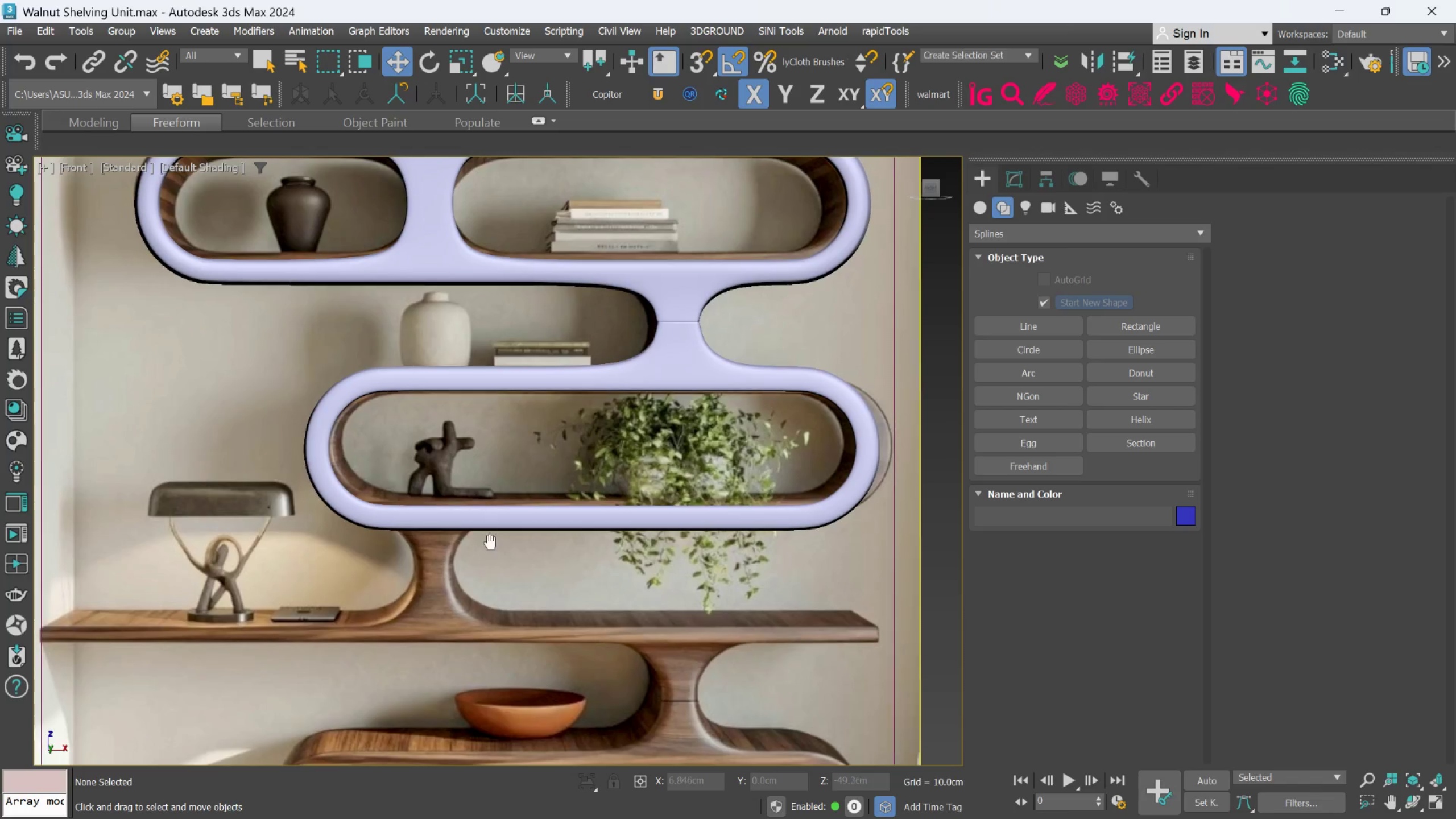 
scroll: coordinate [551, 512], scroll_direction: none, amount: 0.0
 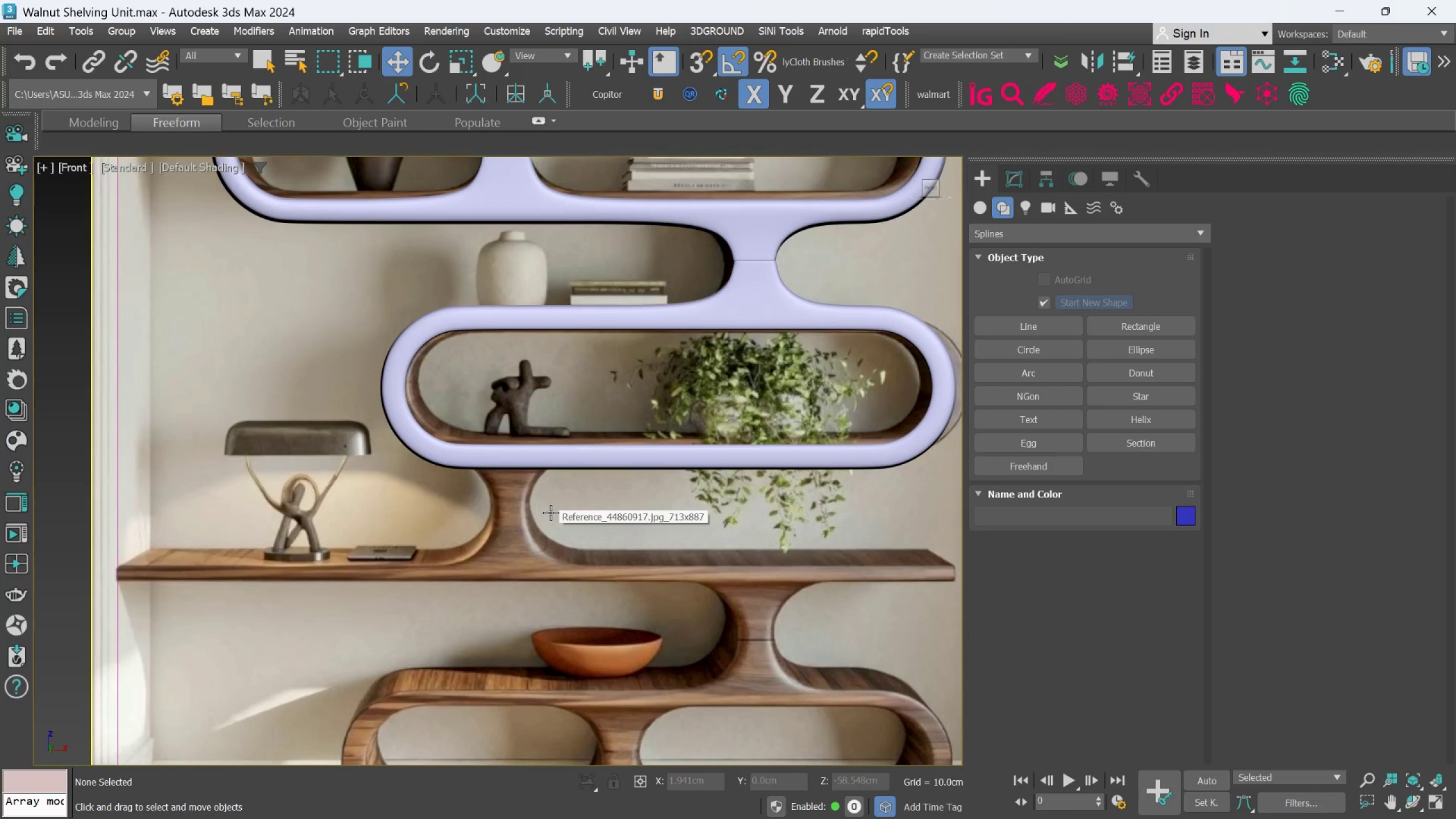 
wait(5.13)
 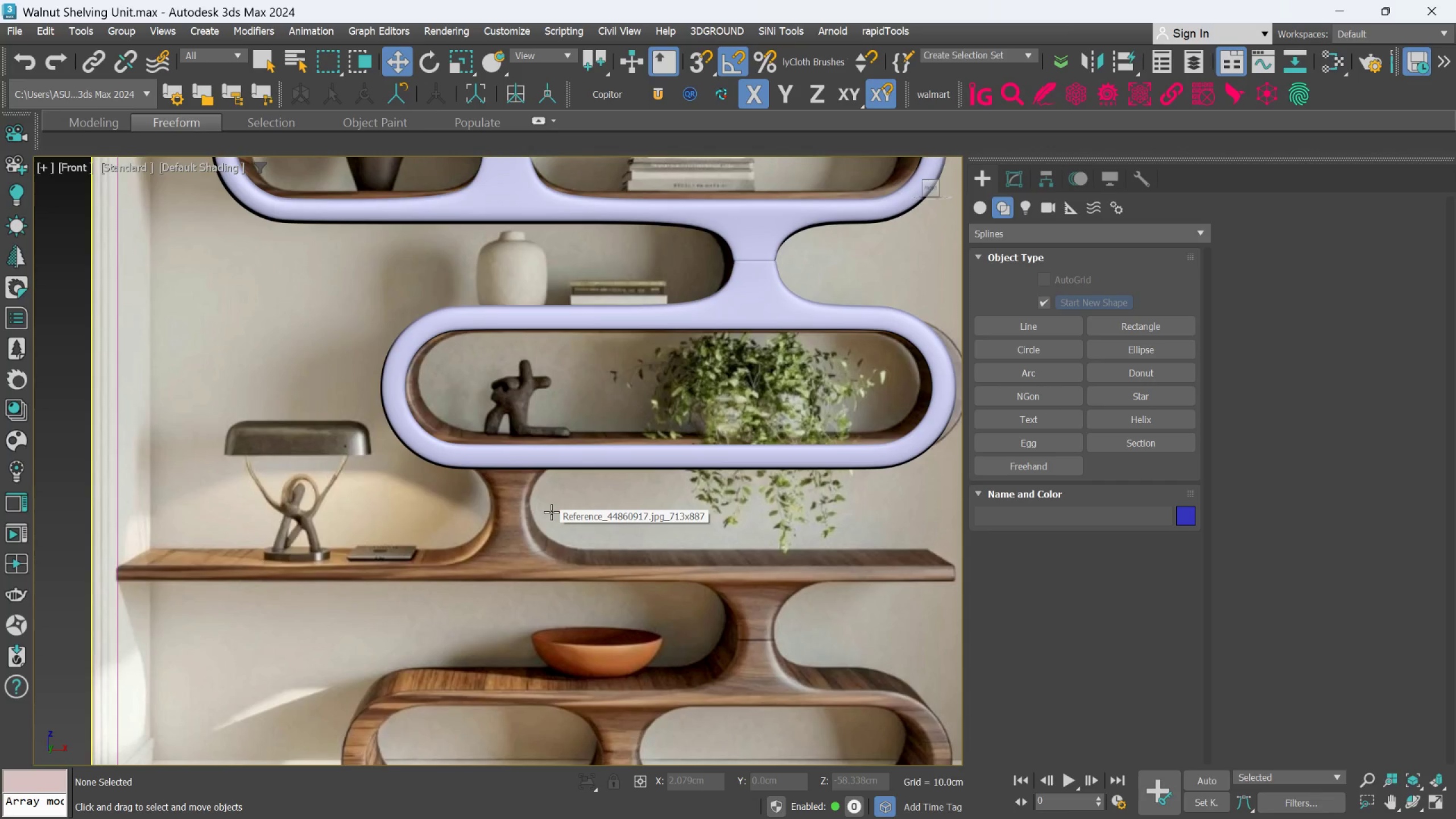 
scroll: coordinate [512, 521], scroll_direction: up, amount: 2.0
 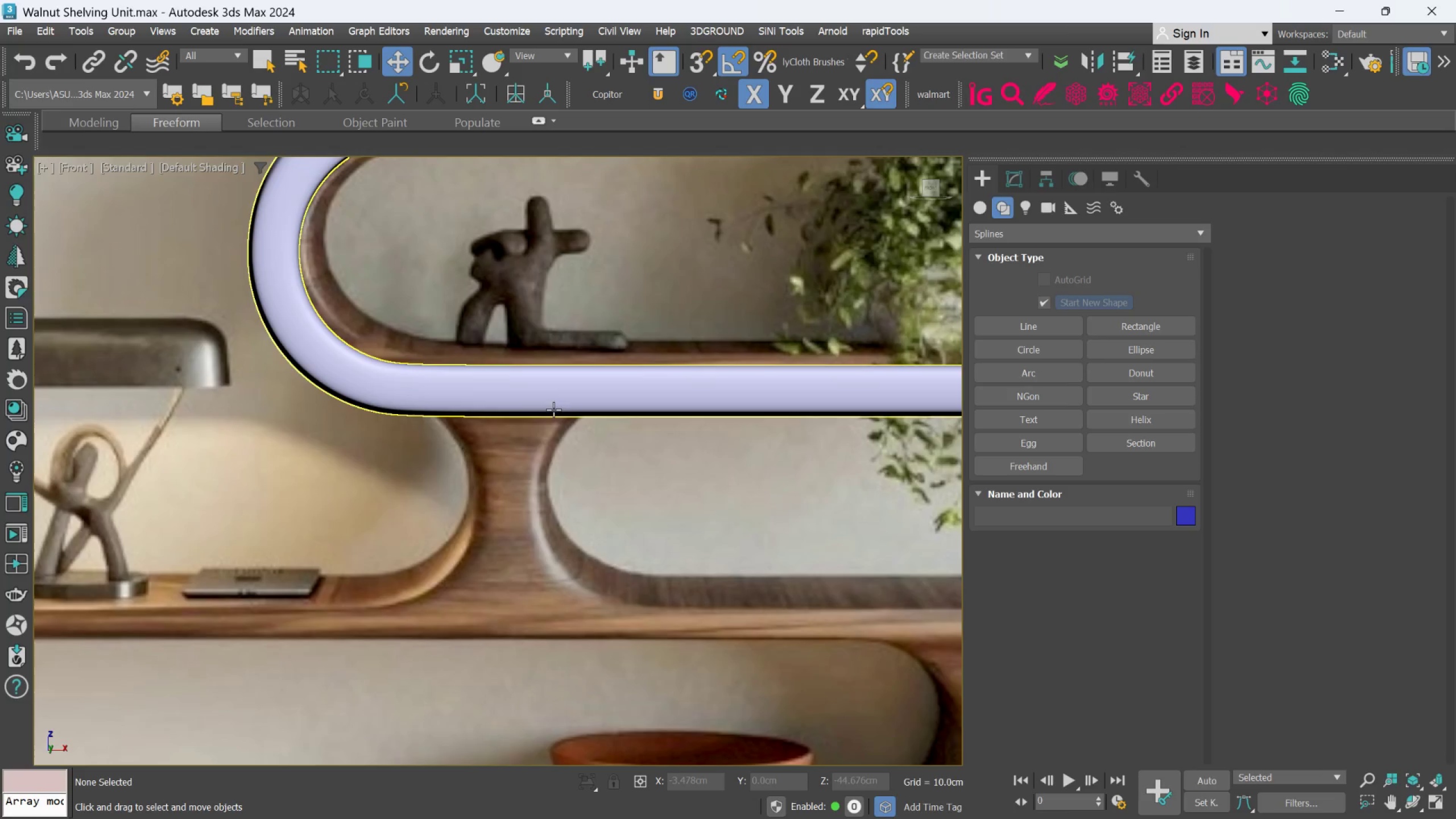 
left_click([555, 405])
 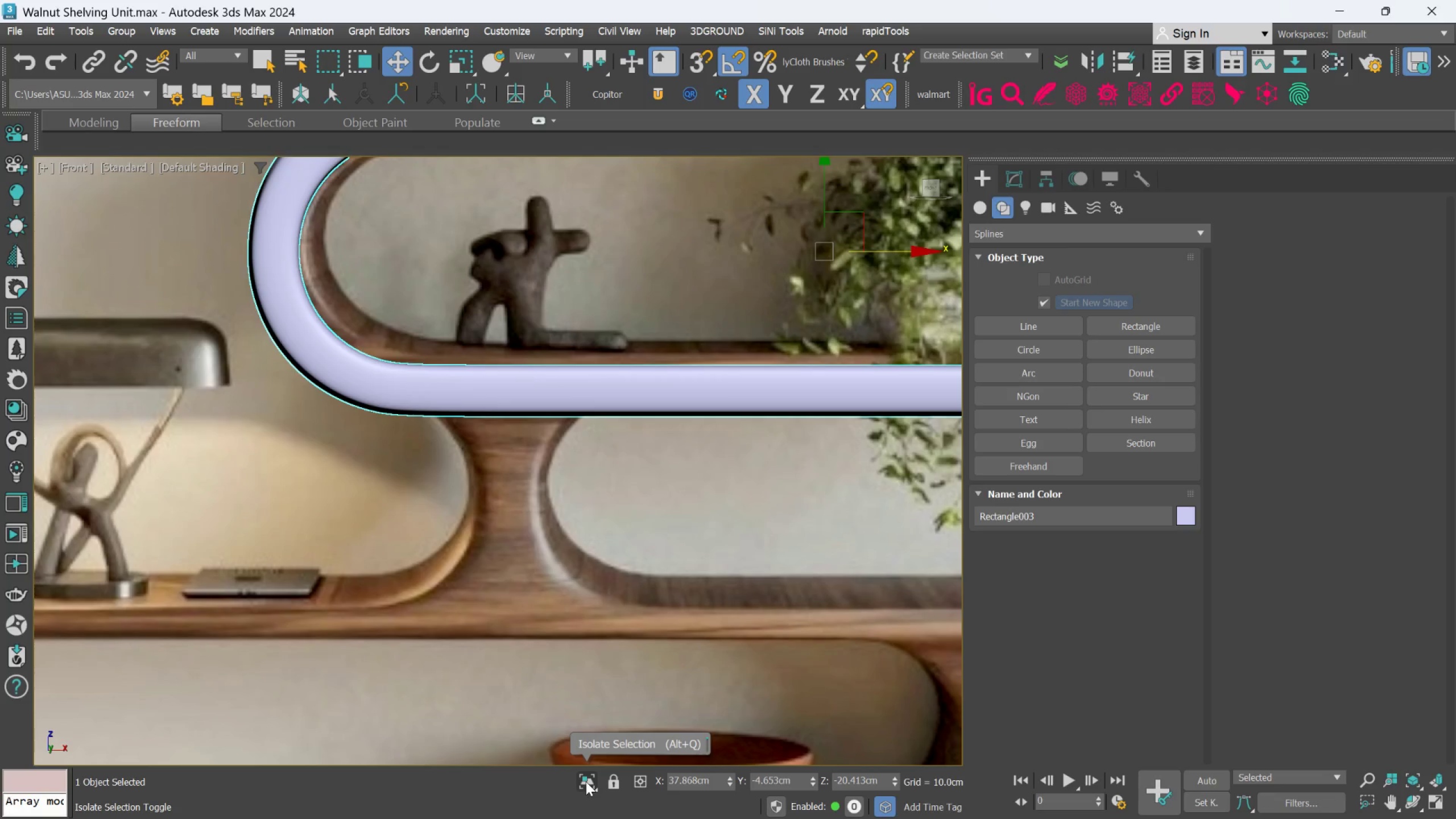 
hold_key(key=ControlLeft, duration=0.79)
left_click([572, 647])
 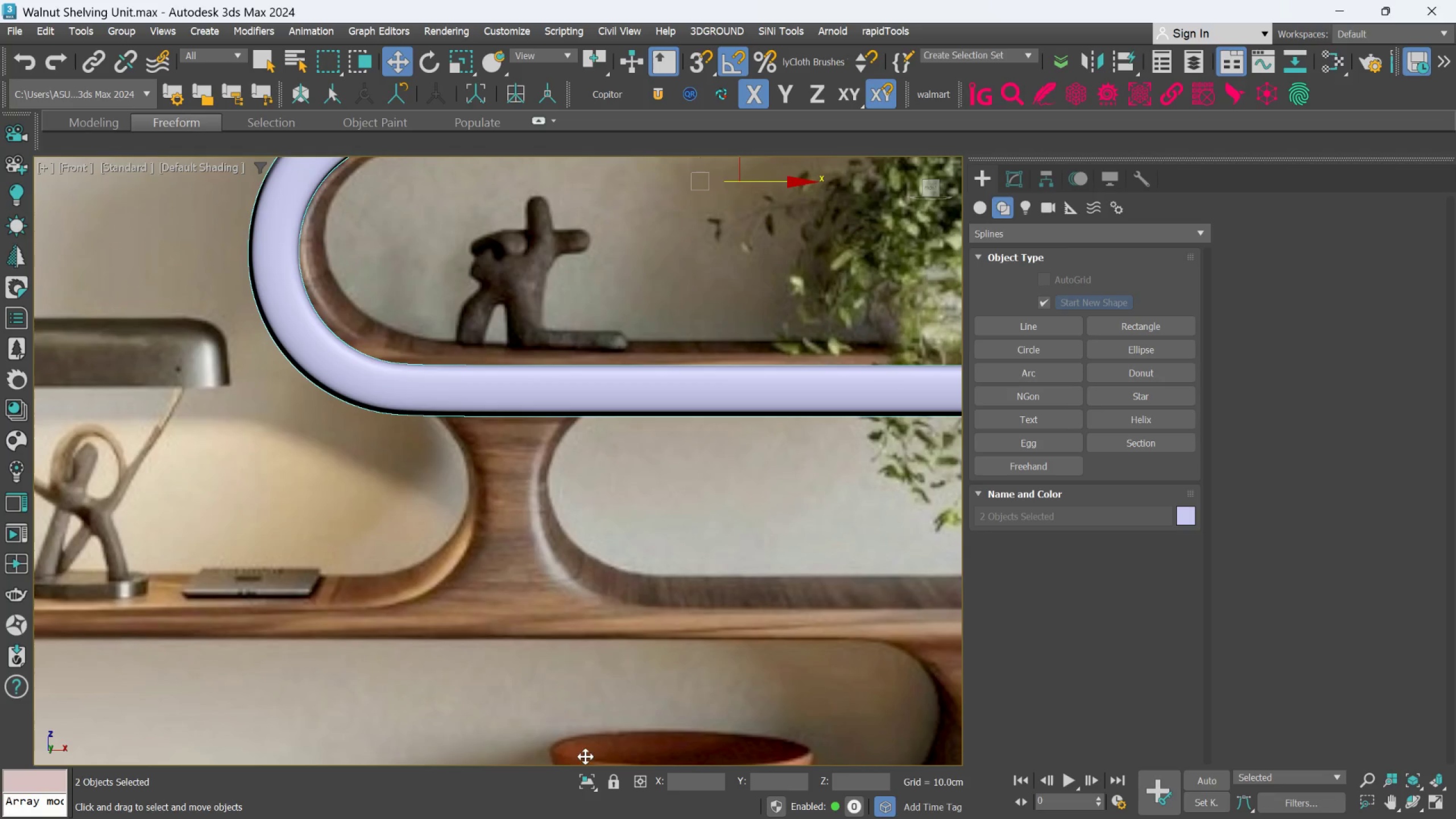 
left_click([585, 775])
 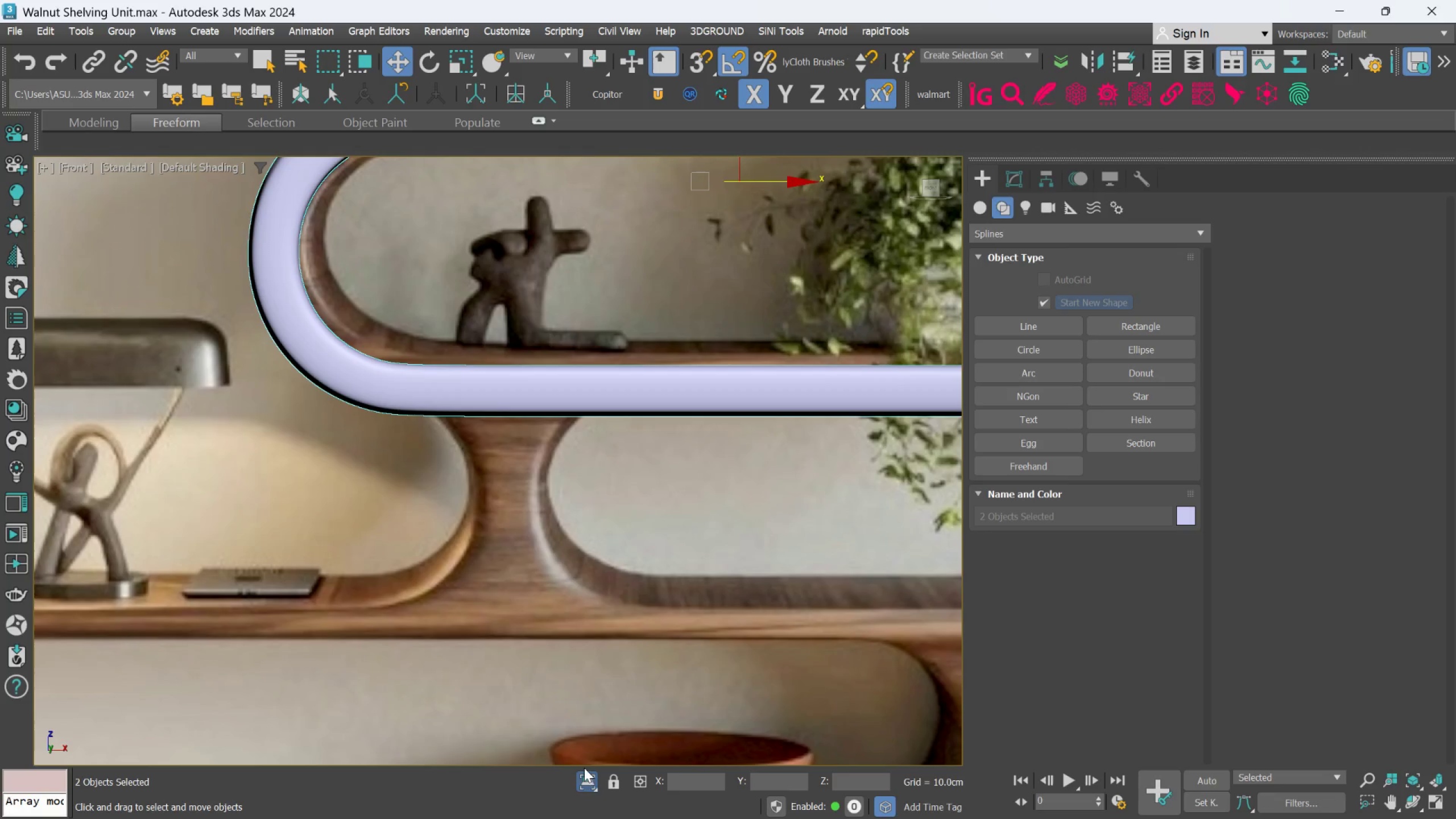 
scroll: coordinate [568, 664], scroll_direction: down, amount: 3.0
 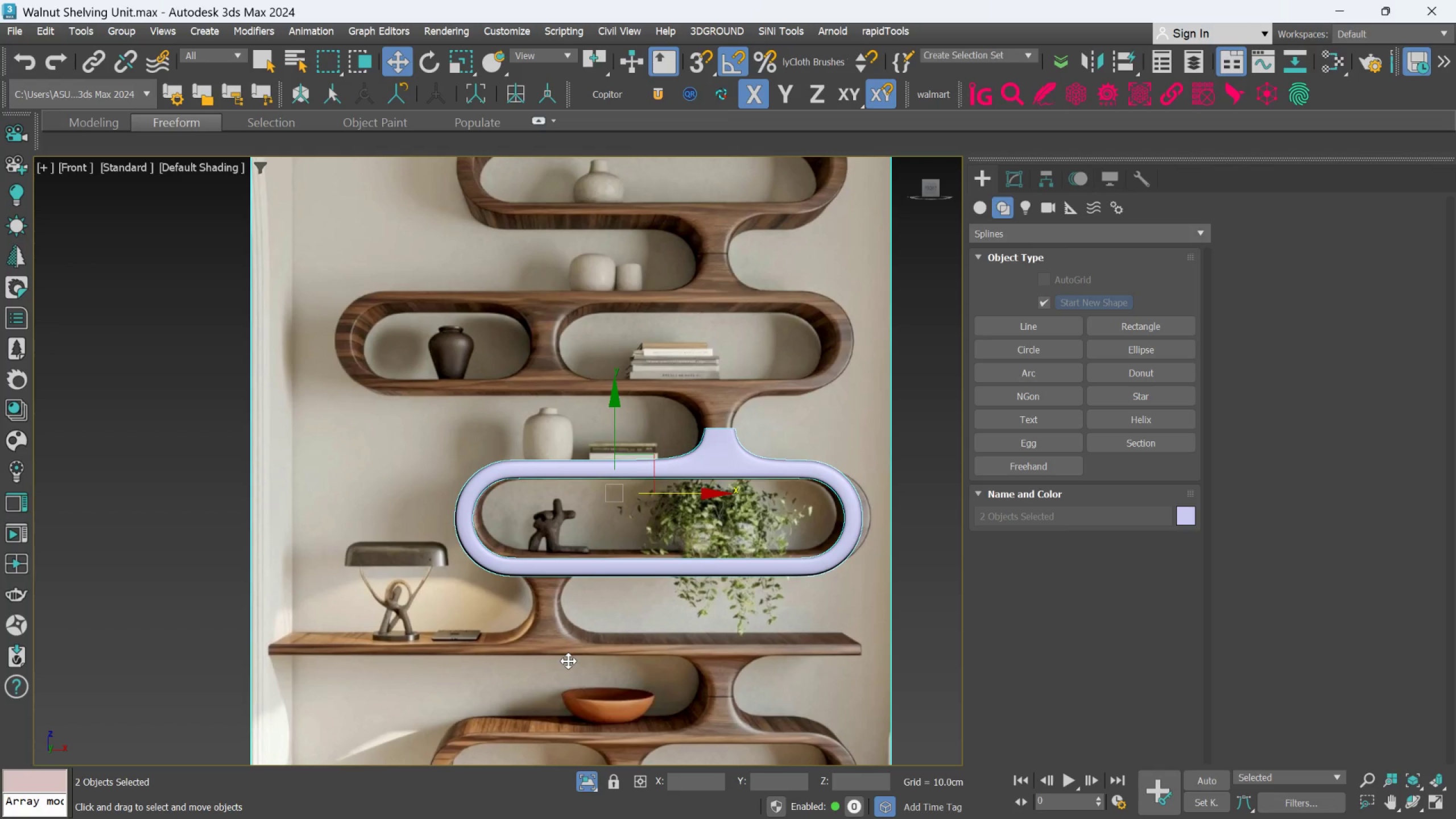 
wait(12.29)
 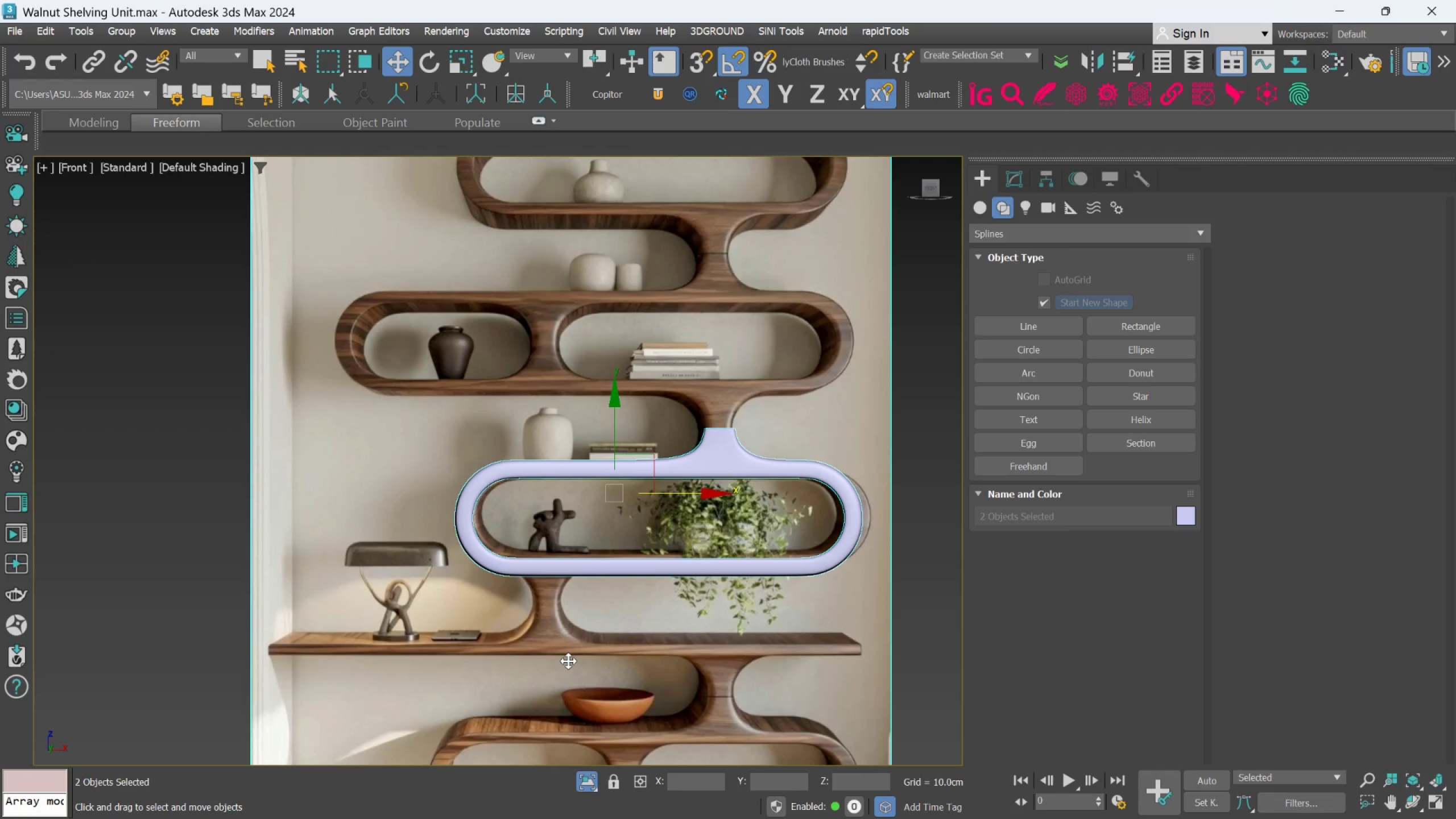 
scroll: coordinate [863, 565], scroll_direction: up, amount: 2.0
 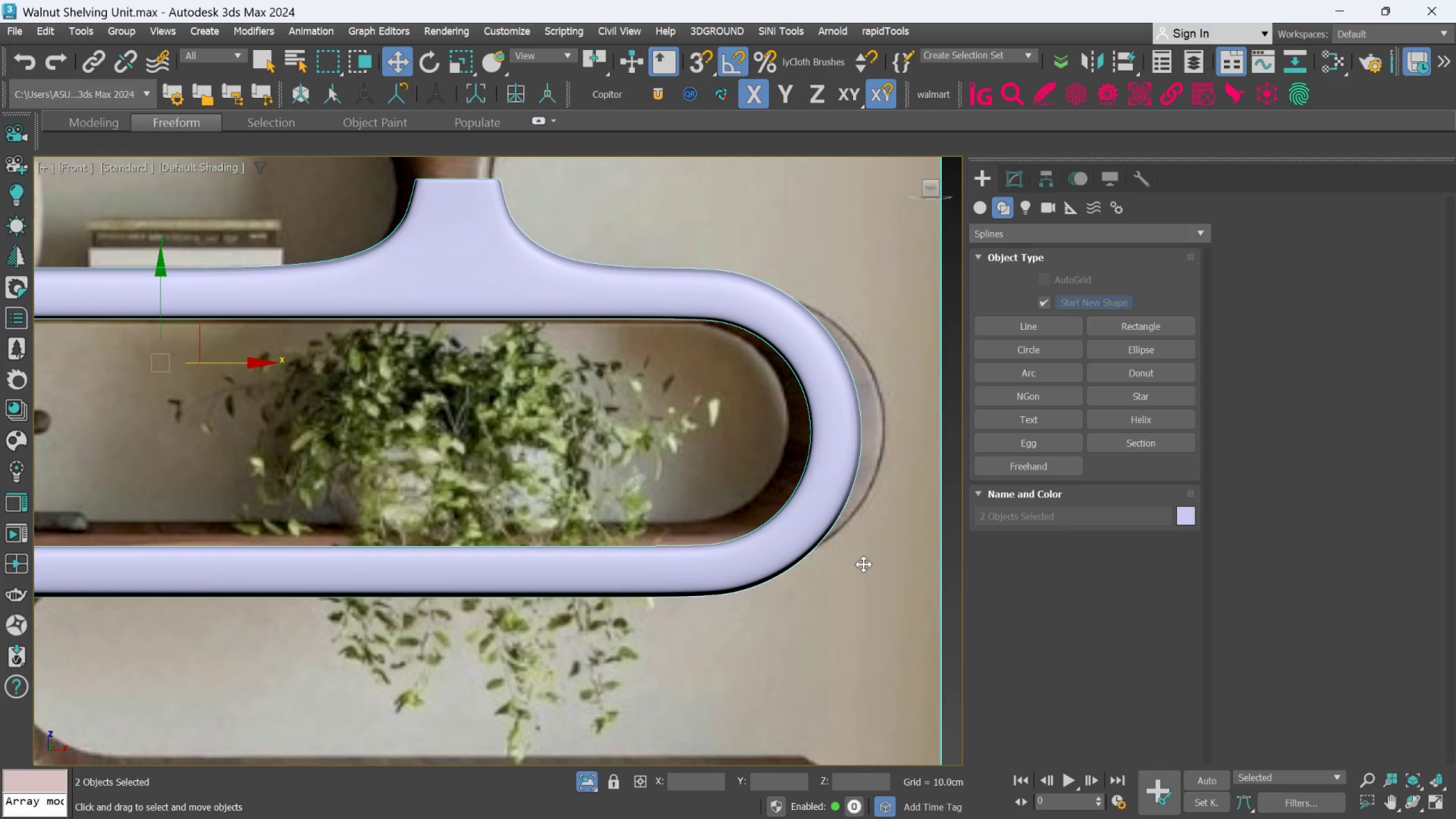 
key(F4)
 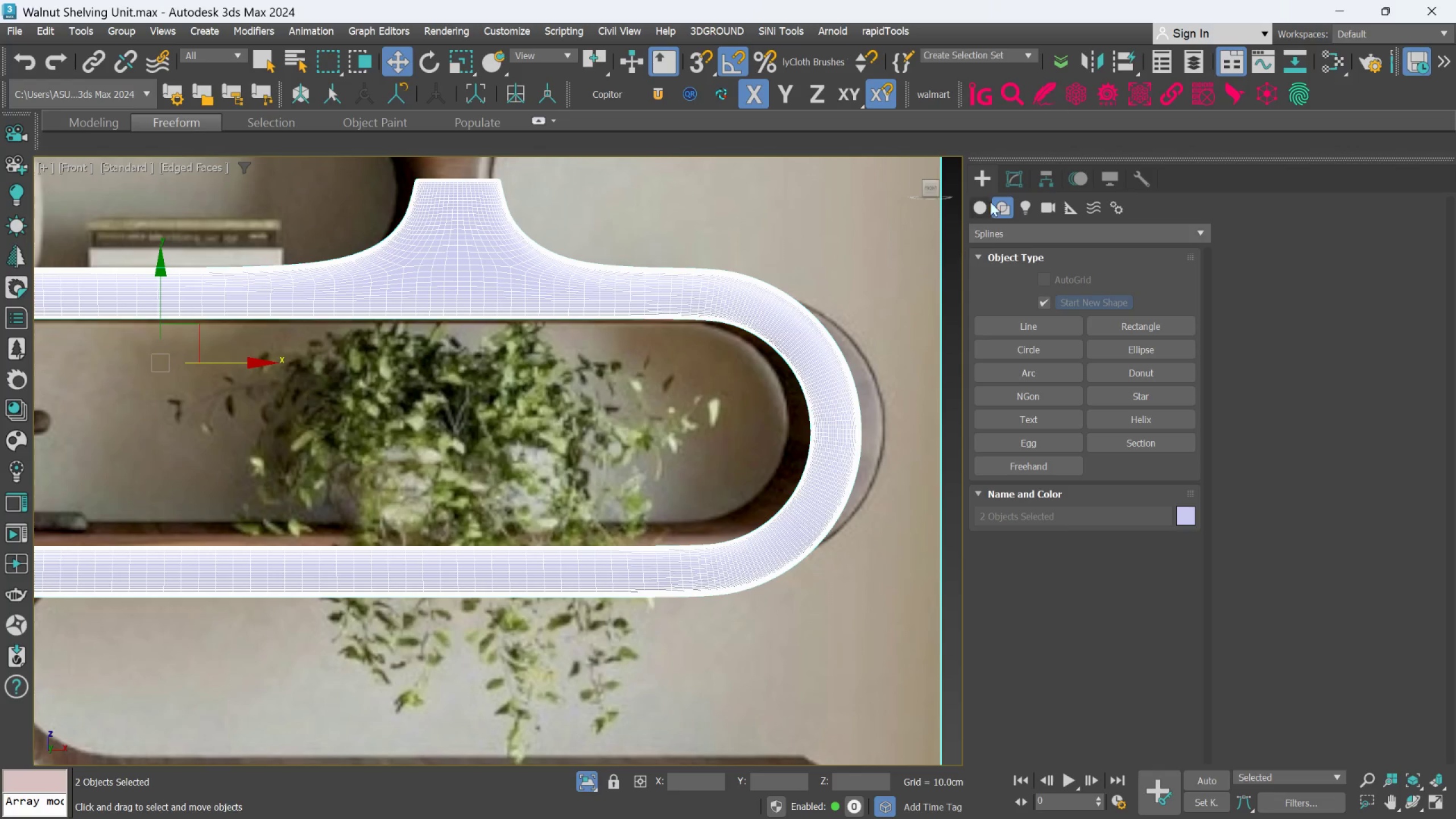 
left_click([1017, 180])
 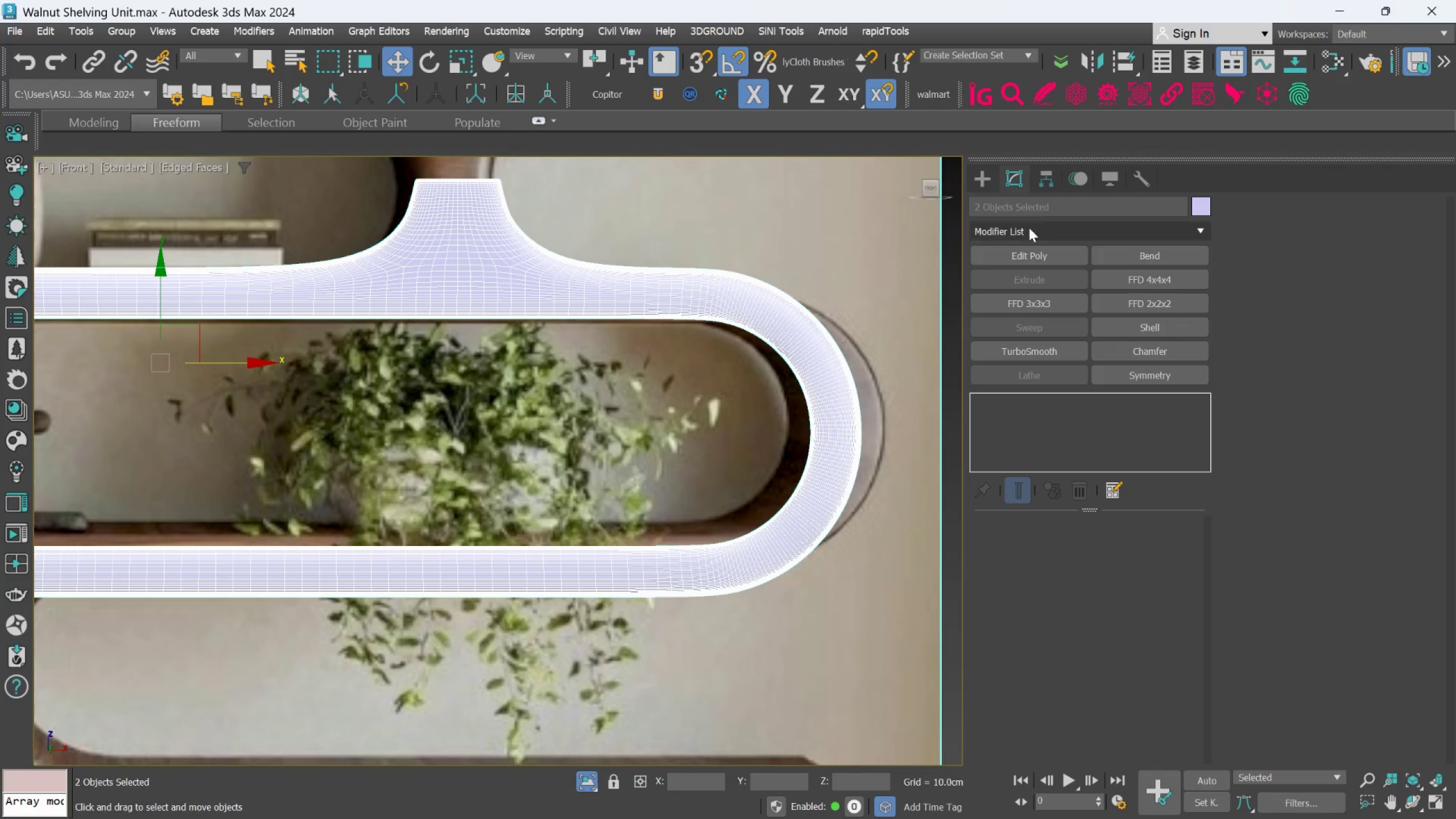 
left_click([987, 178])
 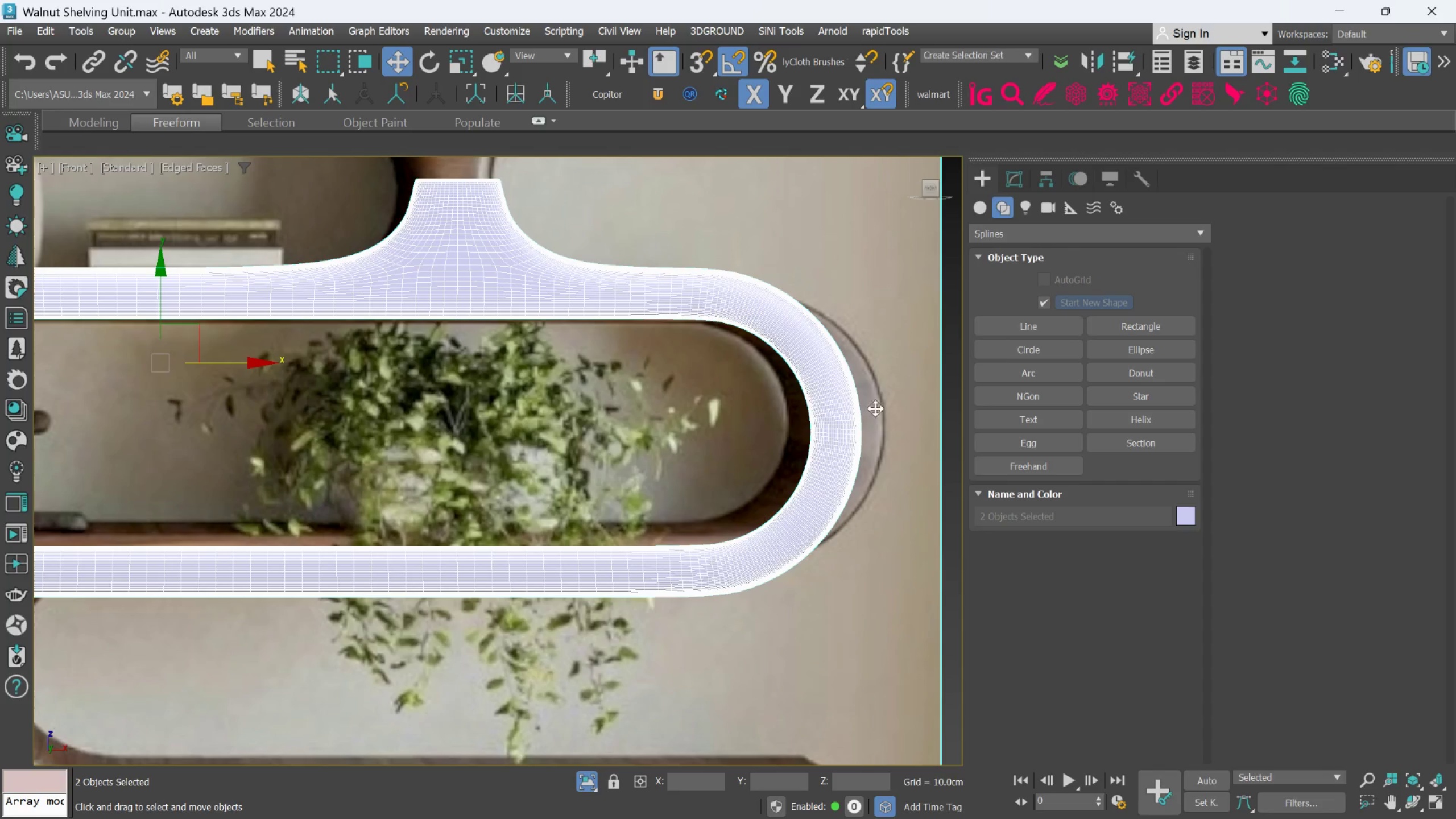 
left_click([842, 424])
 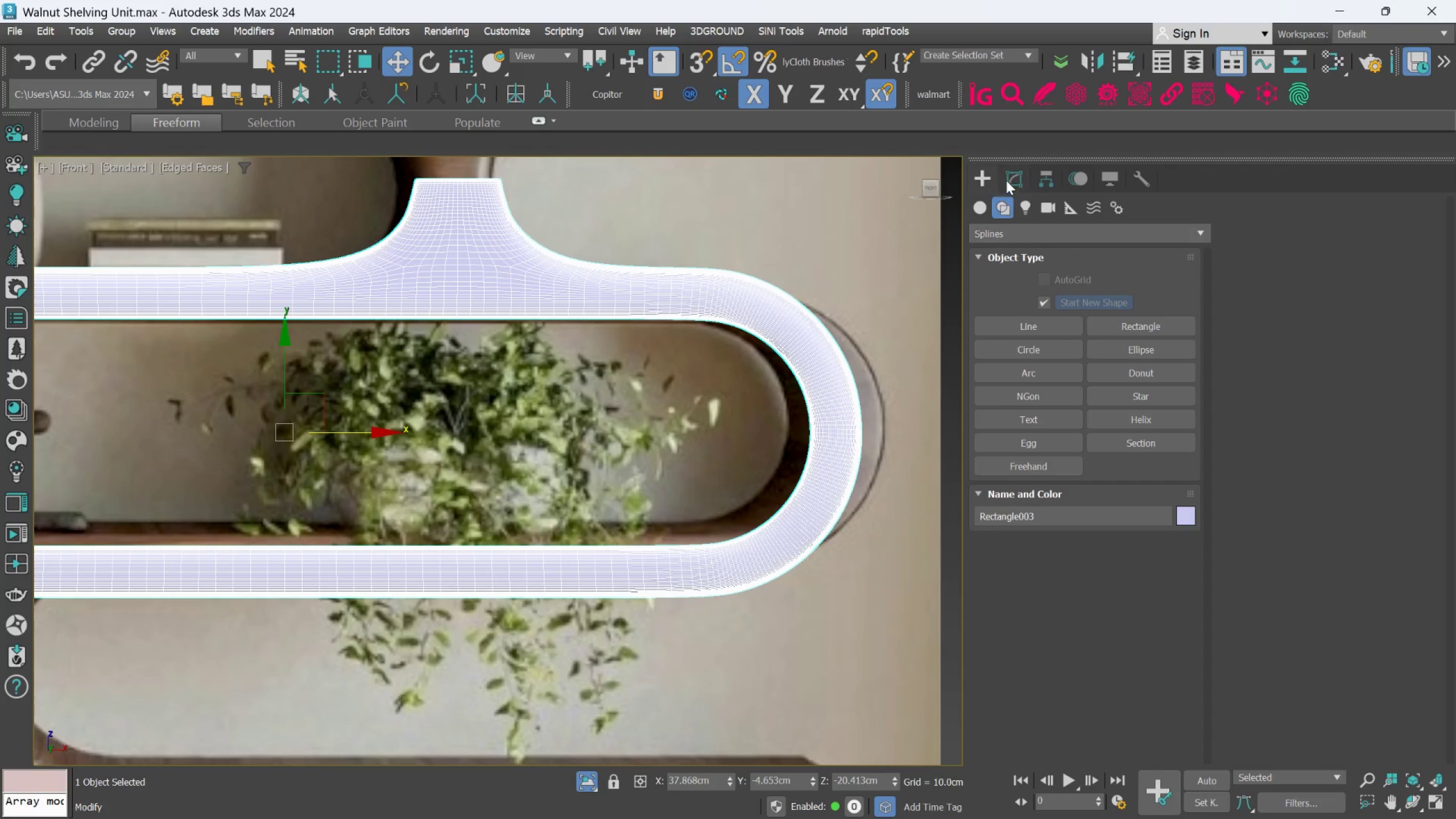 
left_click([1012, 162])
 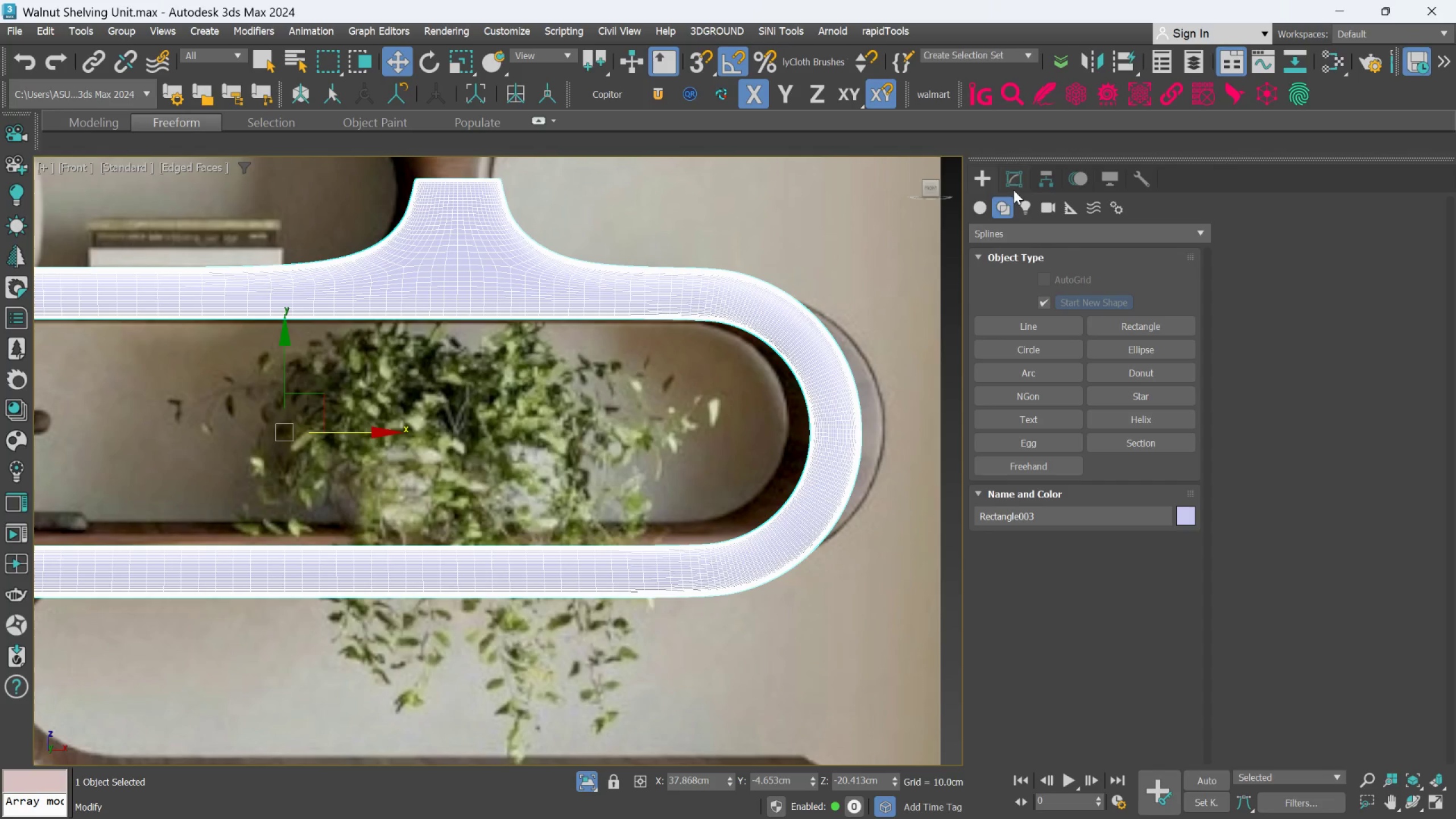 
left_click([1014, 177])
 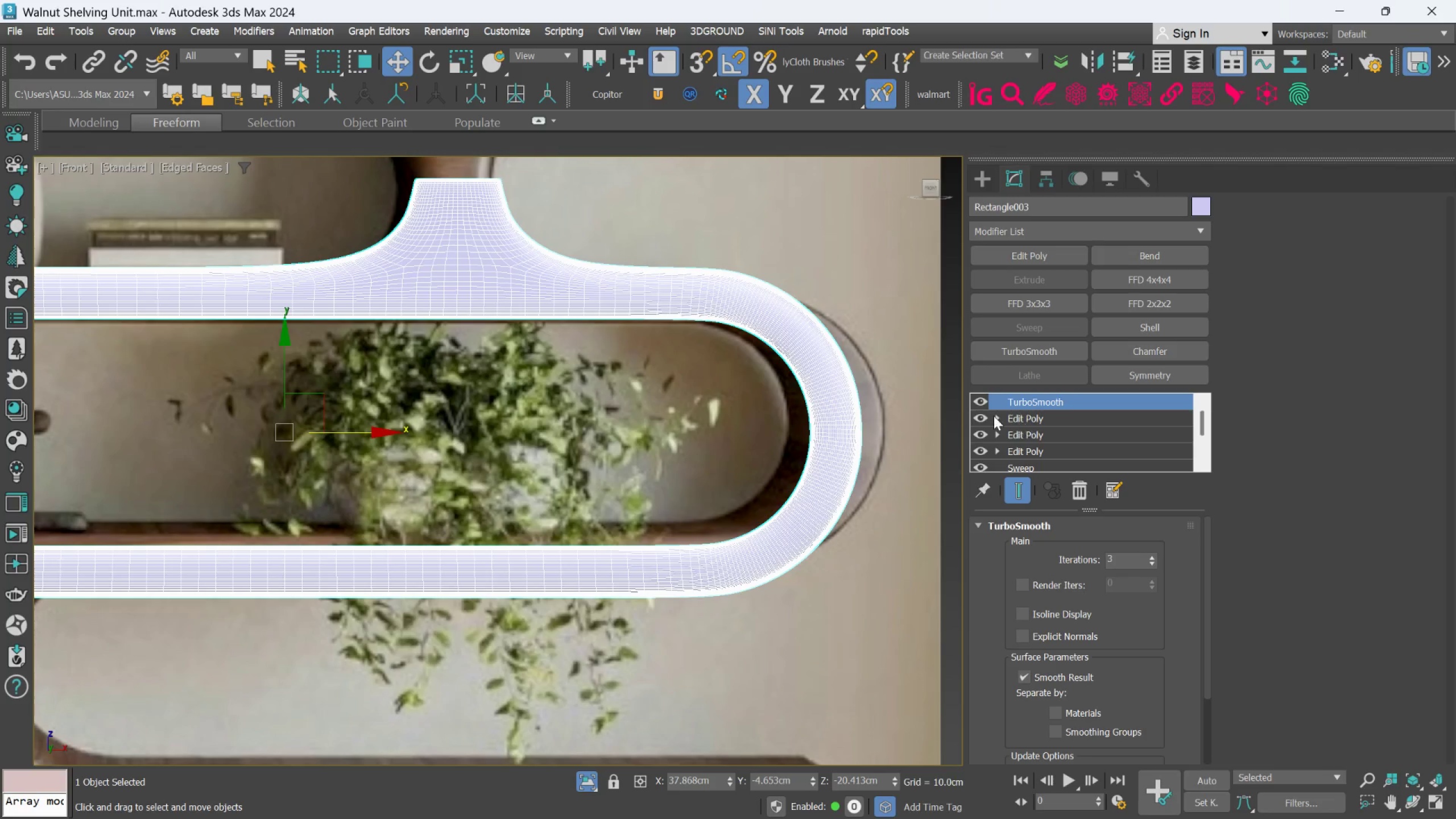 
left_click([978, 400])
 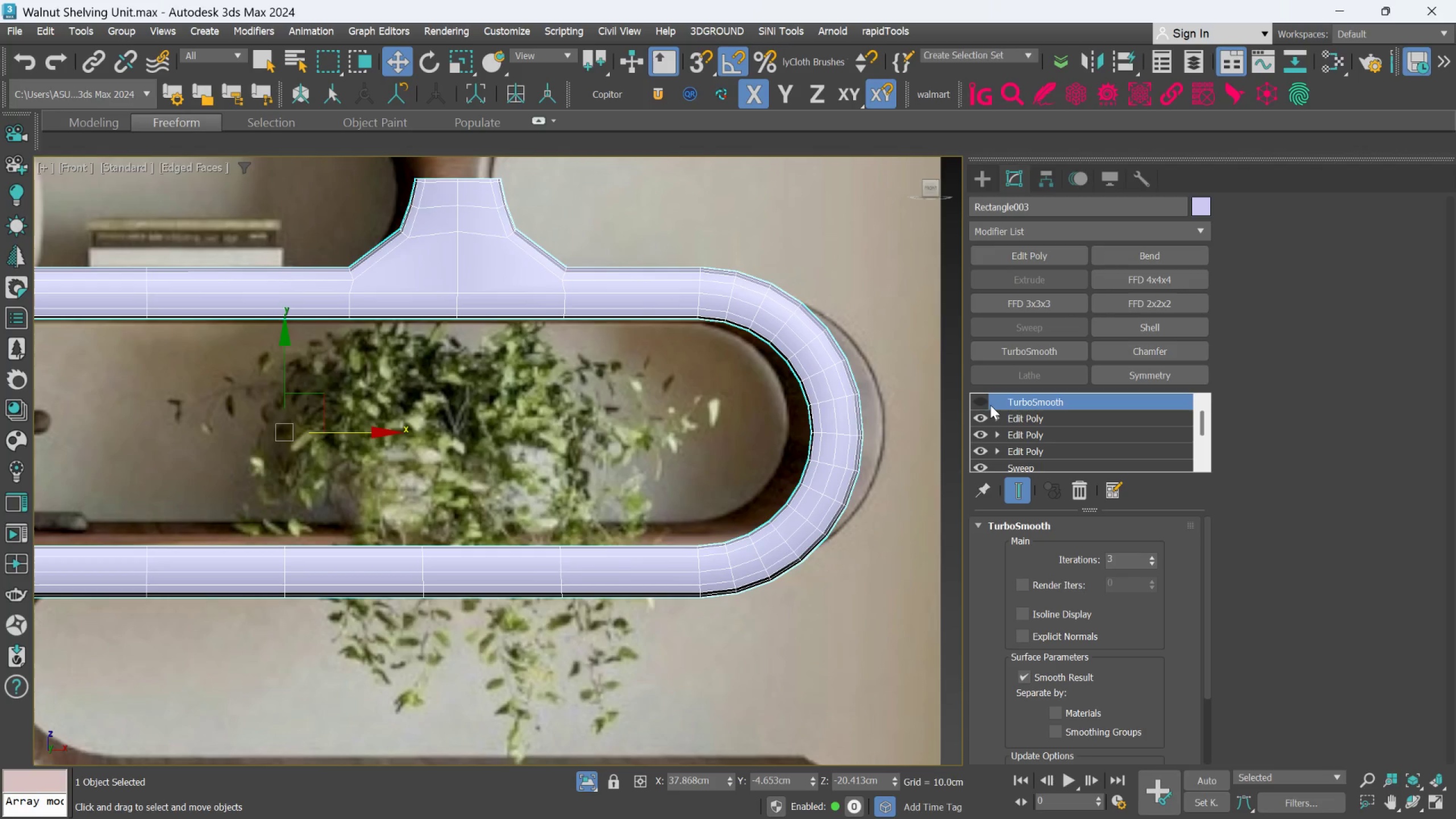 
left_click([1023, 419])
 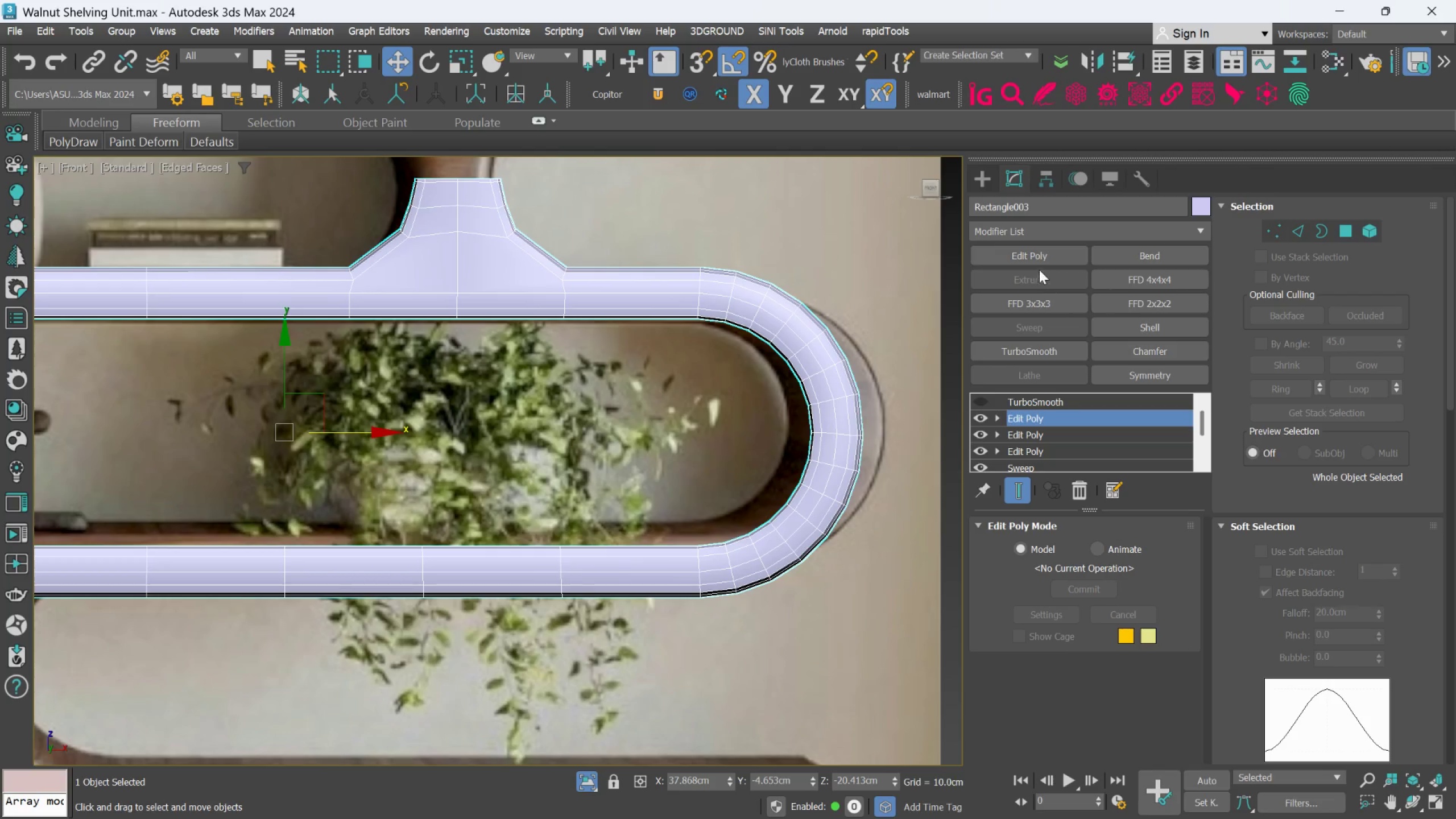 
left_click([1041, 260])
 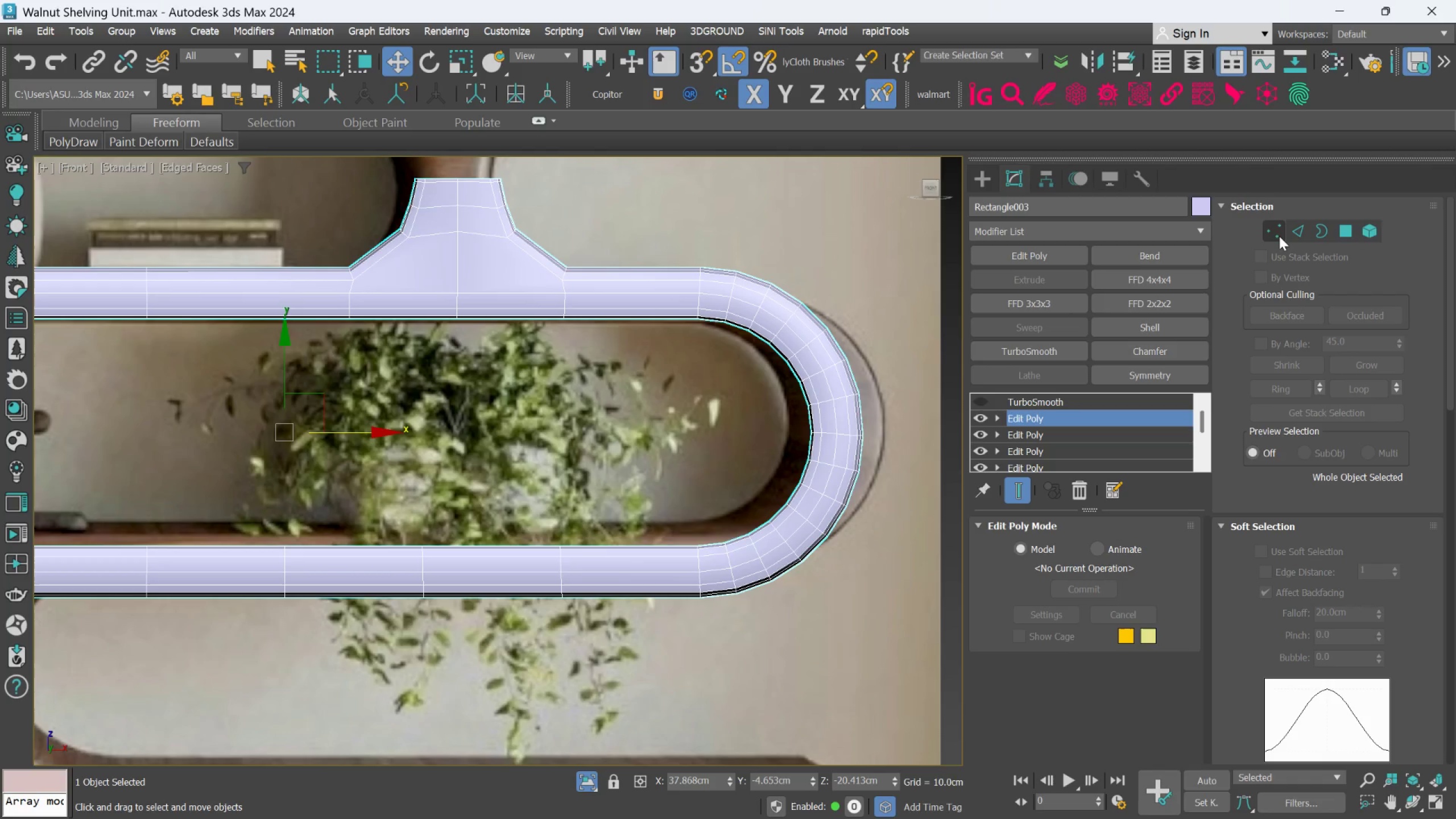 
left_click([1279, 236])
 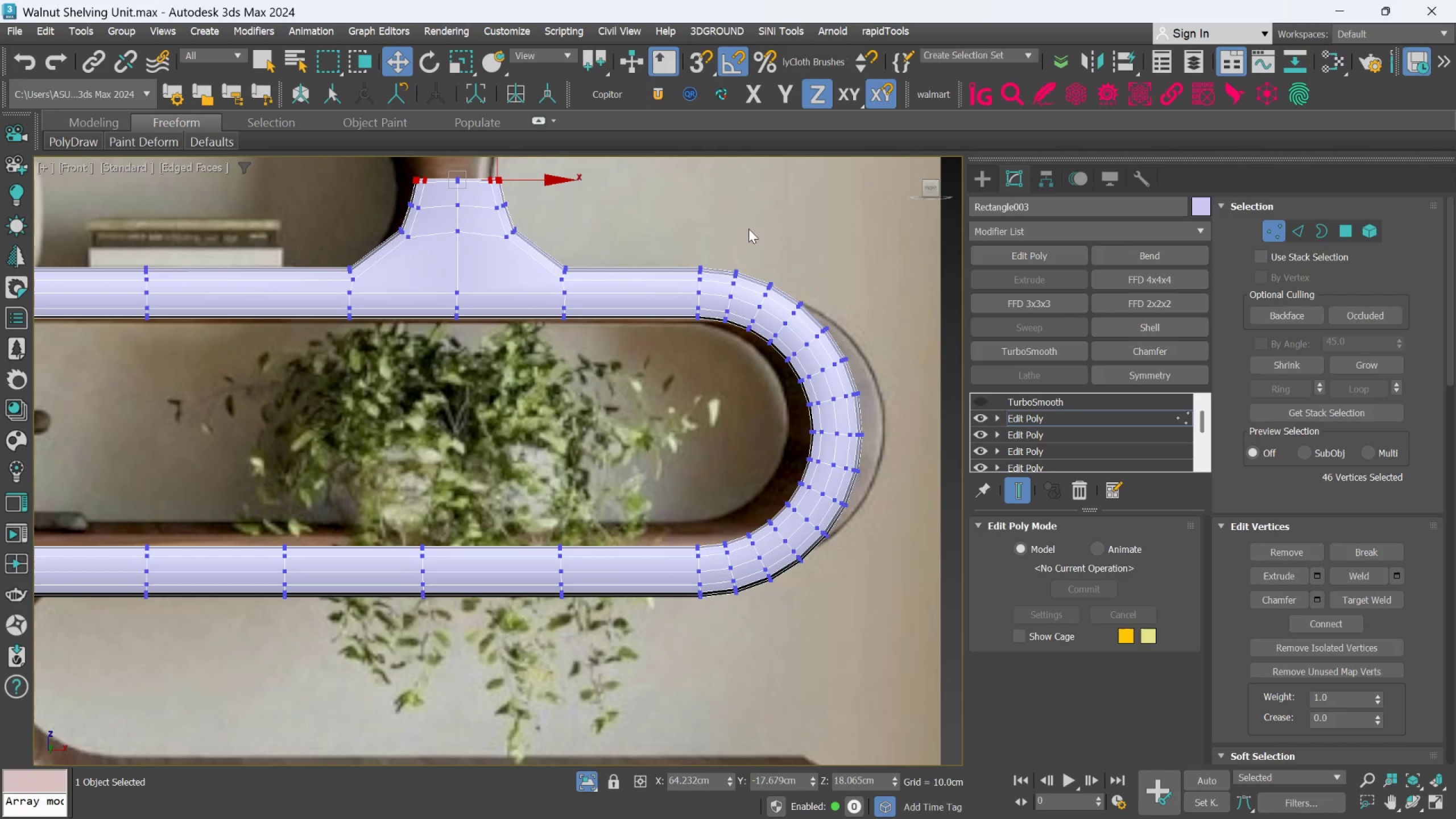 
left_click_drag(start_coordinate=[667, 216], to_coordinate=[838, 690])
 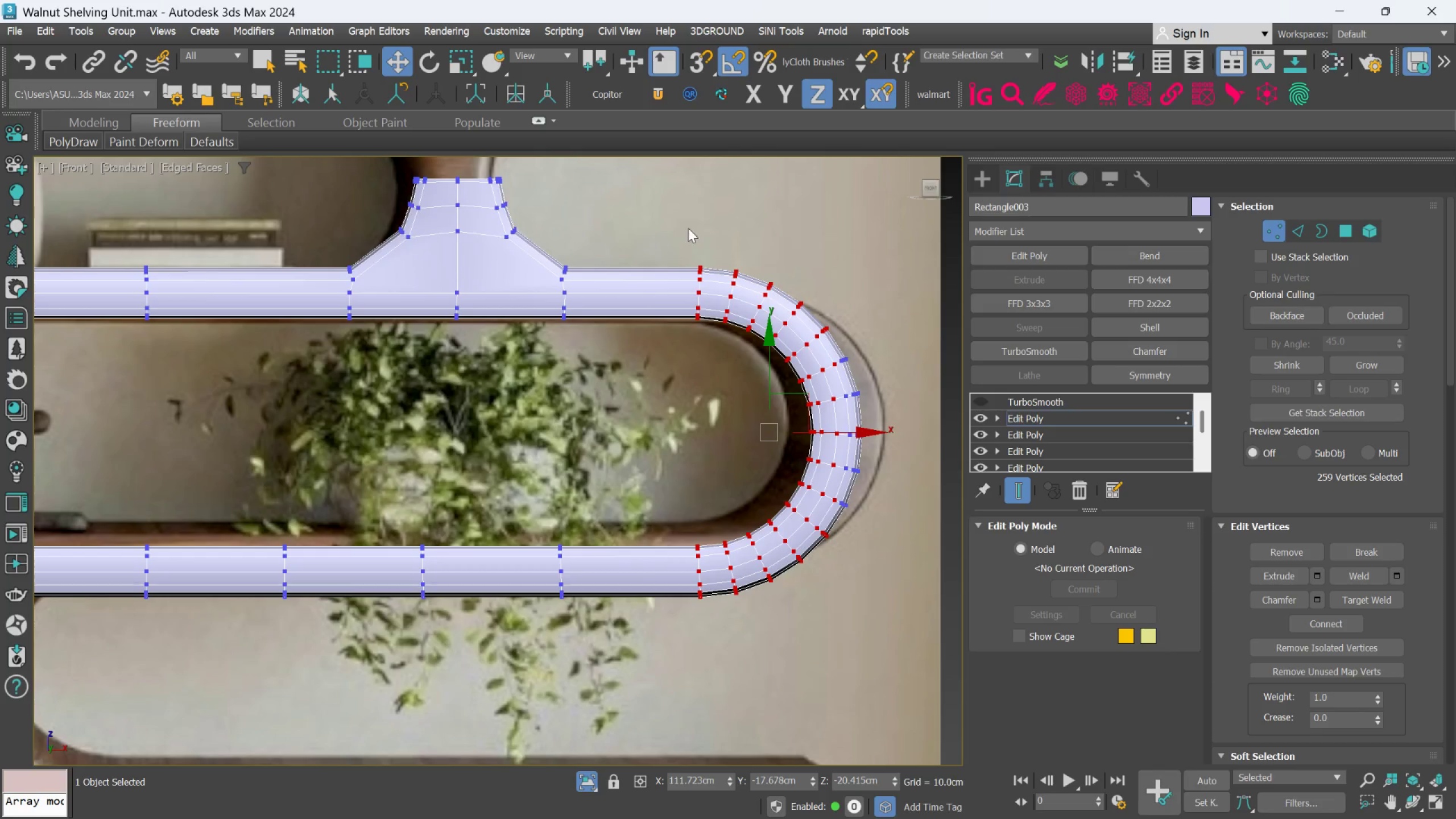 
left_click_drag(start_coordinate=[653, 203], to_coordinate=[900, 626])
 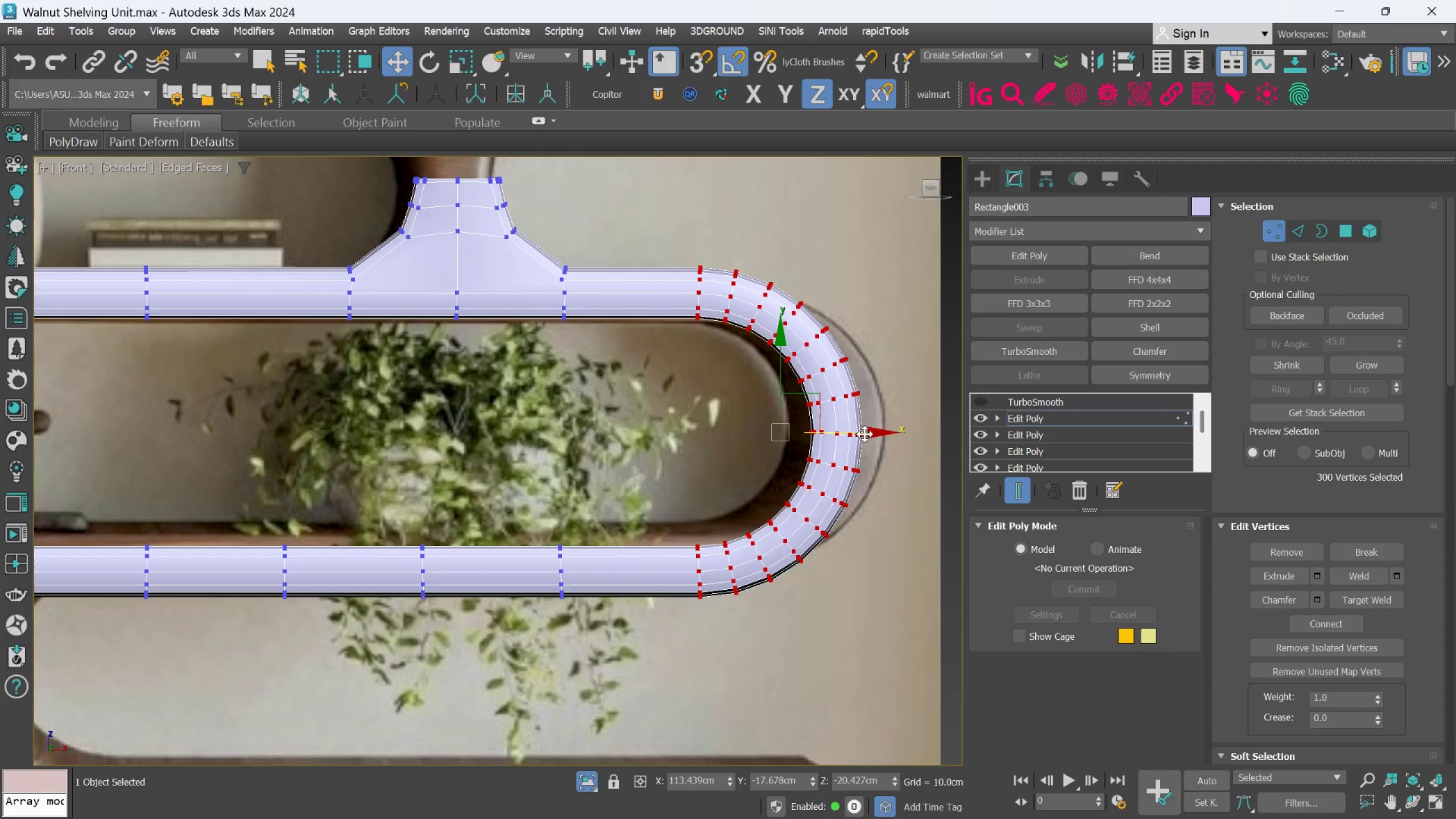 
left_click_drag(start_coordinate=[864, 434], to_coordinate=[888, 433])
 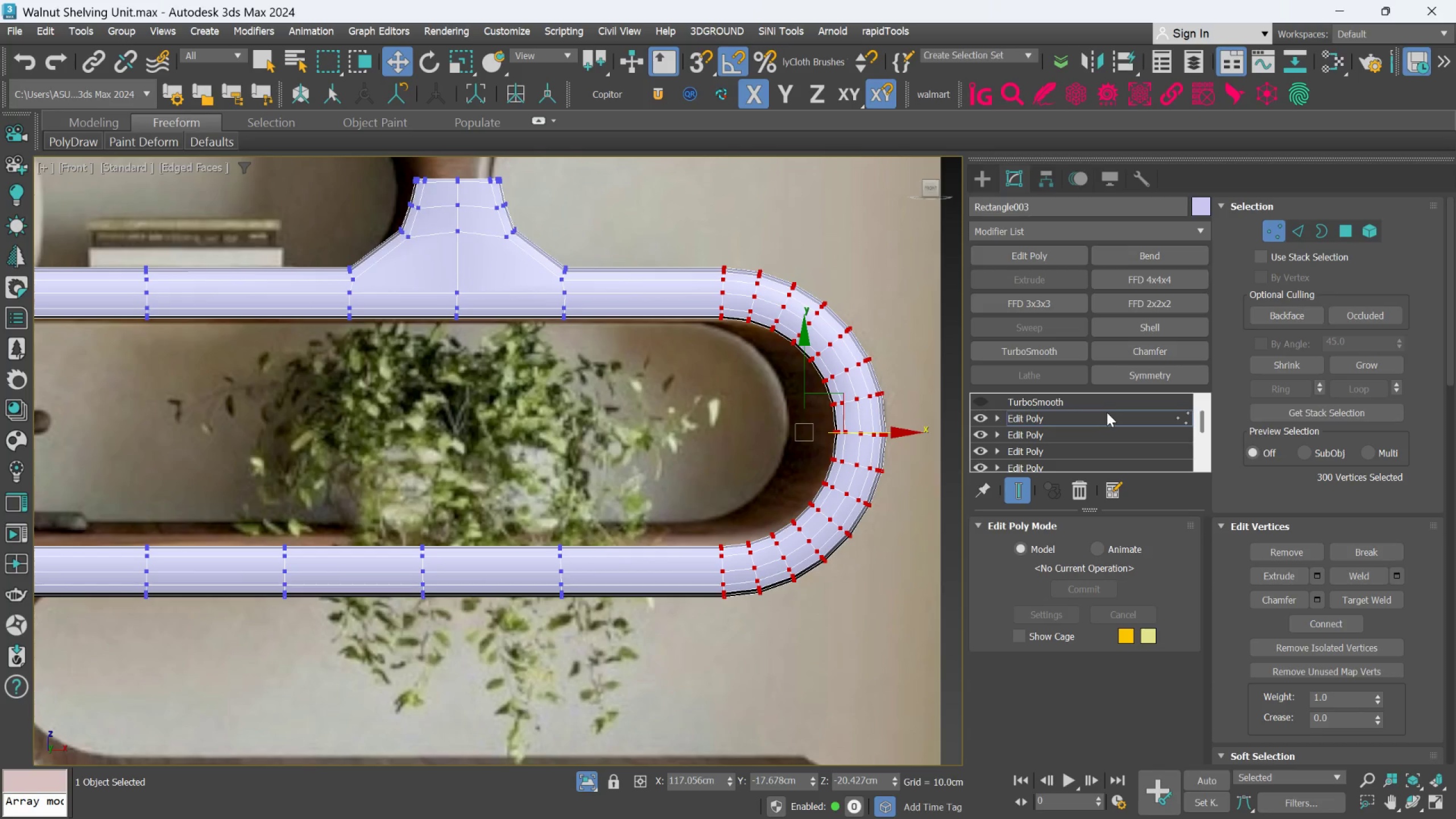 
left_click([1103, 417])
 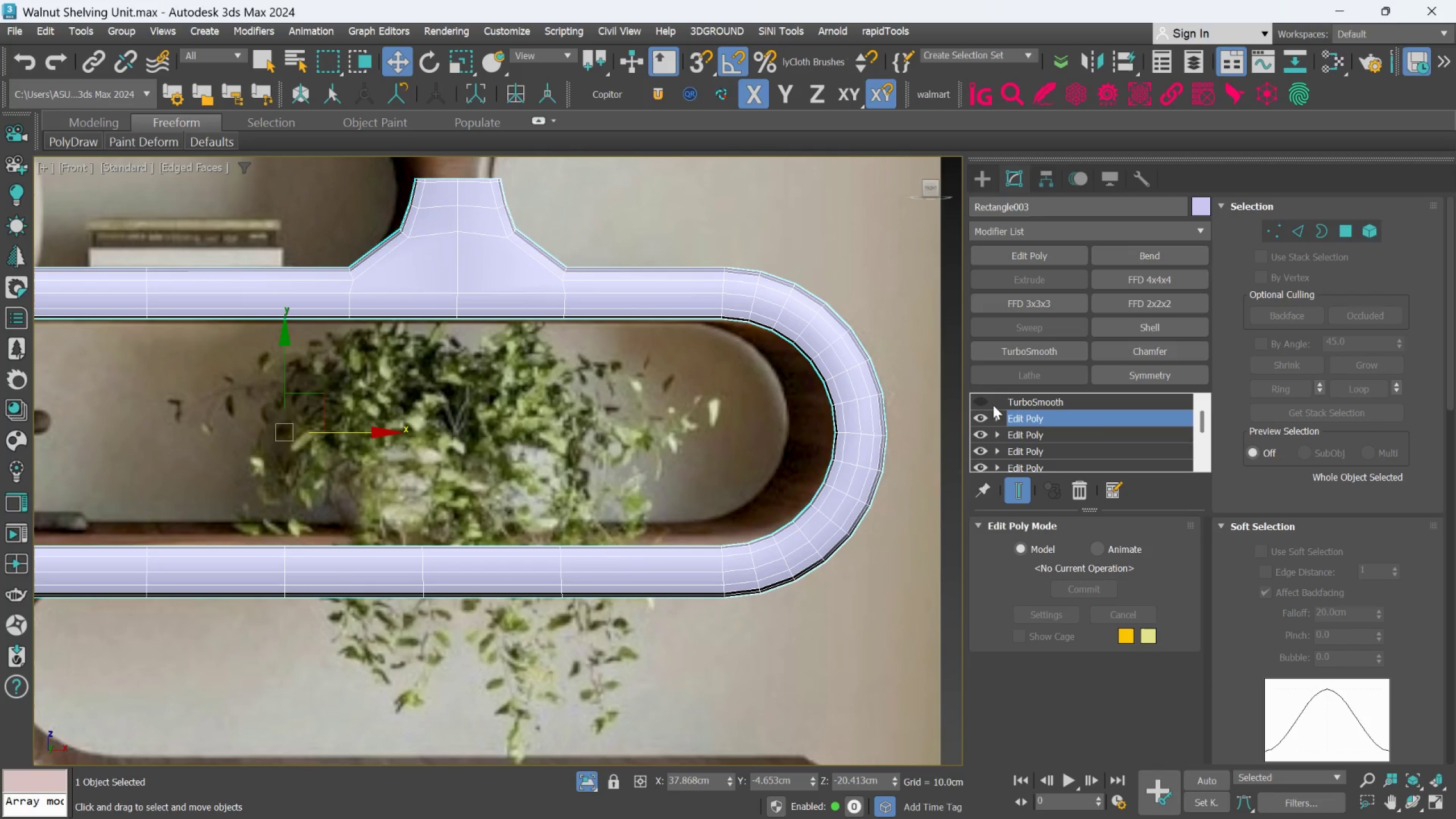 
left_click([992, 404])
 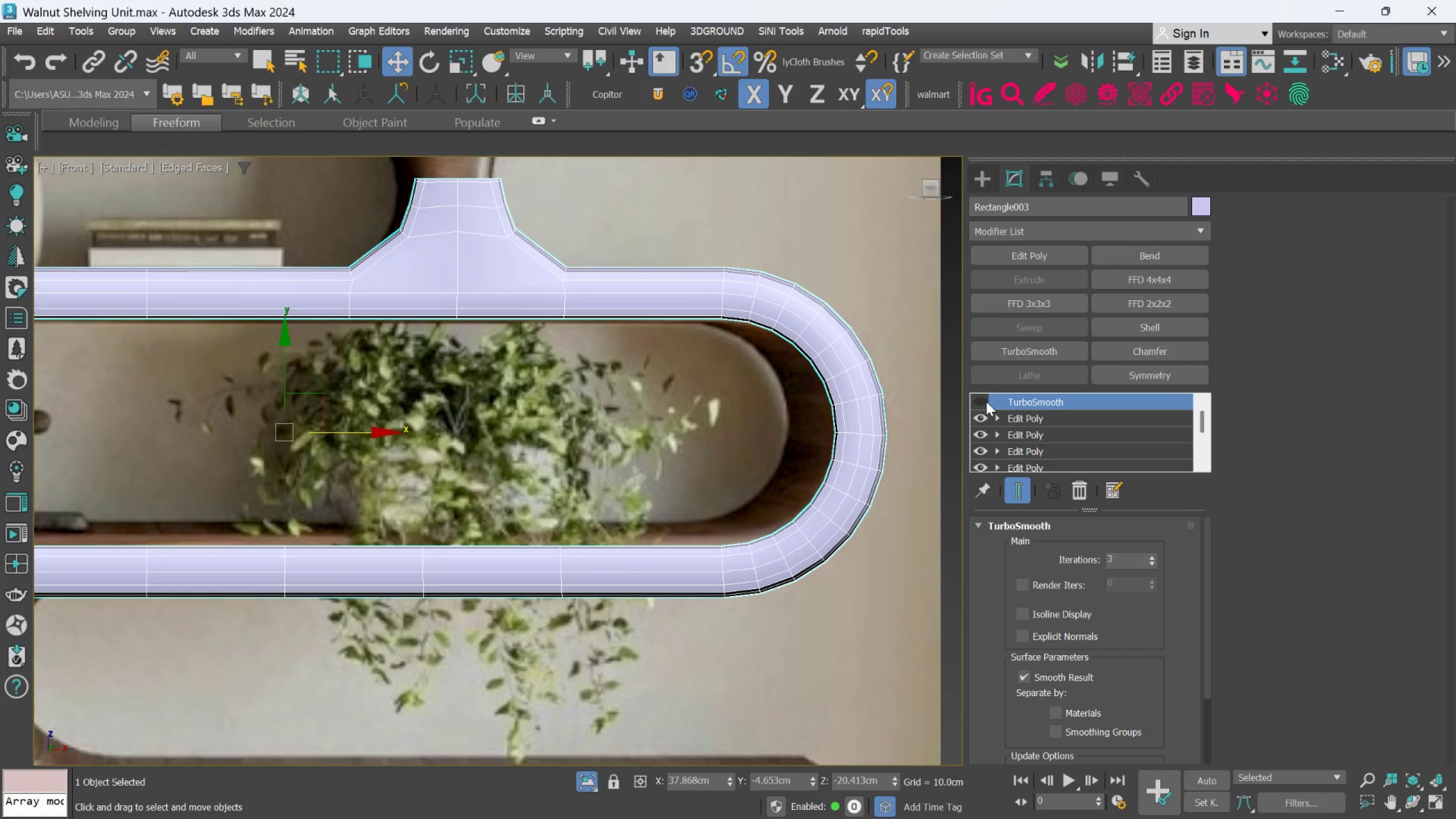 
left_click([983, 400])
 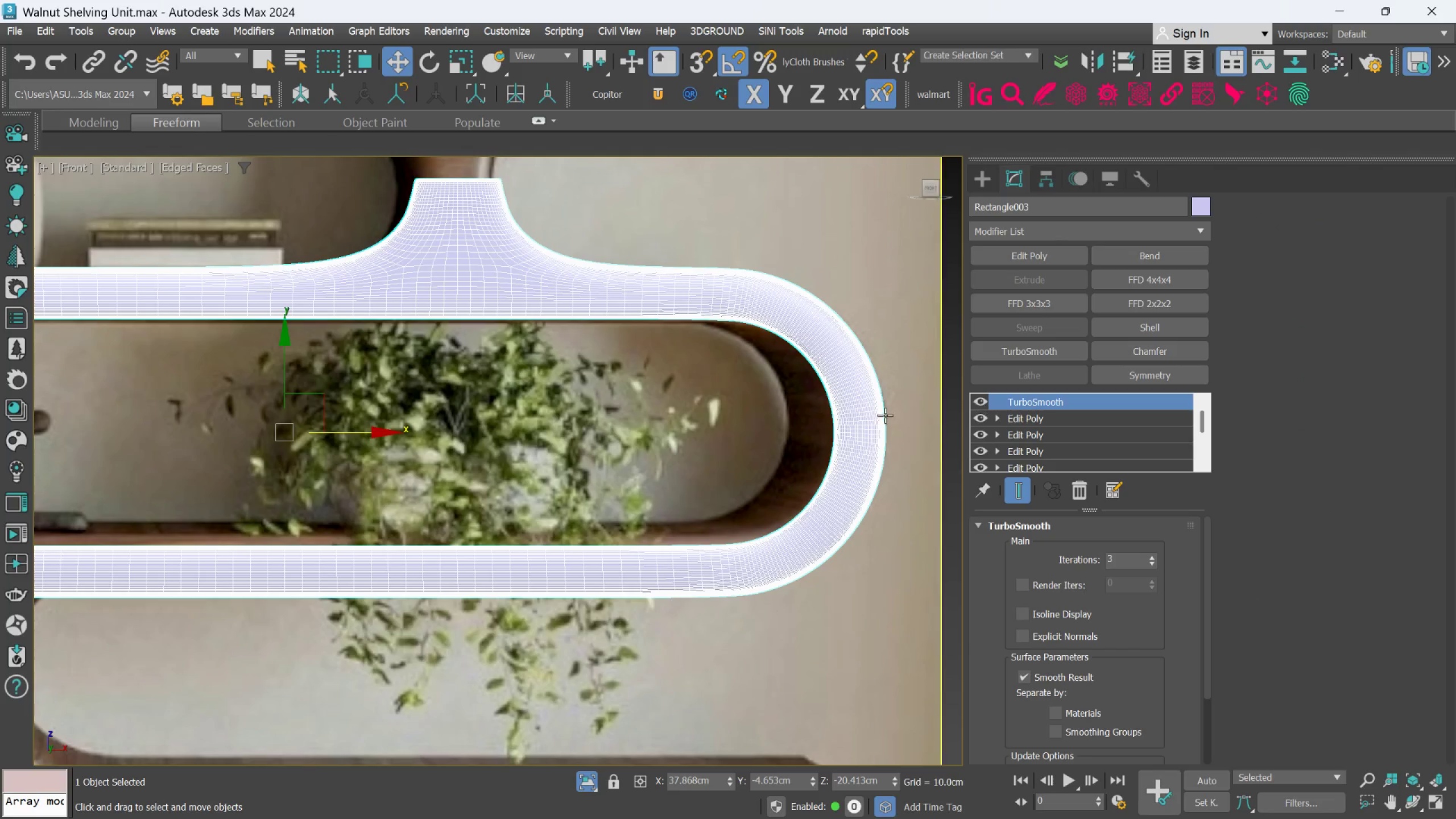 
scroll: coordinate [849, 420], scroll_direction: down, amount: 1.0
 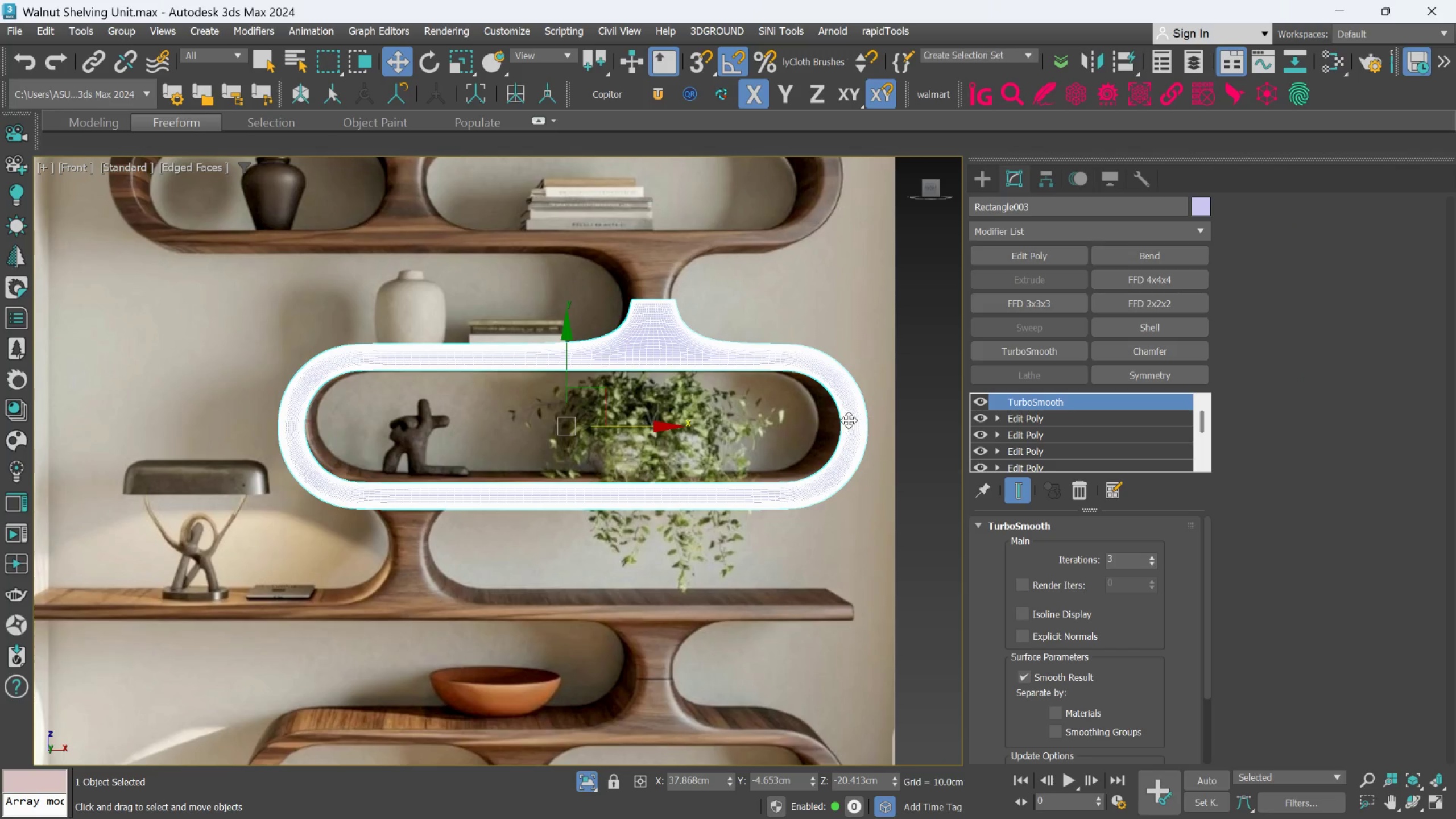 
scroll: coordinate [849, 420], scroll_direction: up, amount: 1.0
 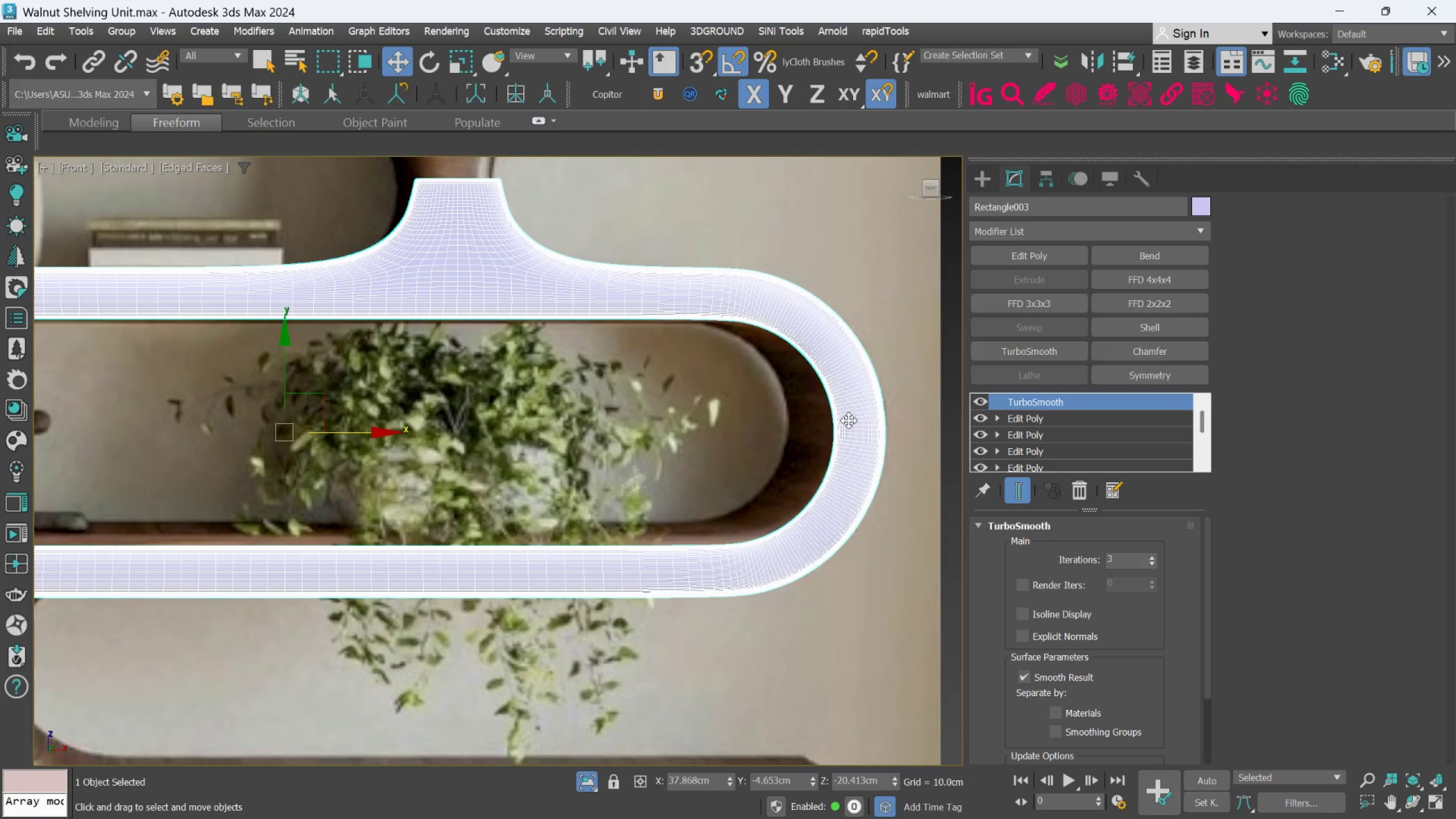 
scroll: coordinate [849, 420], scroll_direction: down, amount: 1.0
 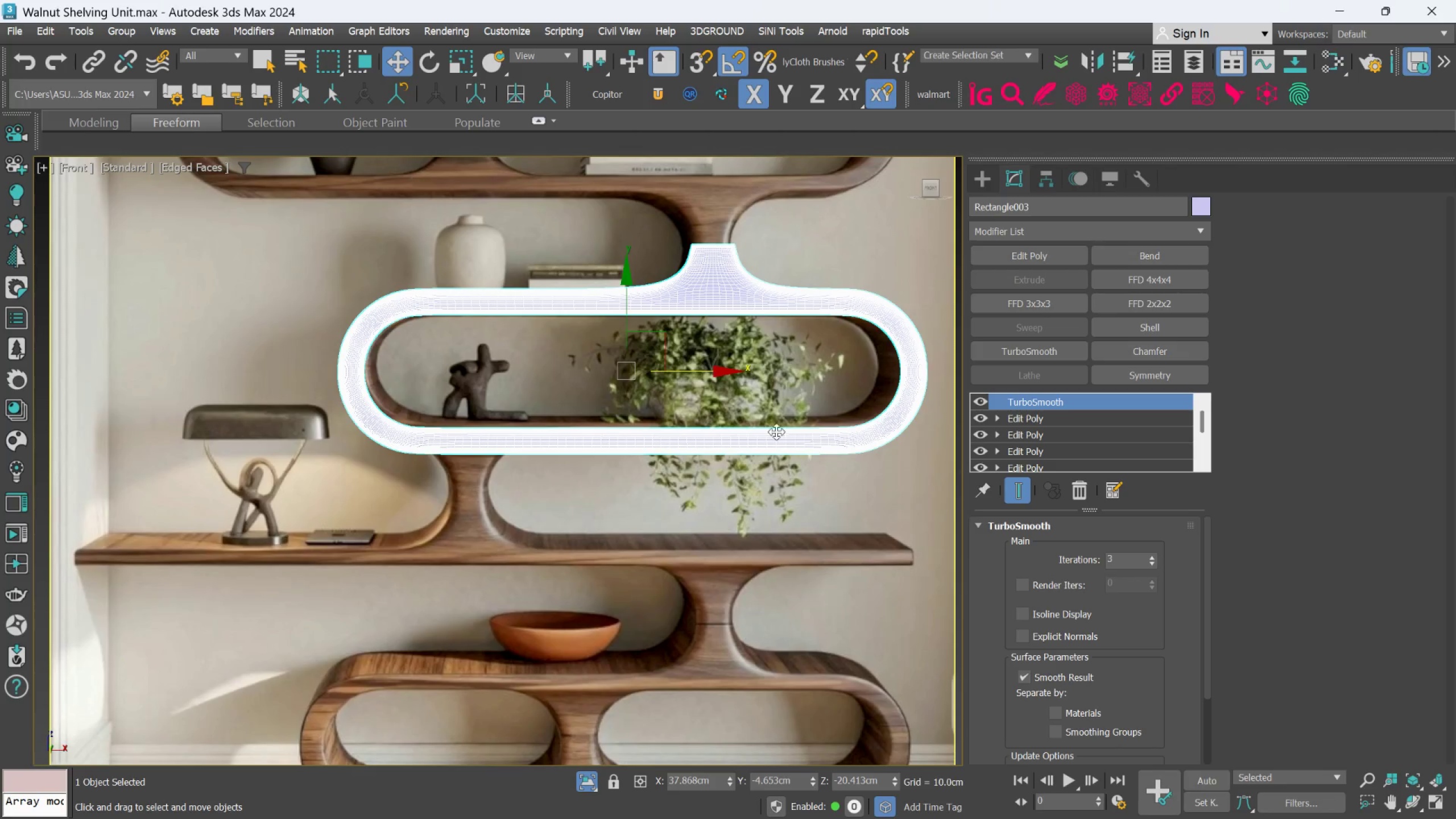 
left_click([986, 188])
 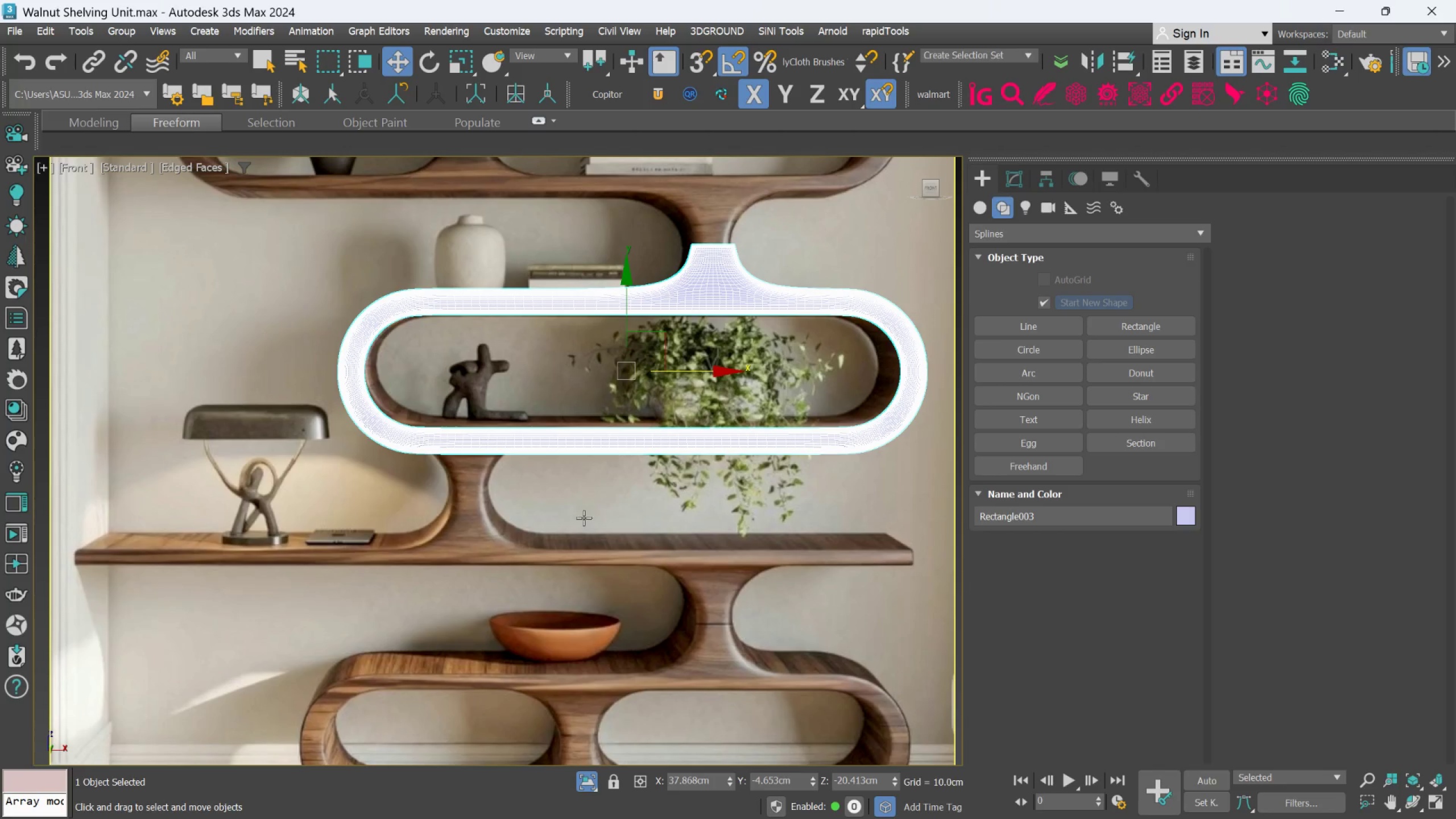 
scroll: coordinate [559, 518], scroll_direction: none, amount: 0.0
 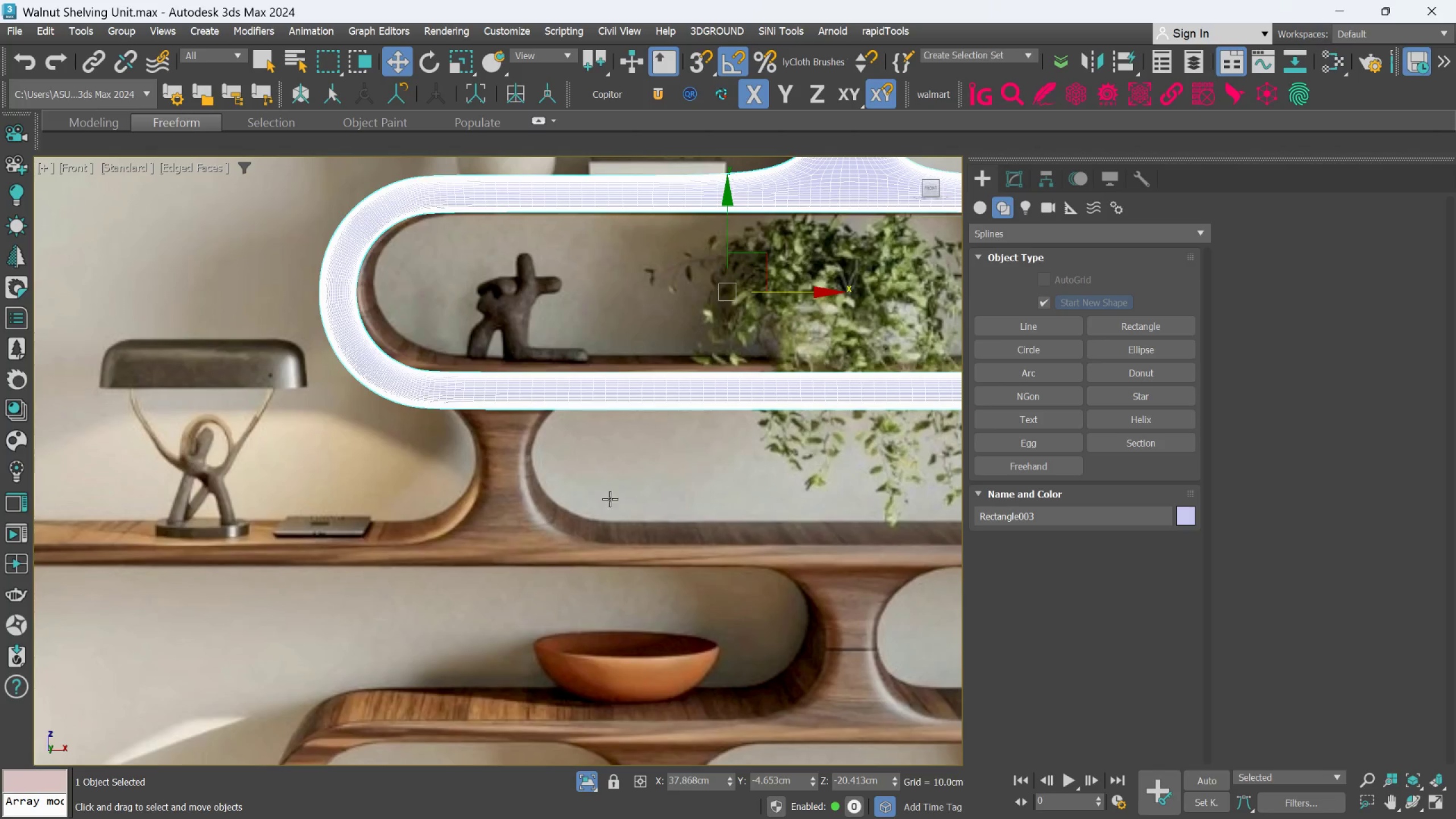 
scroll: coordinate [523, 464], scroll_direction: up, amount: 2.0
 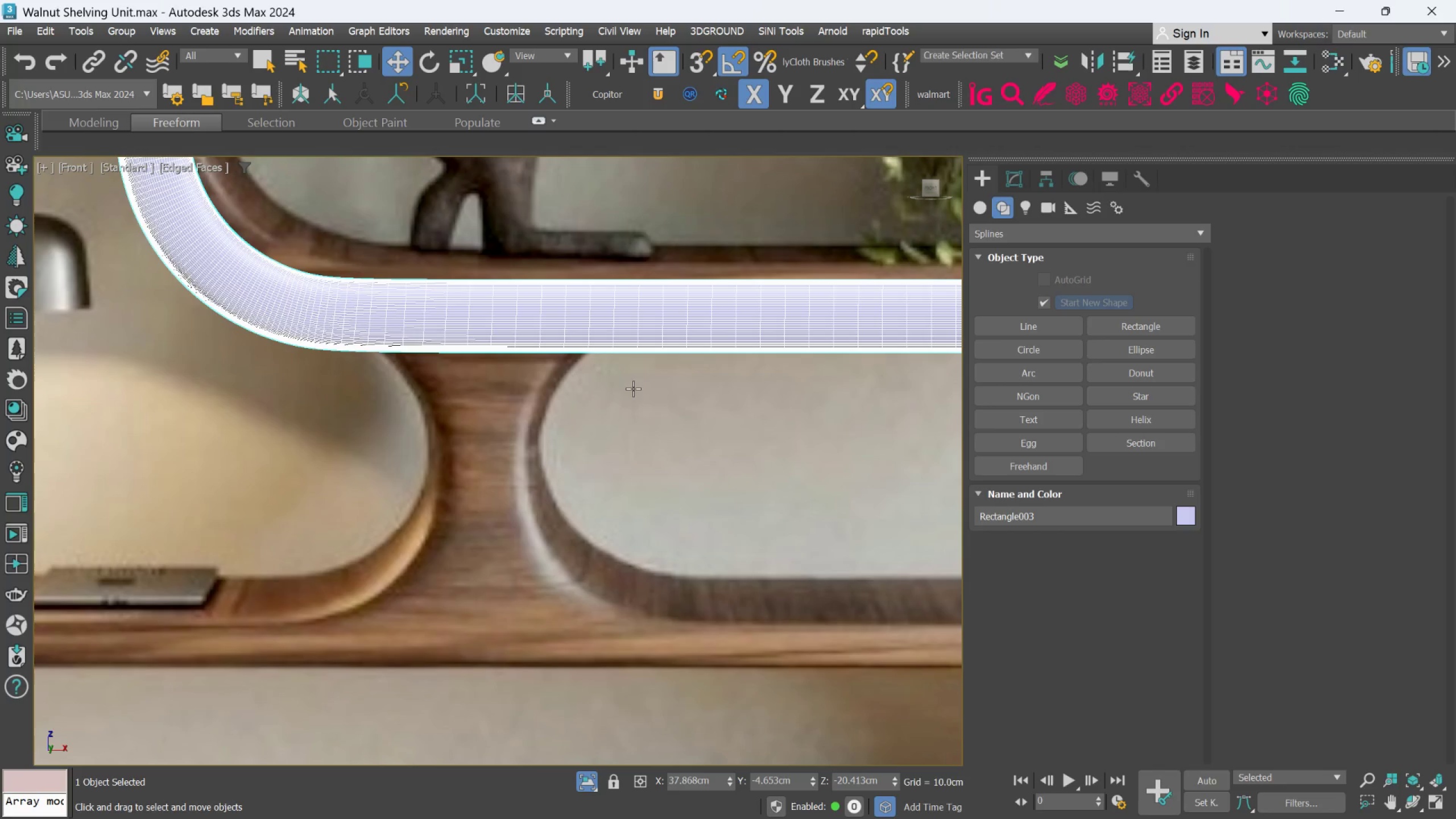 
key(F4)
 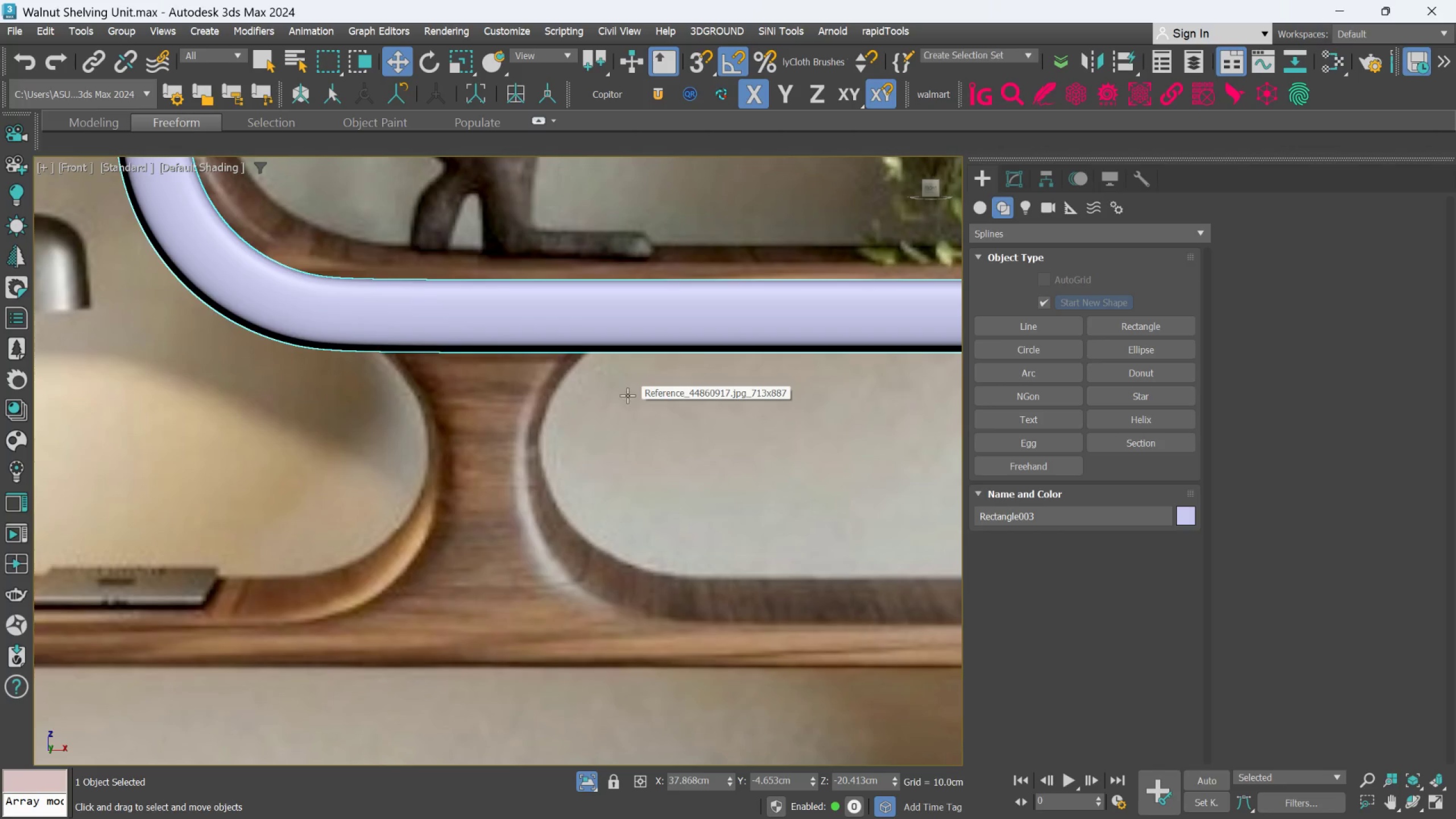 
scroll: coordinate [622, 402], scroll_direction: down, amount: 1.0
 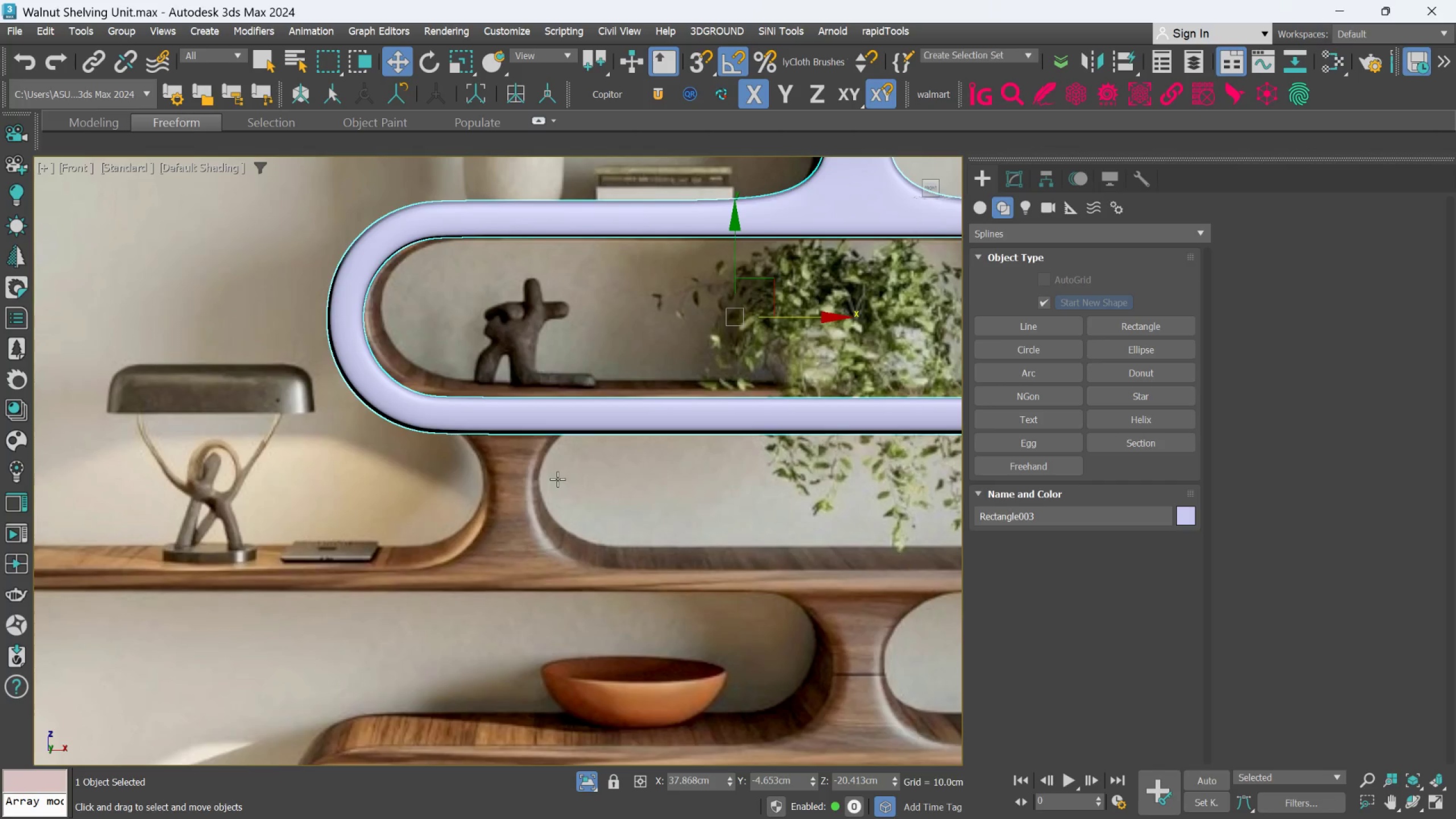 
scroll: coordinate [528, 479], scroll_direction: none, amount: 0.0
 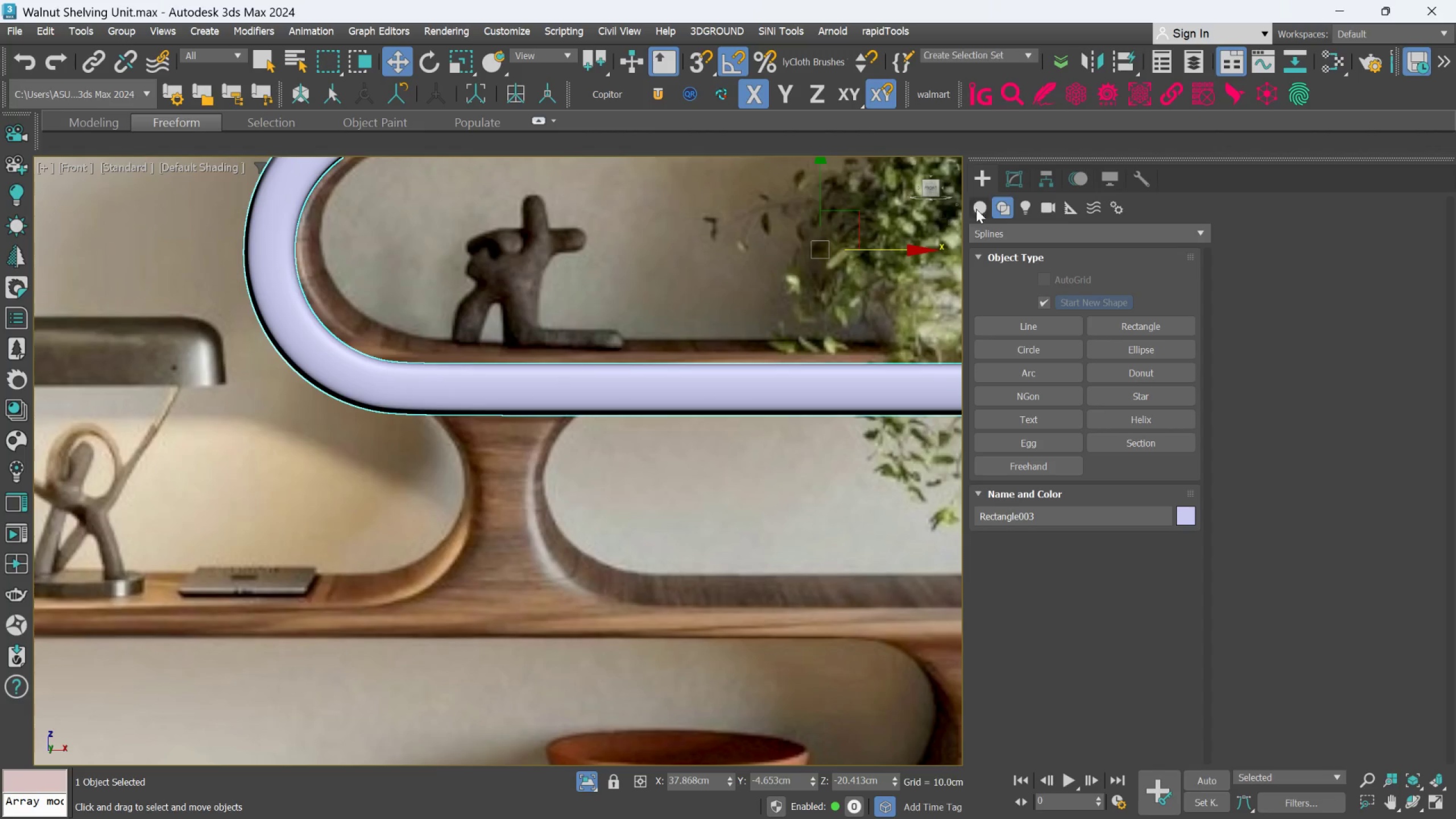 
left_click([1008, 185])
 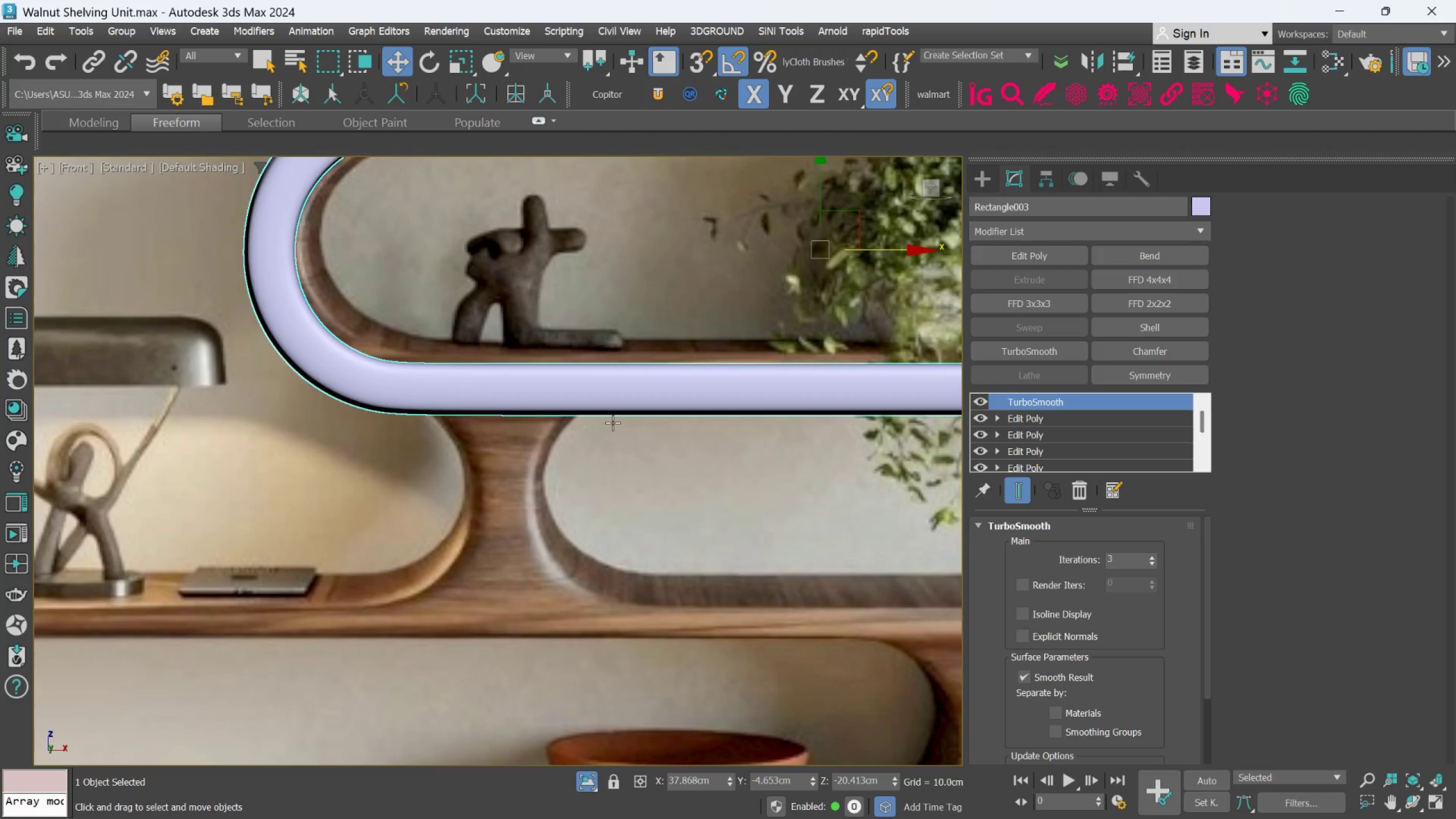 
scroll: coordinate [610, 423], scroll_direction: none, amount: 0.0
 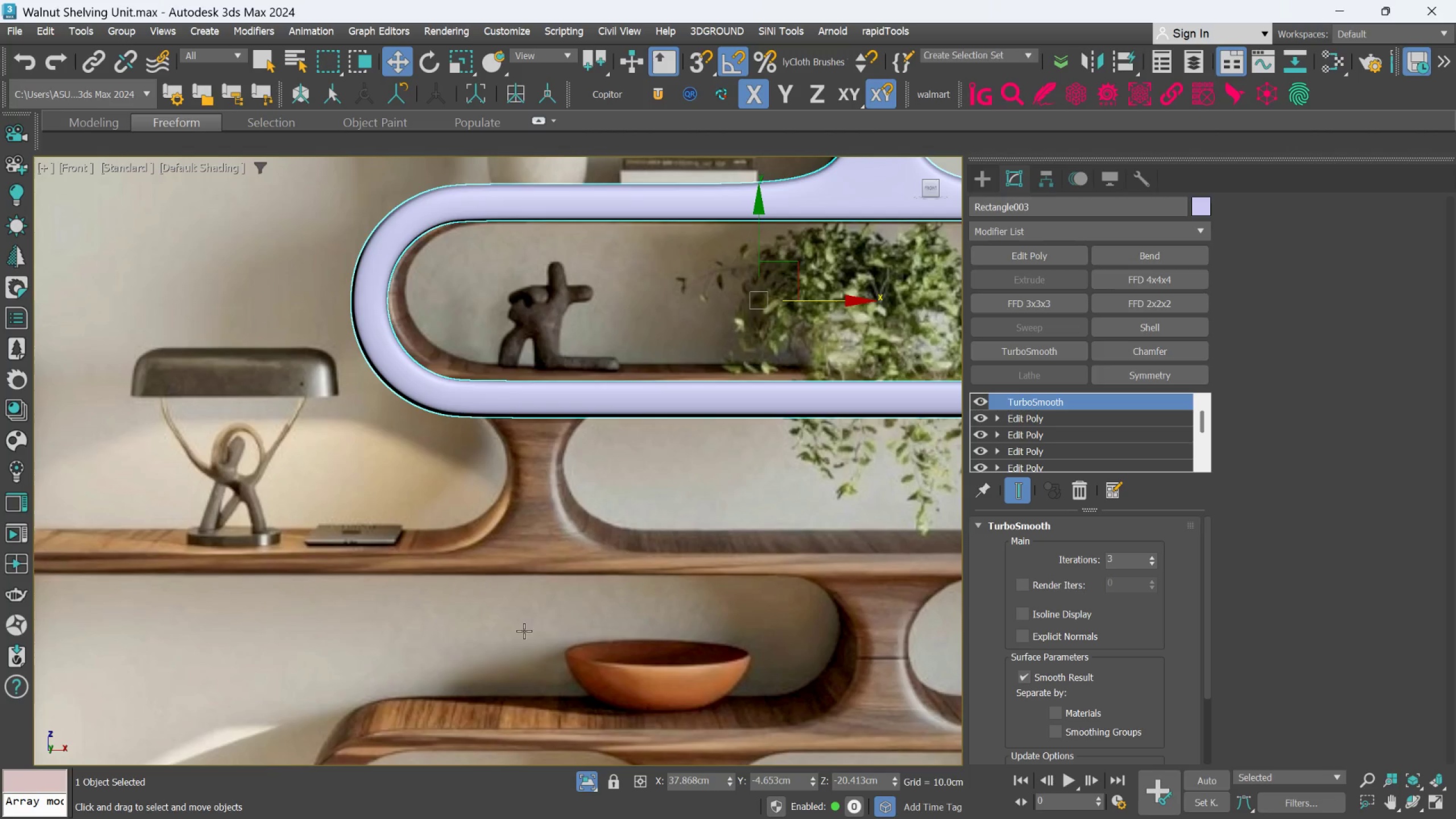 
scroll: coordinate [665, 580], scroll_direction: down, amount: 3.0
 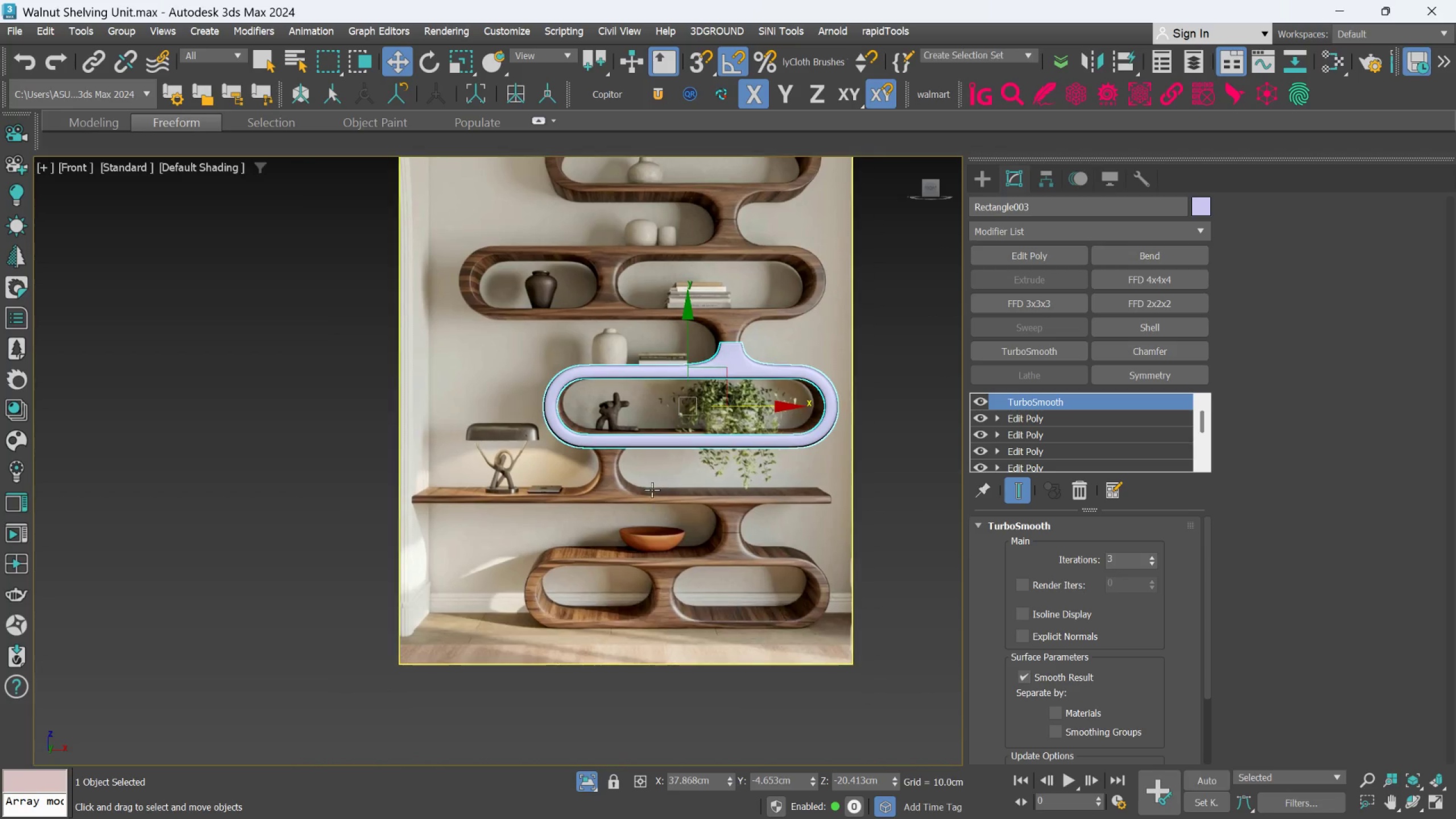 
scroll: coordinate [614, 465], scroll_direction: up, amount: 3.0
 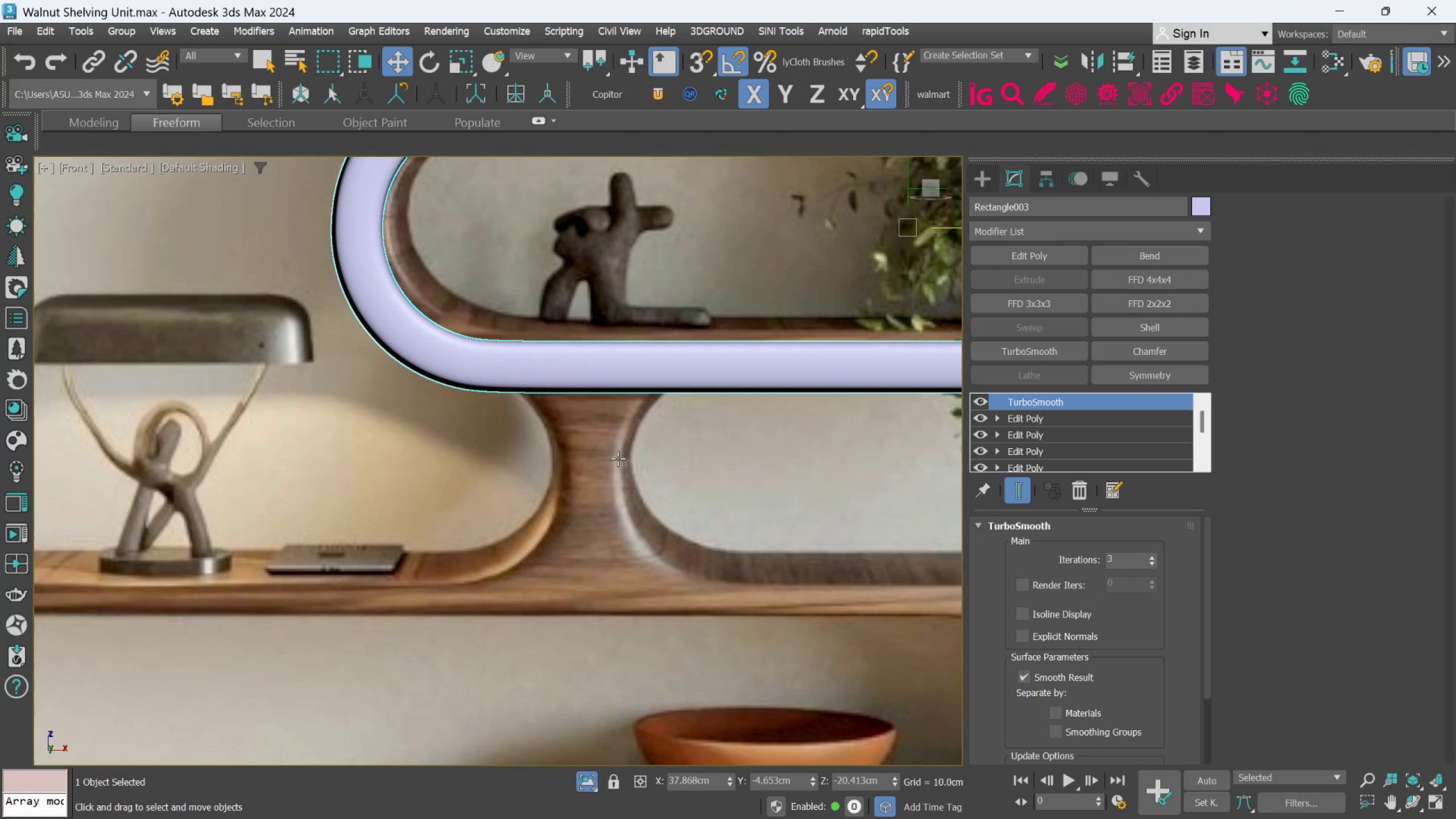 
scroll: coordinate [626, 452], scroll_direction: down, amount: 1.0
 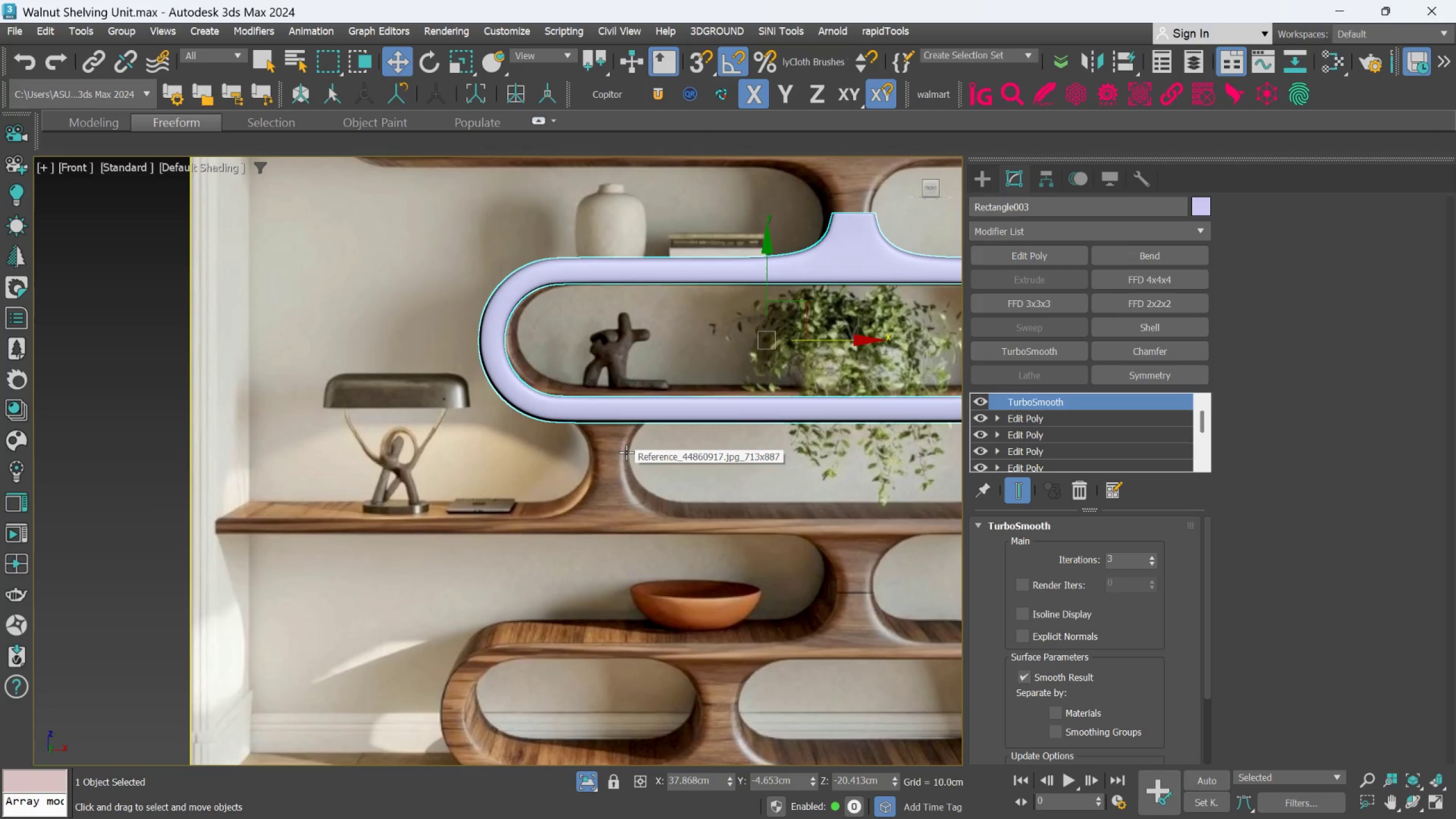 
scroll: coordinate [626, 452], scroll_direction: up, amount: 1.0
 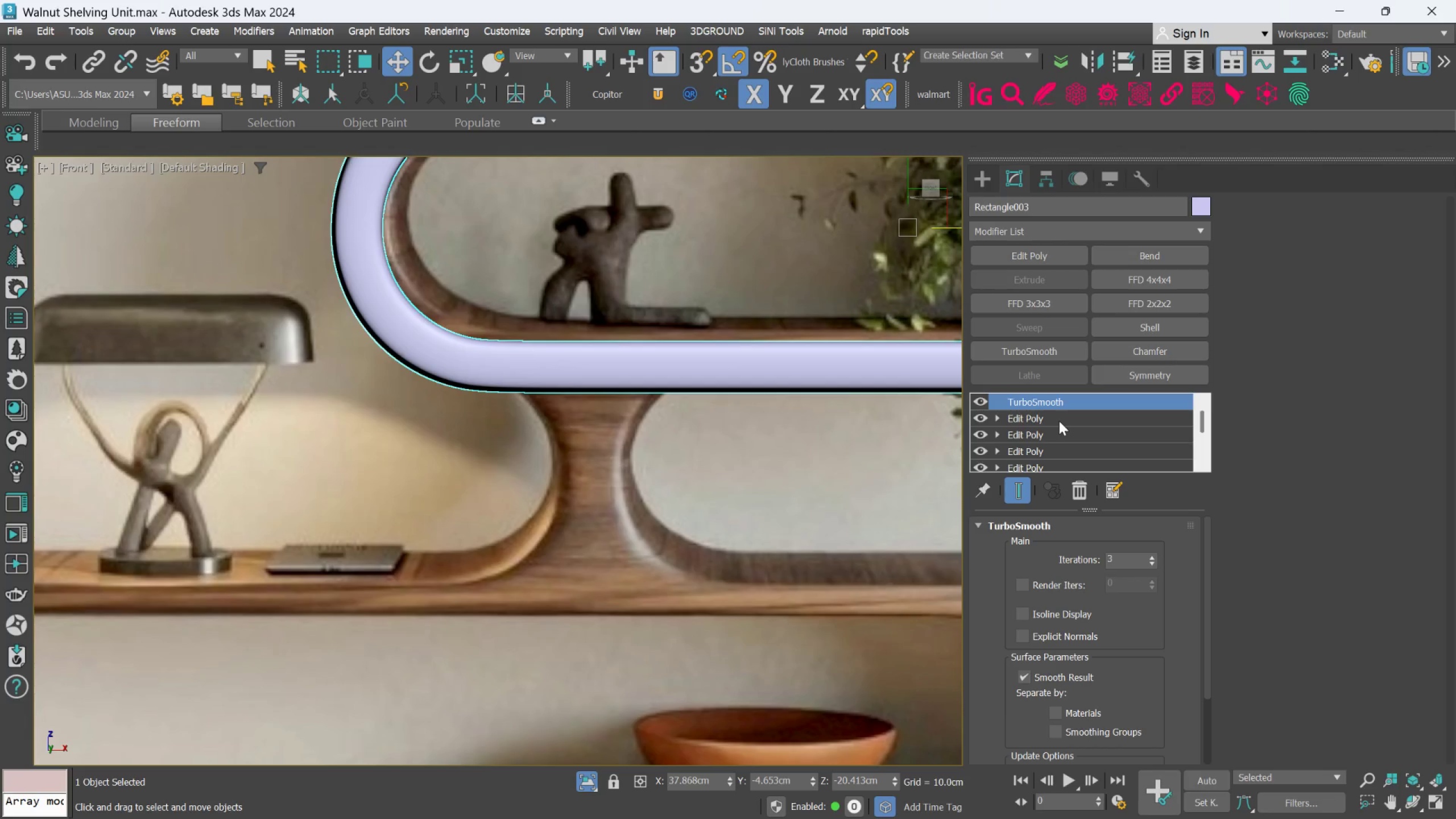 
left_click([1059, 421])
 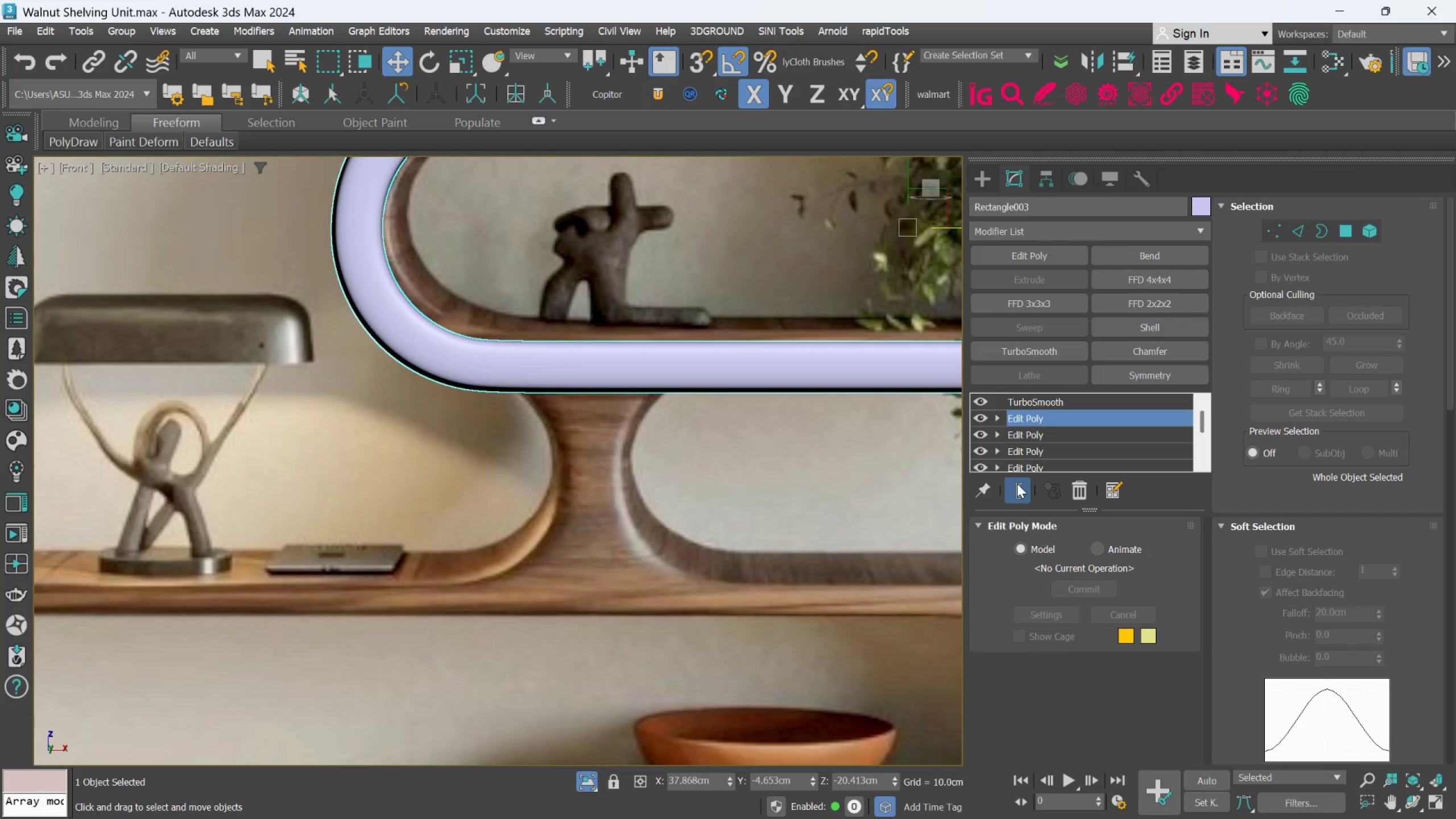 
left_click([1017, 483])
 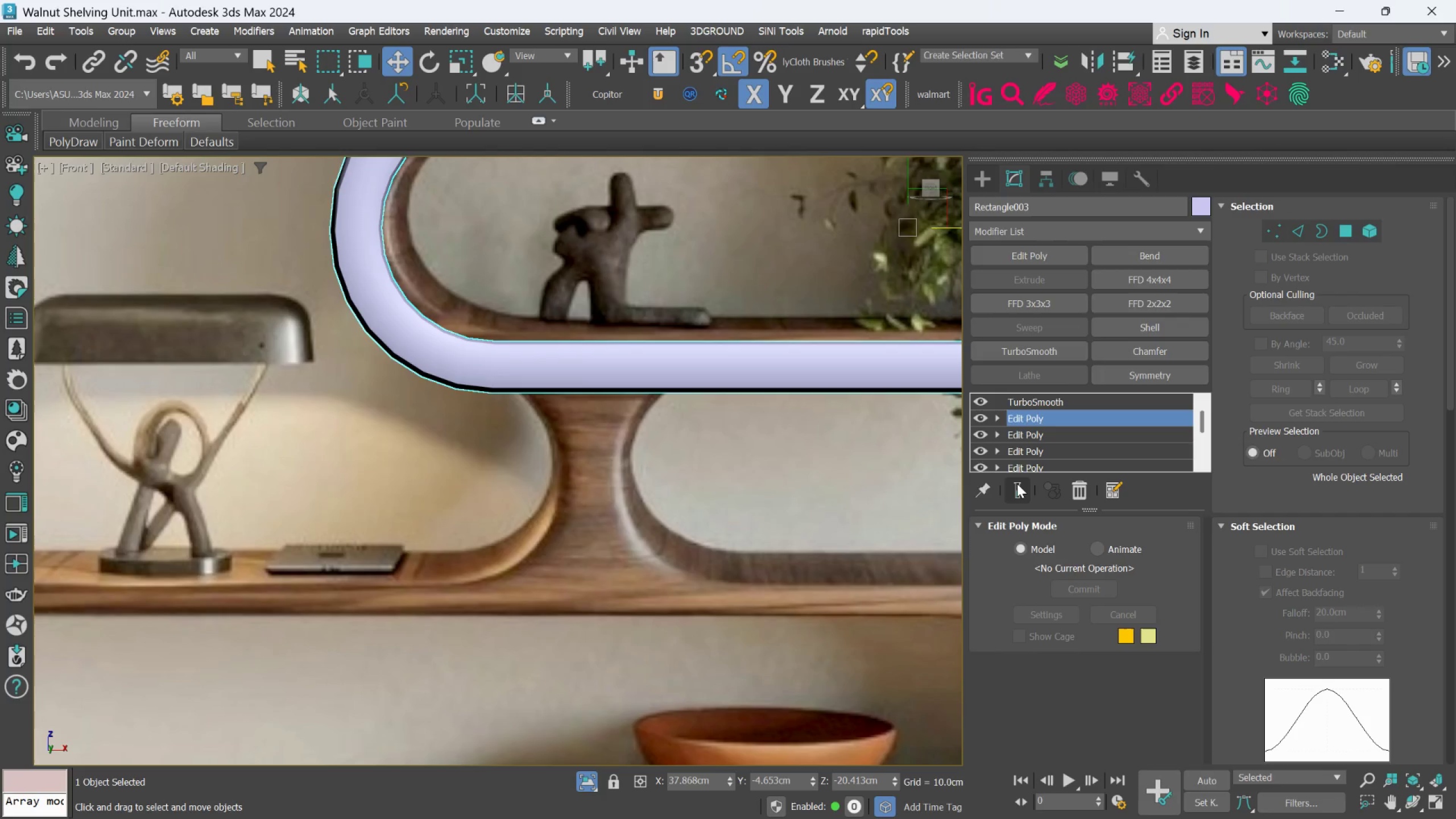 
left_click([1017, 483])
 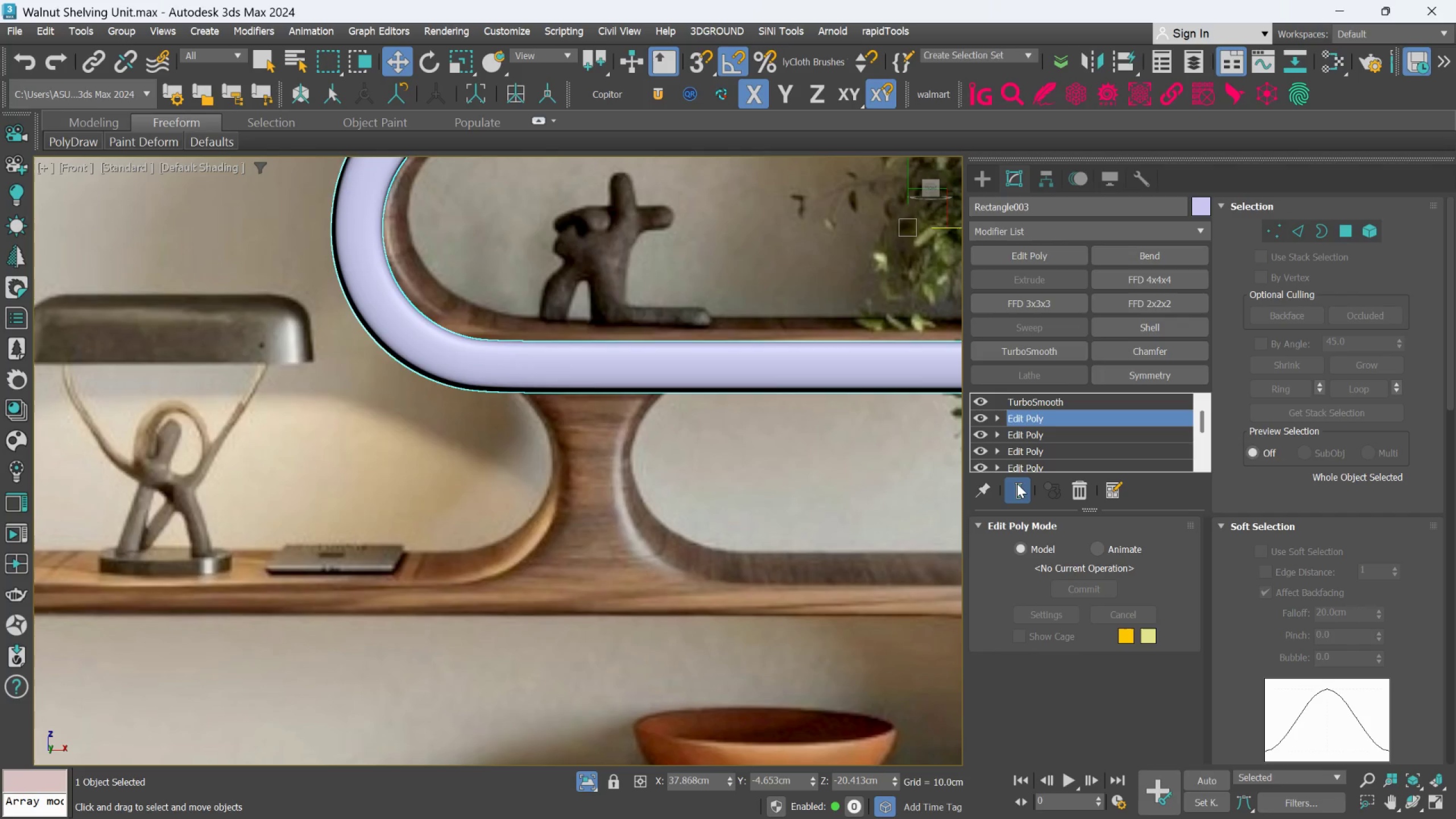 
left_click([1017, 483])
 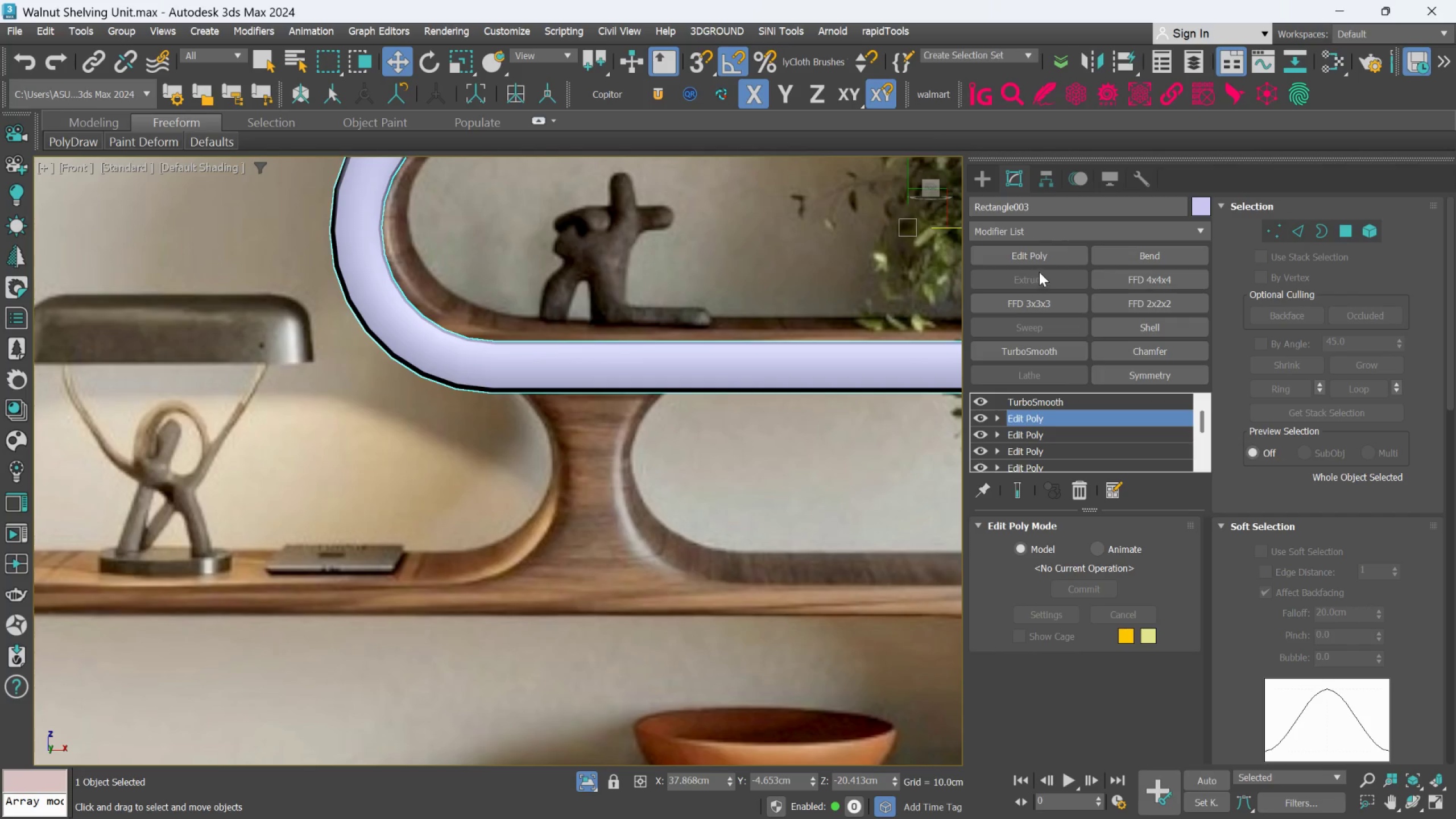 
left_click([1039, 259])
 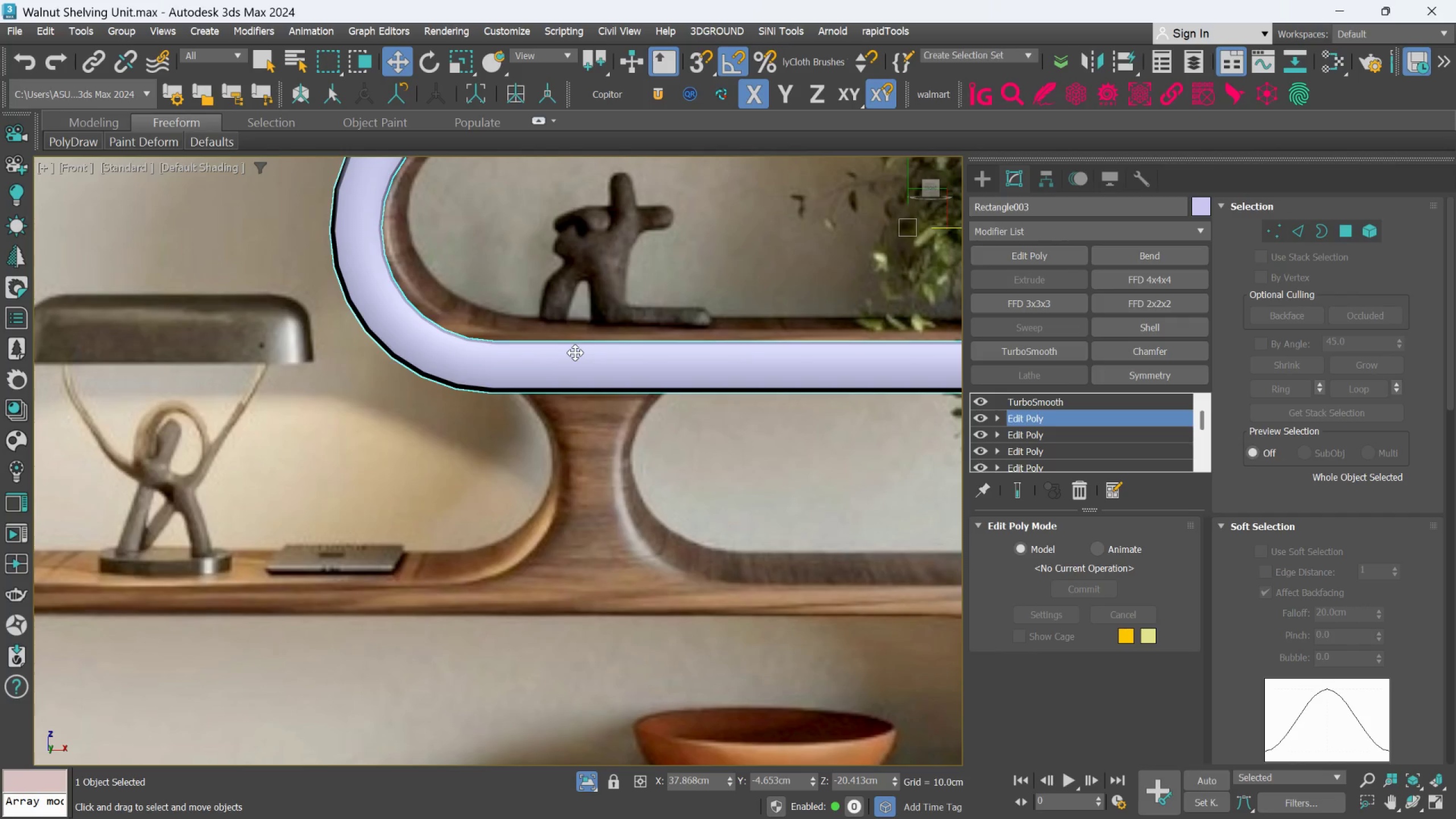 
key(F4)
 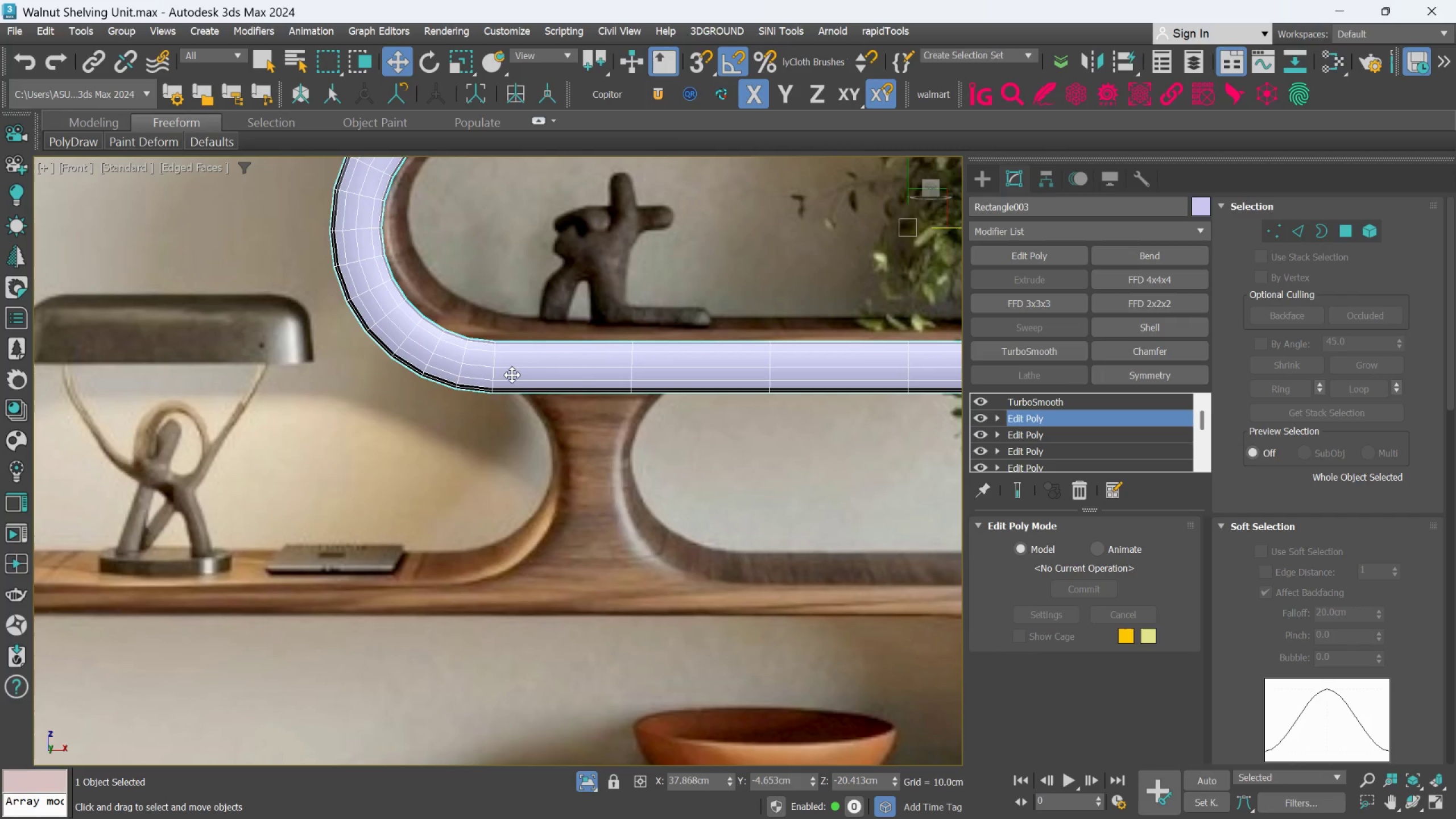 
scroll: coordinate [506, 375], scroll_direction: up, amount: 2.0
 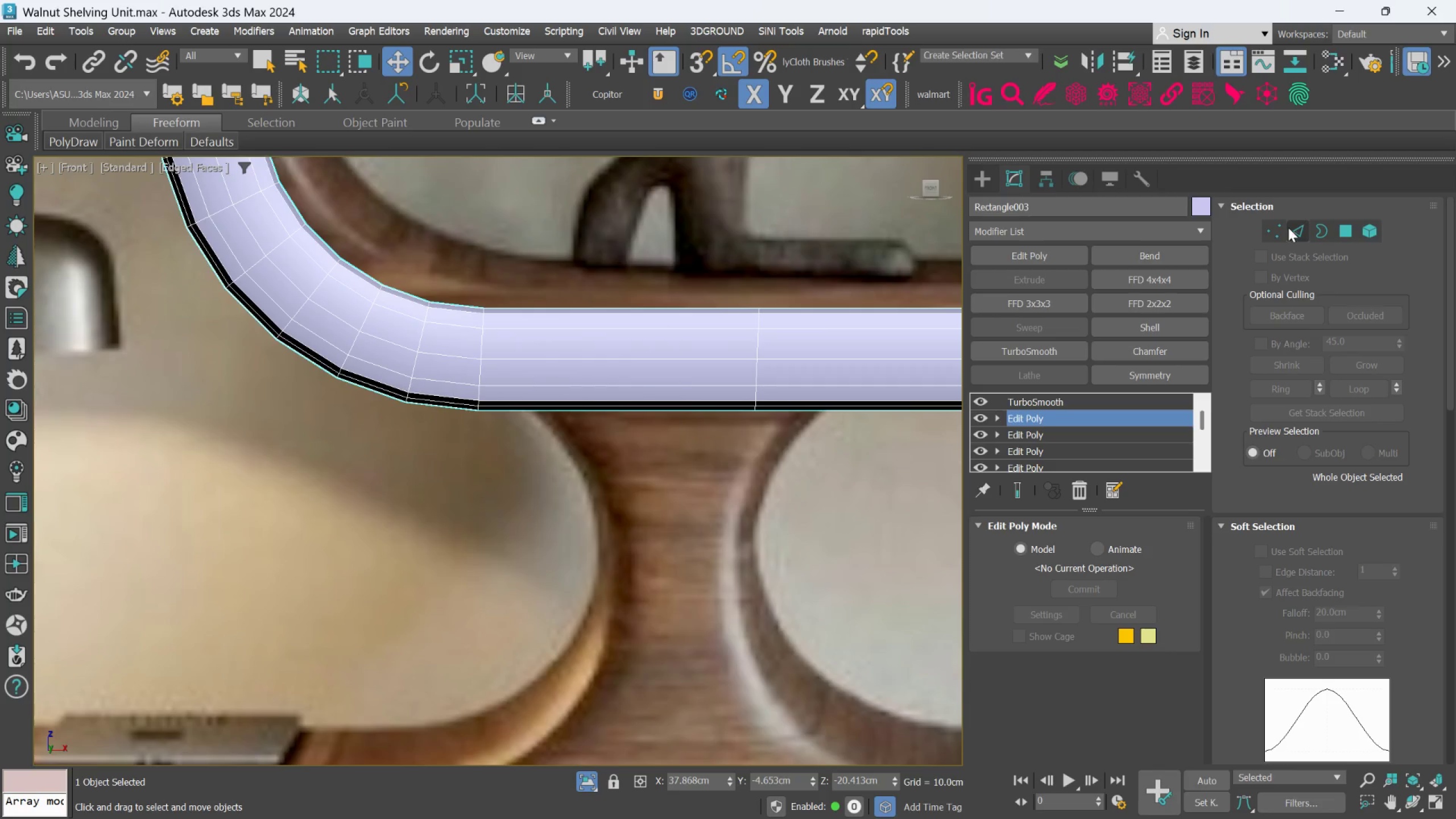 
left_click([1297, 224])
 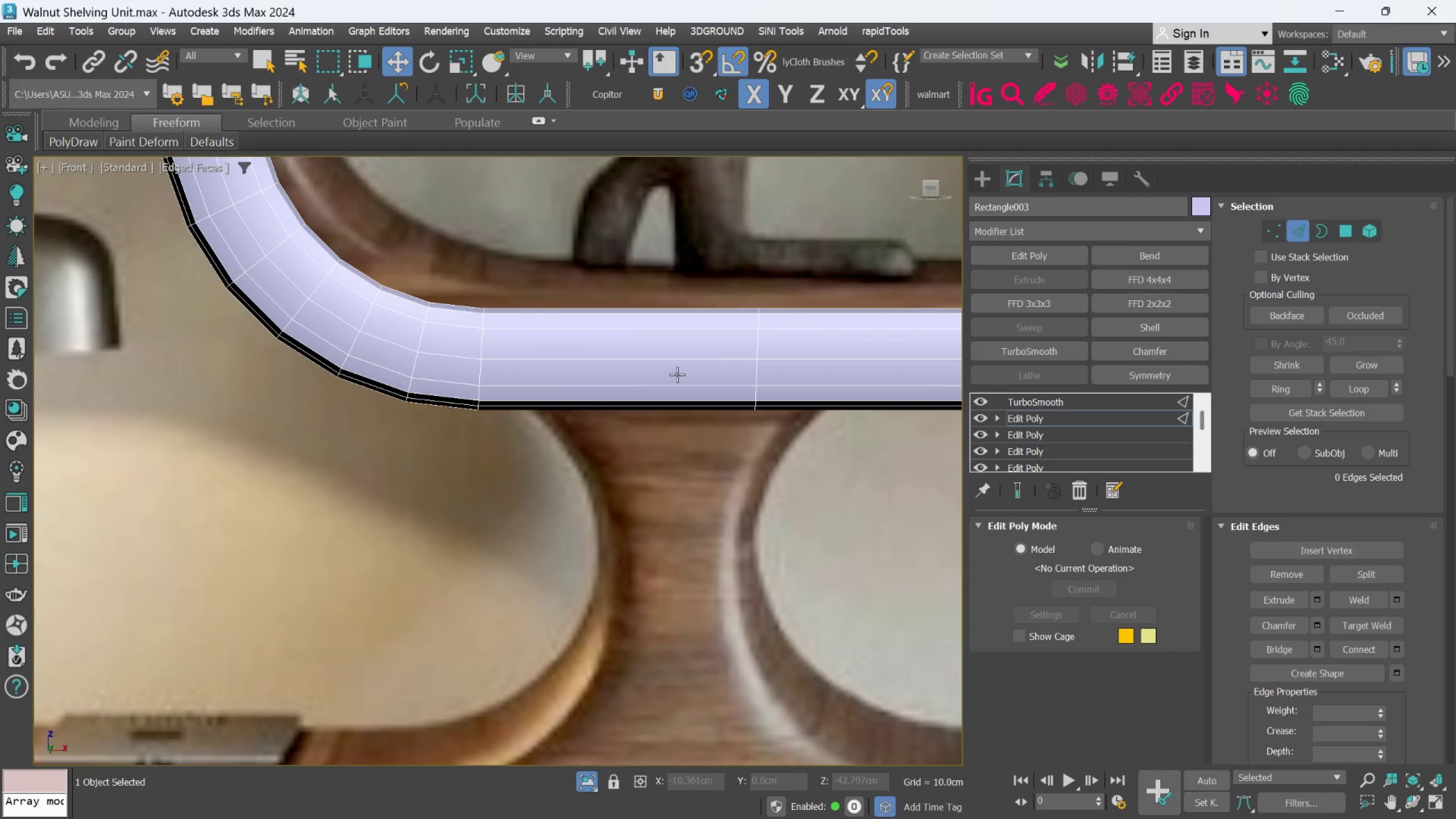 
scroll: coordinate [677, 374], scroll_direction: down, amount: 1.0
 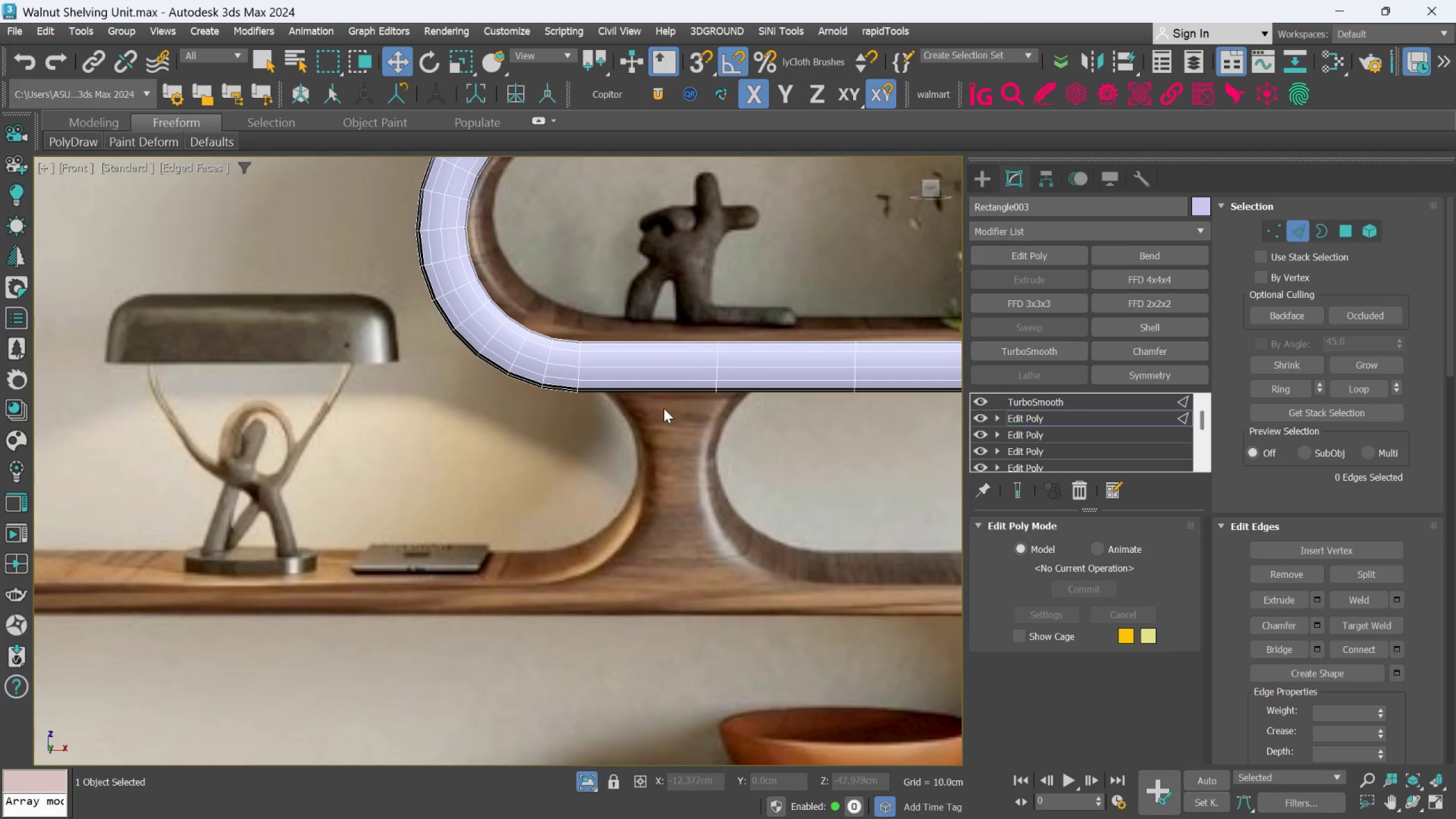 
hold_key(key=AltLeft, duration=0.63)
 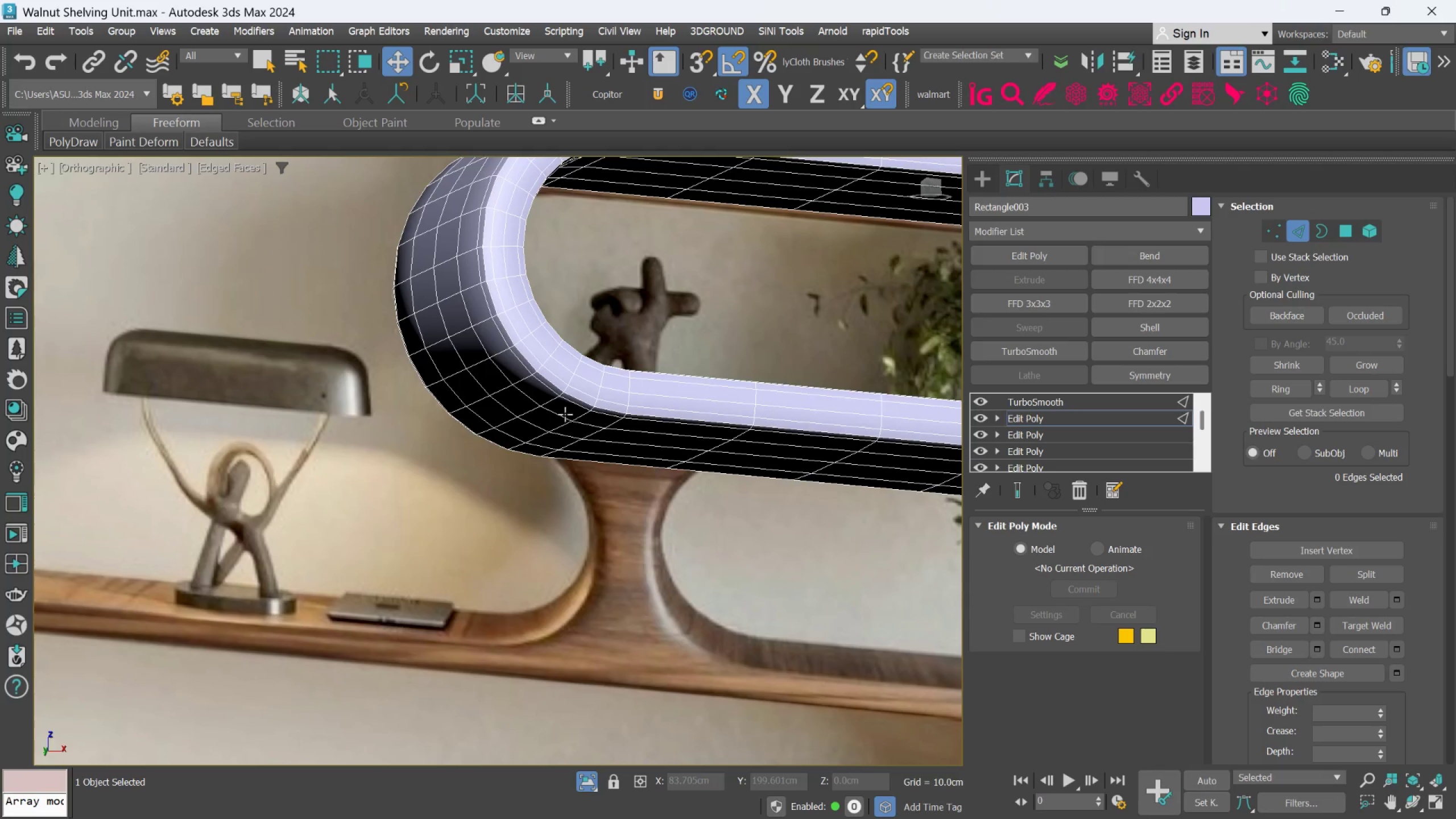 
hold_key(key=AltLeft, duration=0.61)
 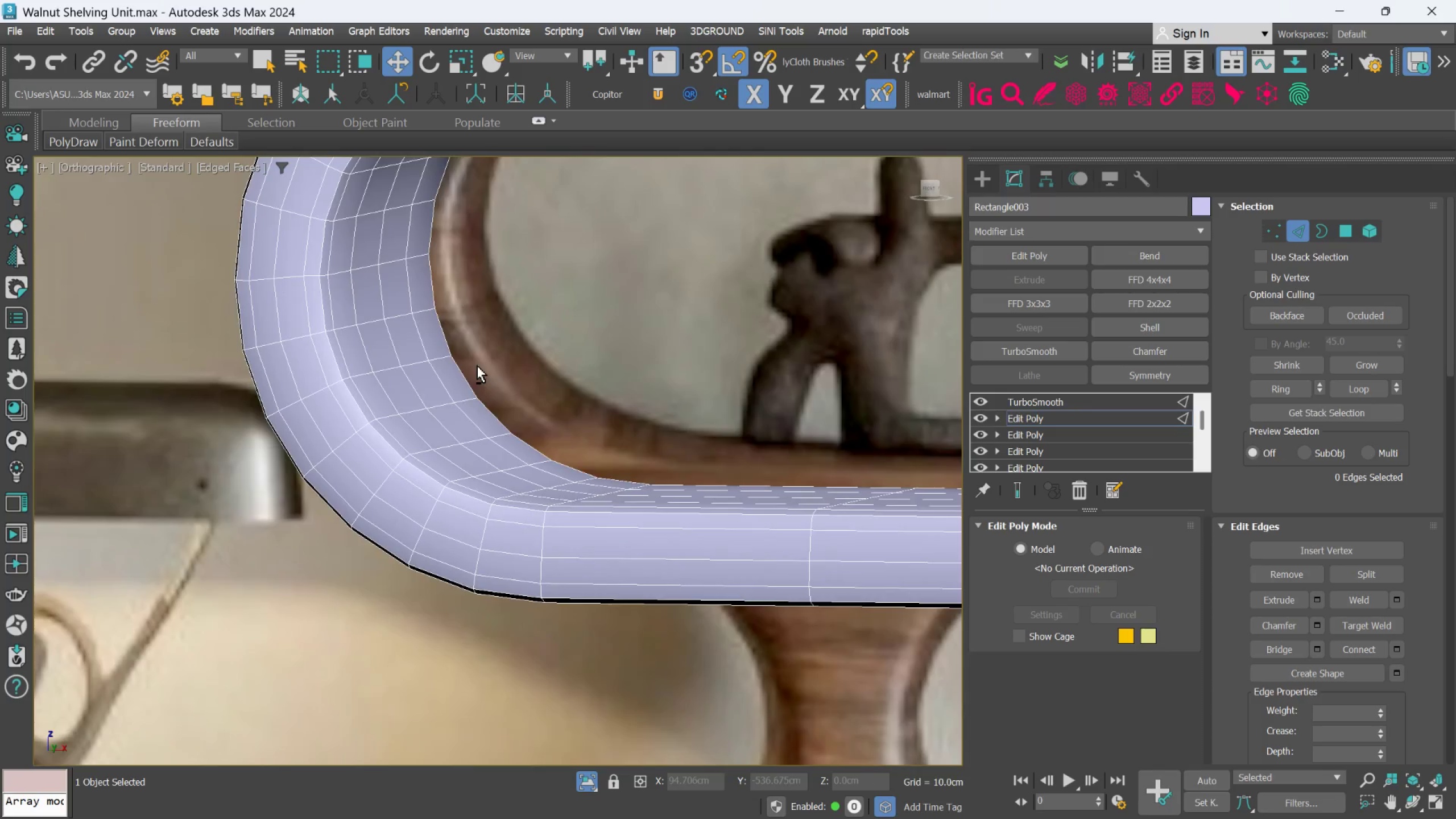 
scroll: coordinate [522, 349], scroll_direction: up, amount: 1.0
 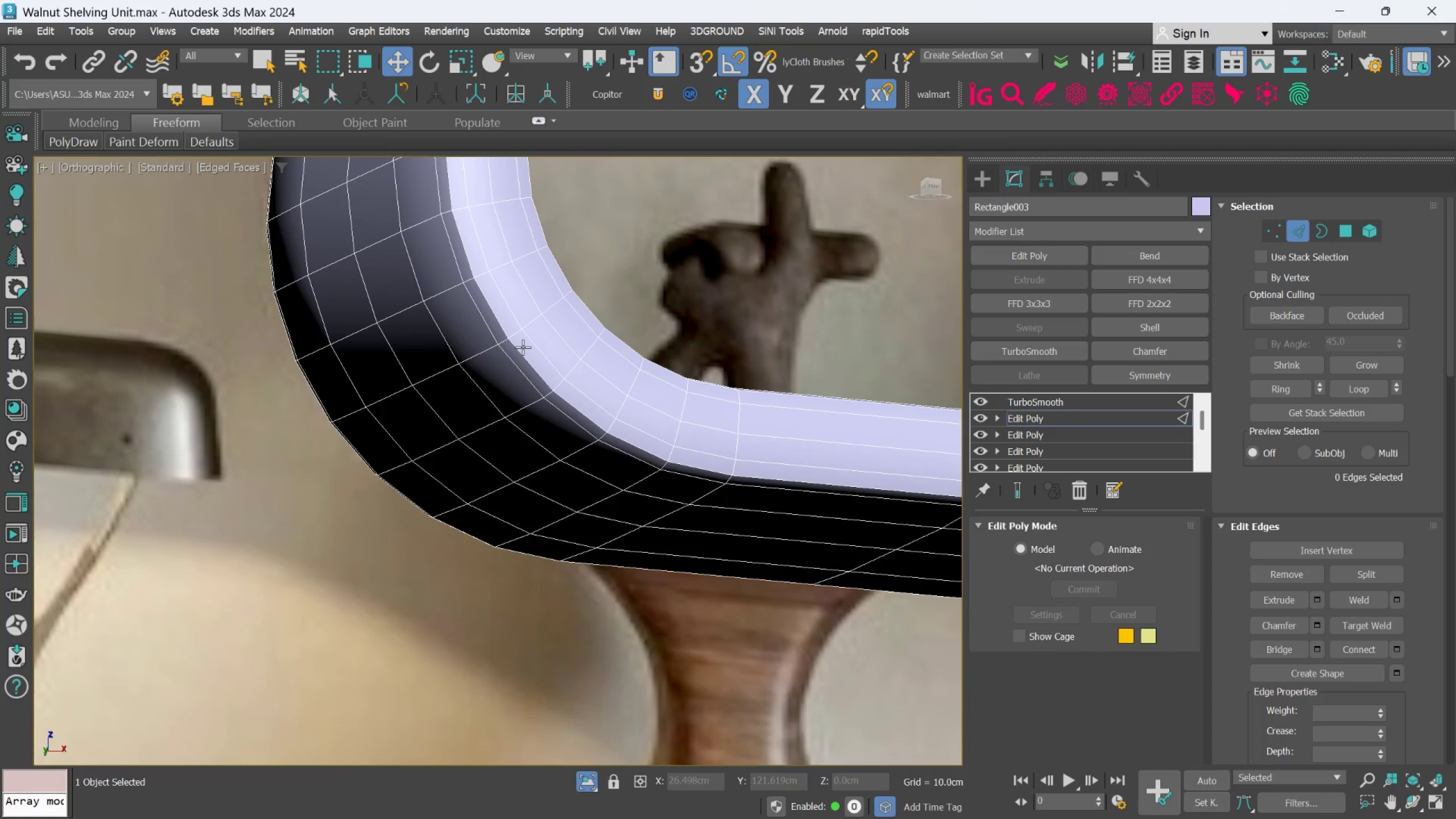 
hold_key(key=AltLeft, duration=0.53)
 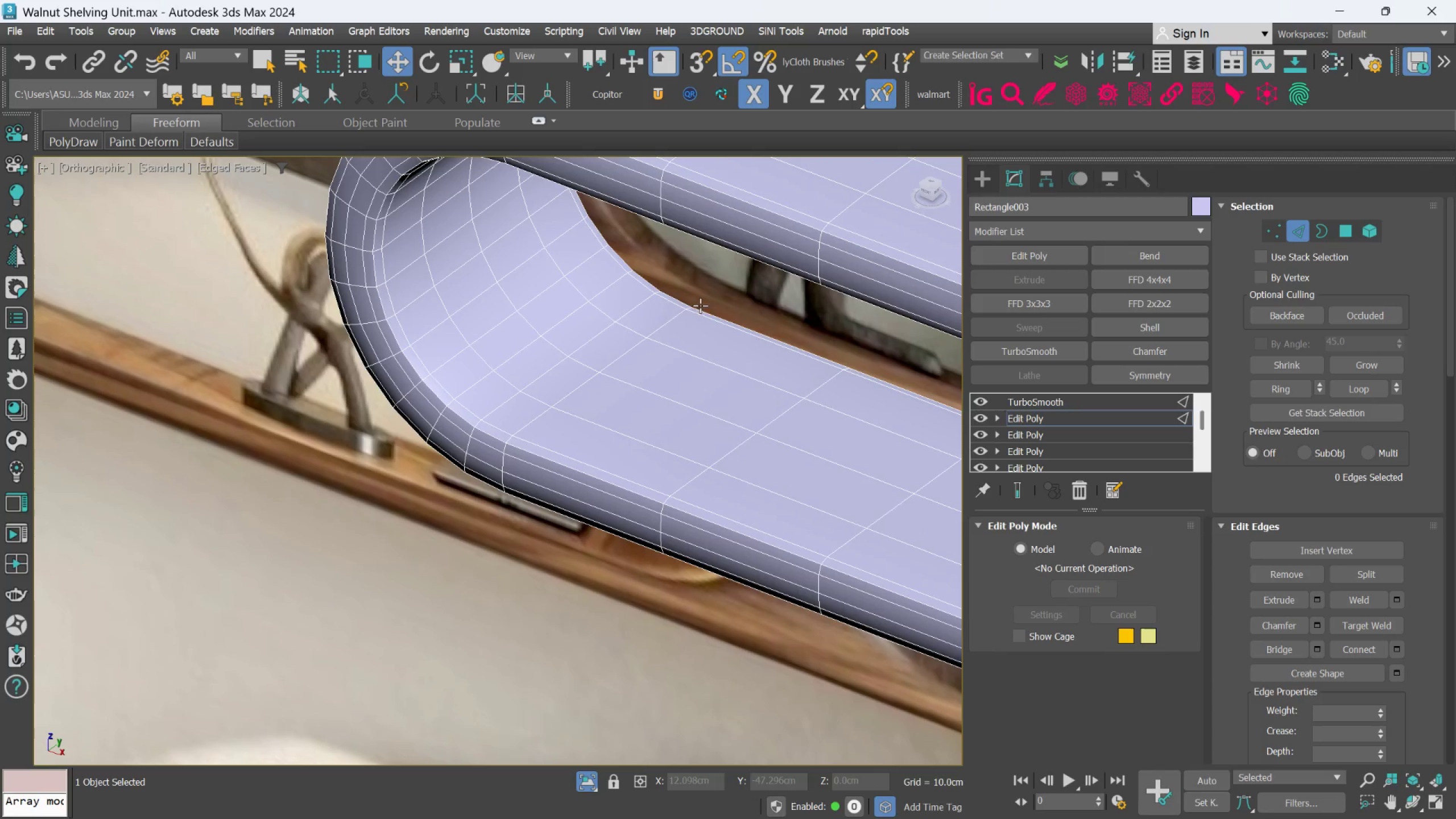 
scroll: coordinate [502, 373], scroll_direction: none, amount: 0.0
 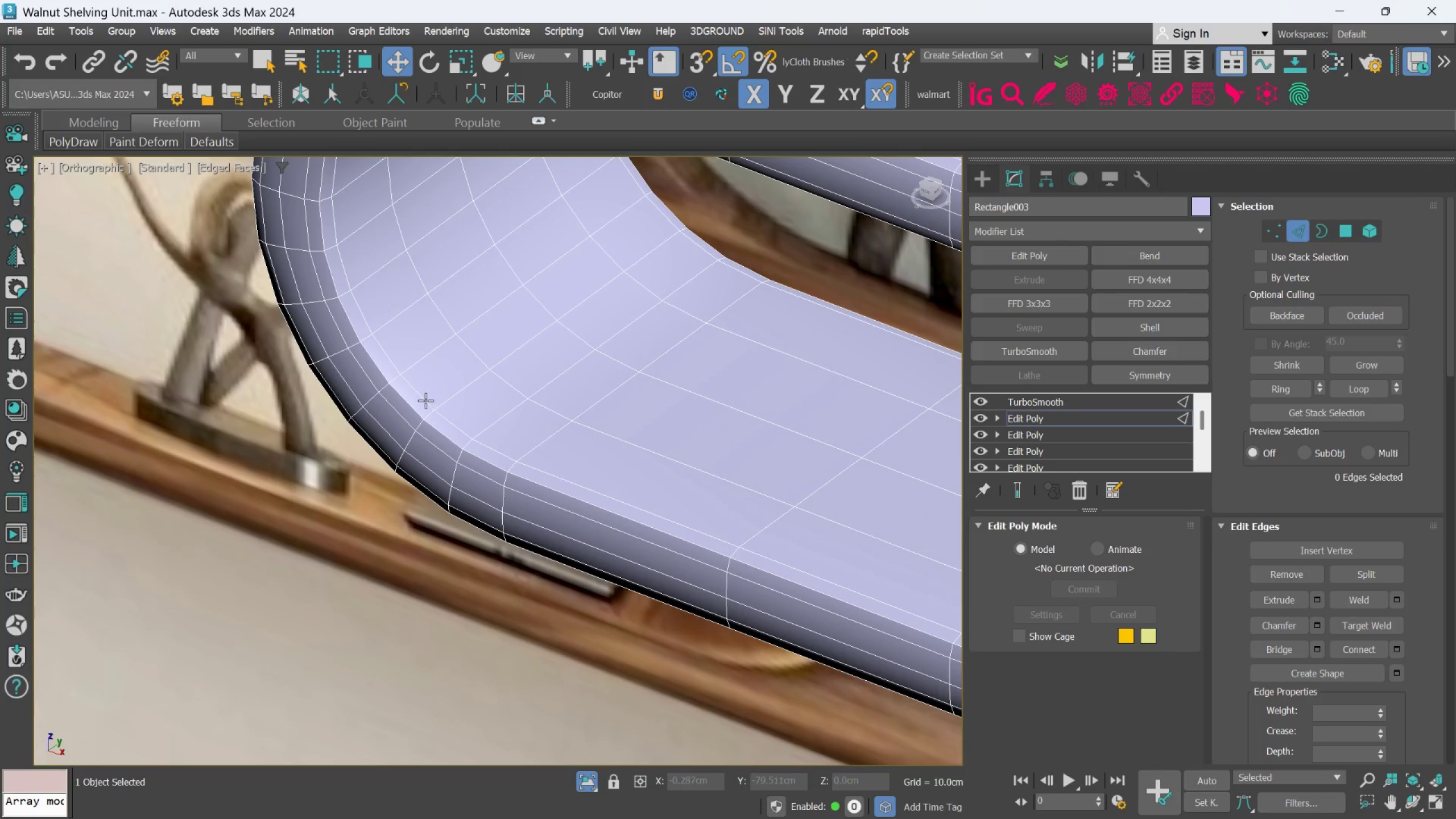 
left_click([425, 400])
 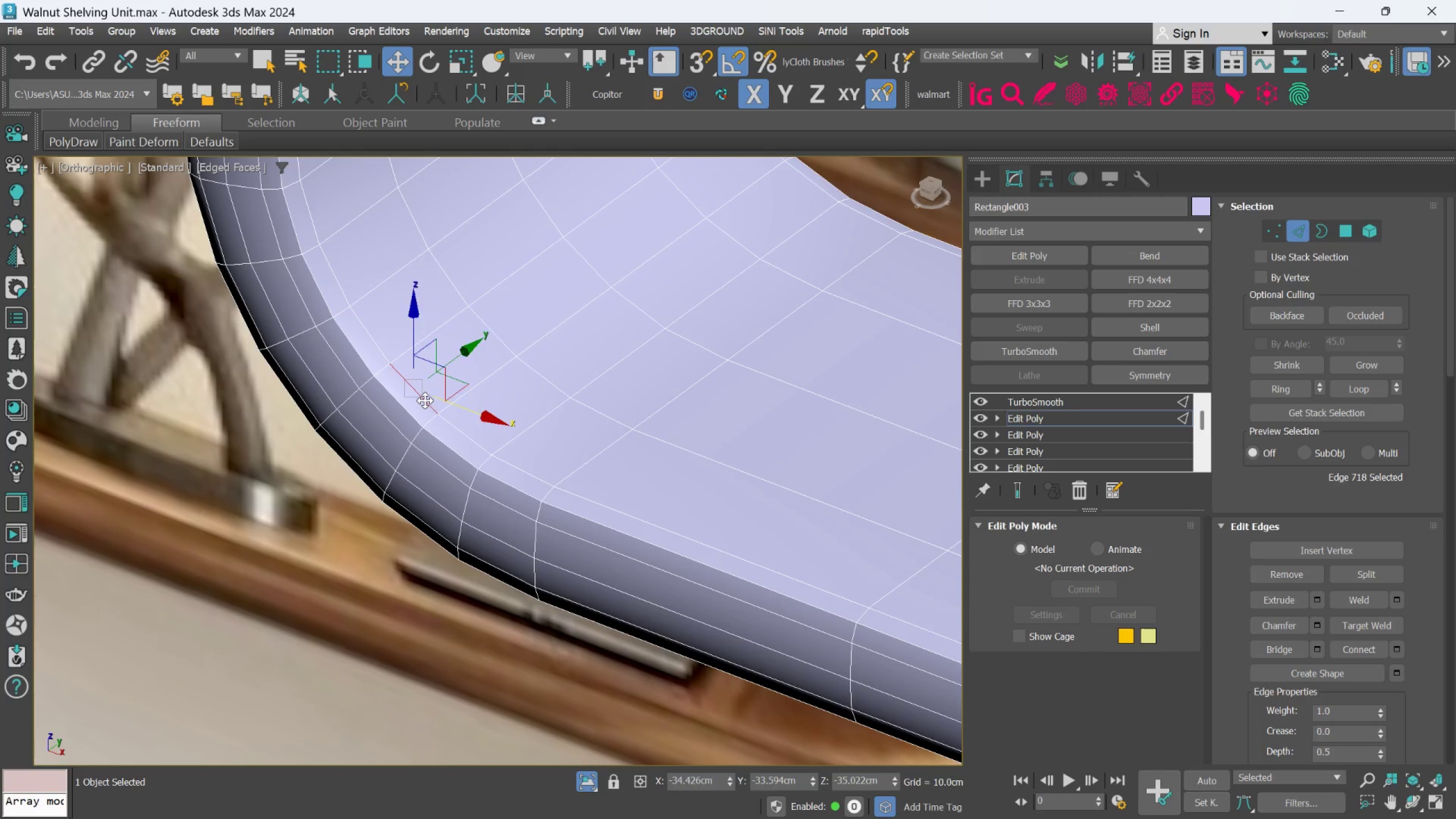 
scroll: coordinate [425, 400], scroll_direction: up, amount: 1.0
 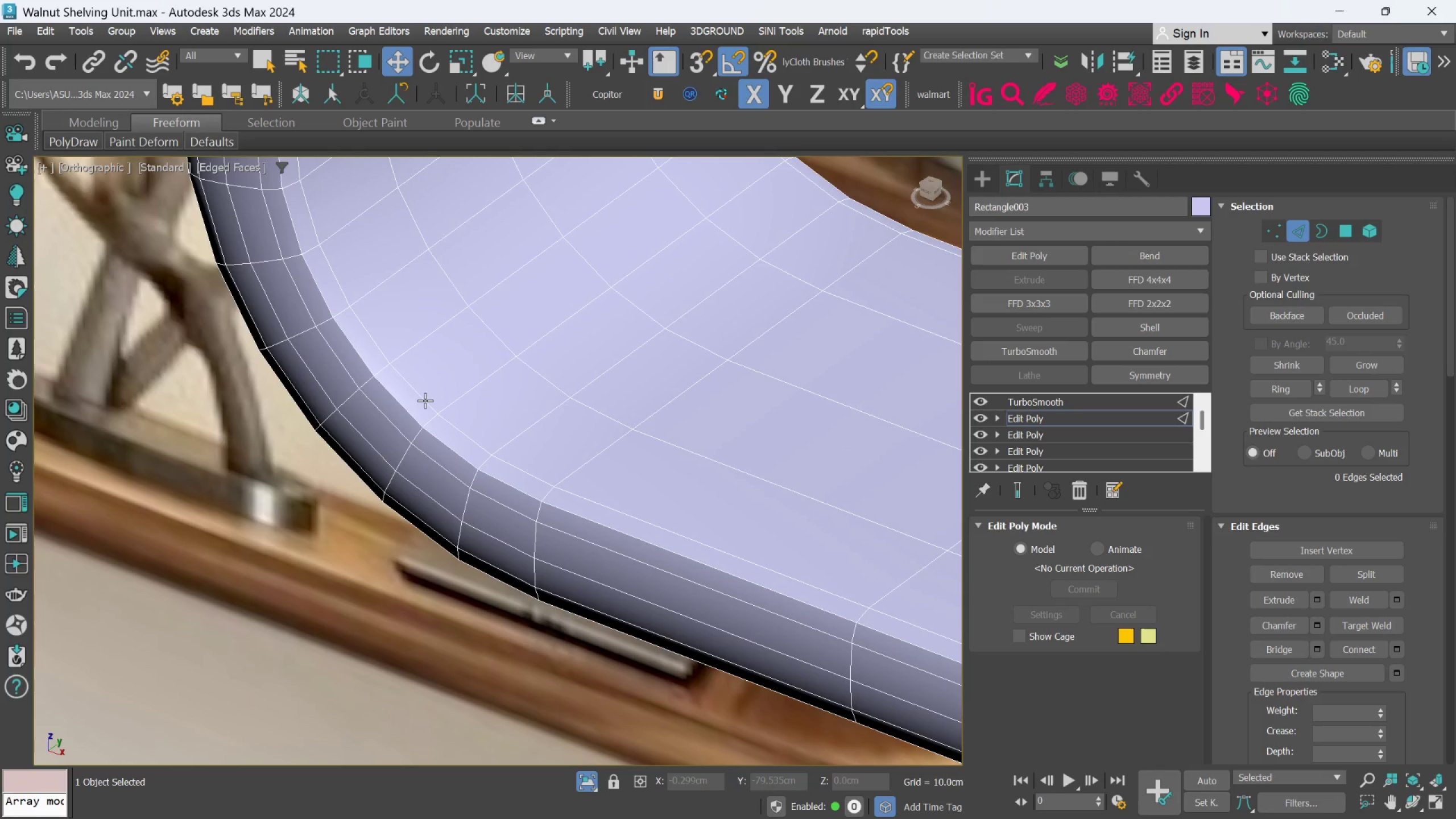 
double_click([425, 400])
 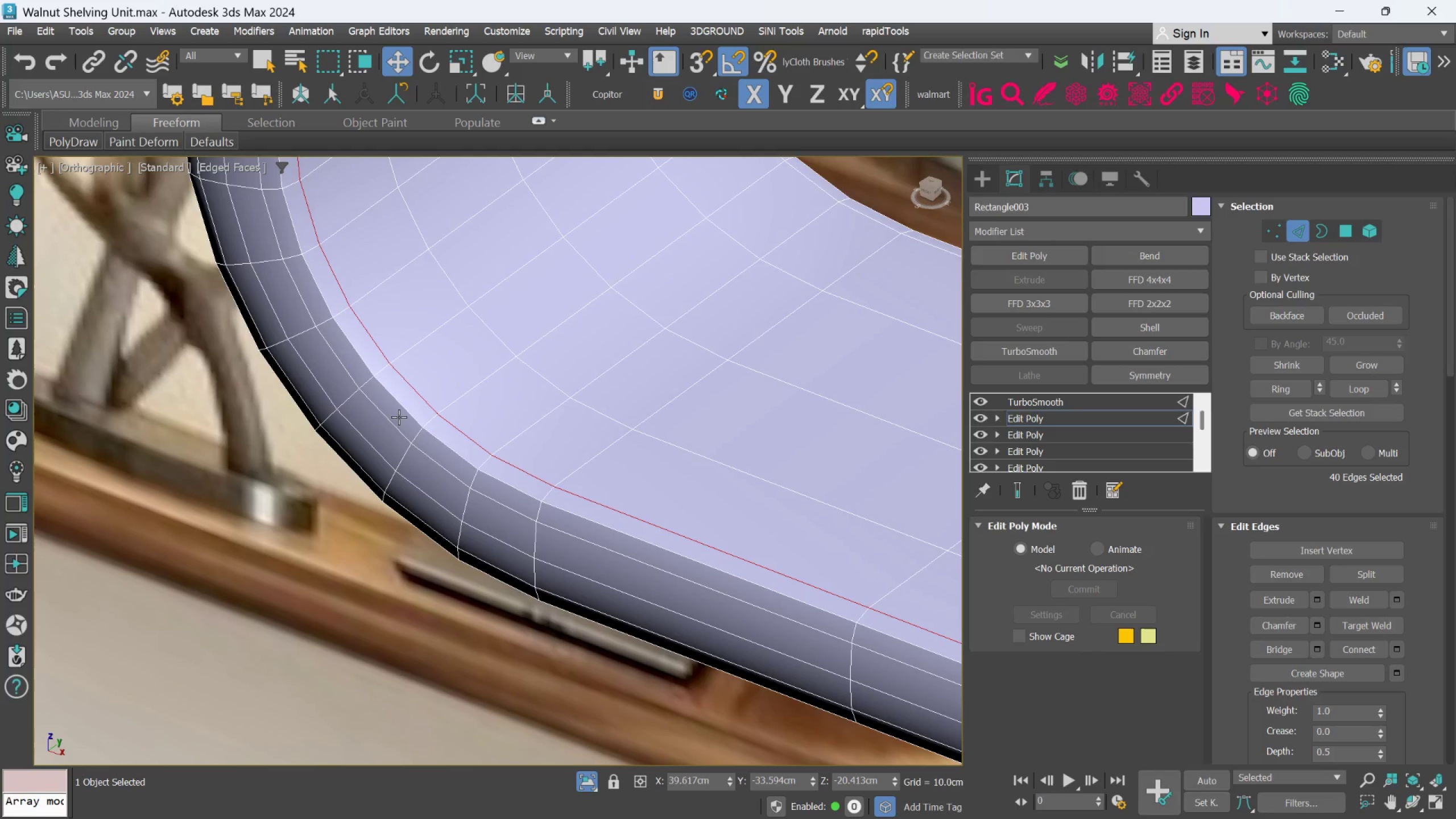 
hold_key(key=ControlLeft, duration=0.75)
double_click([394, 420])
 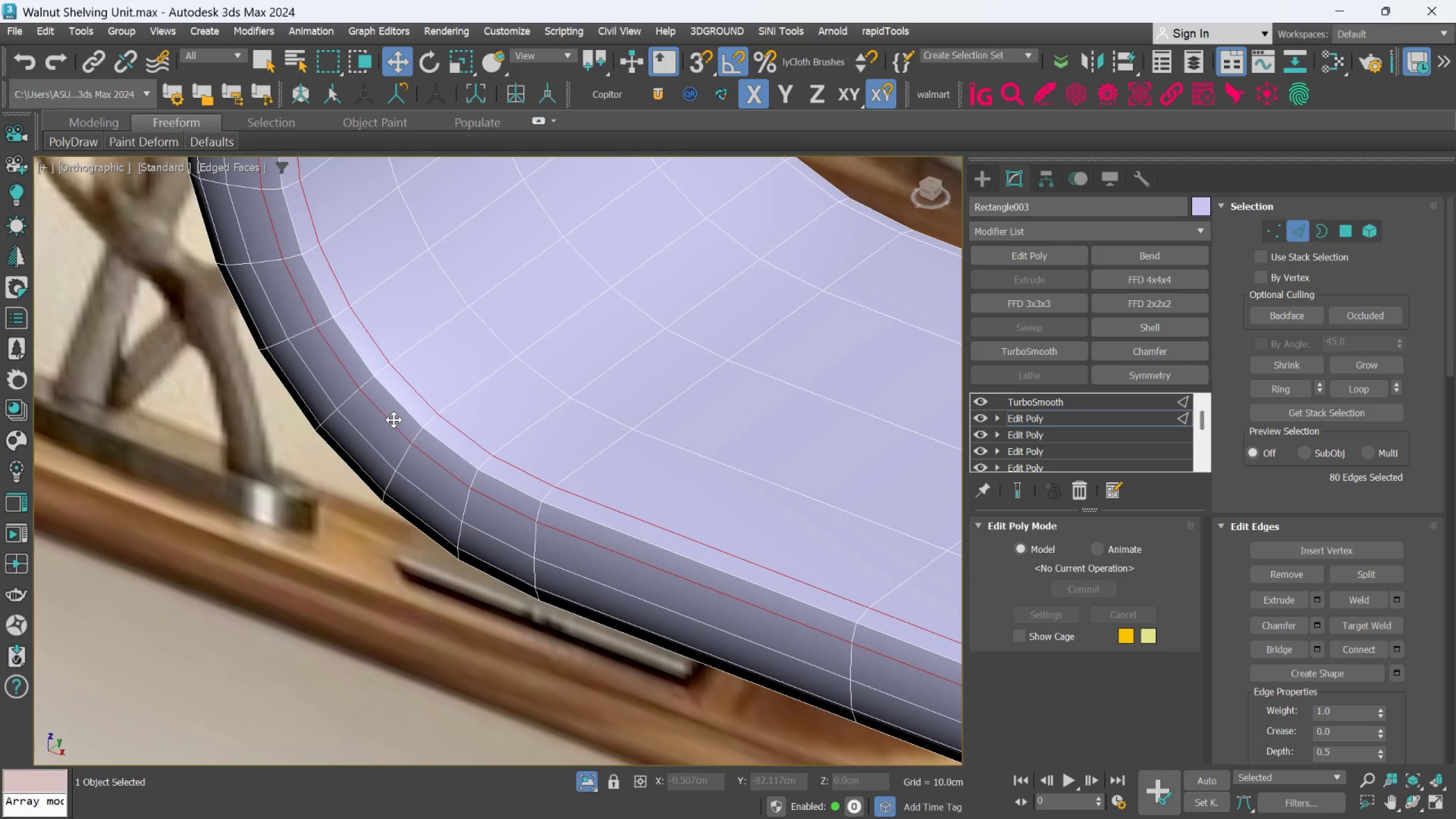 
scroll: coordinate [394, 420], scroll_direction: down, amount: 1.0
 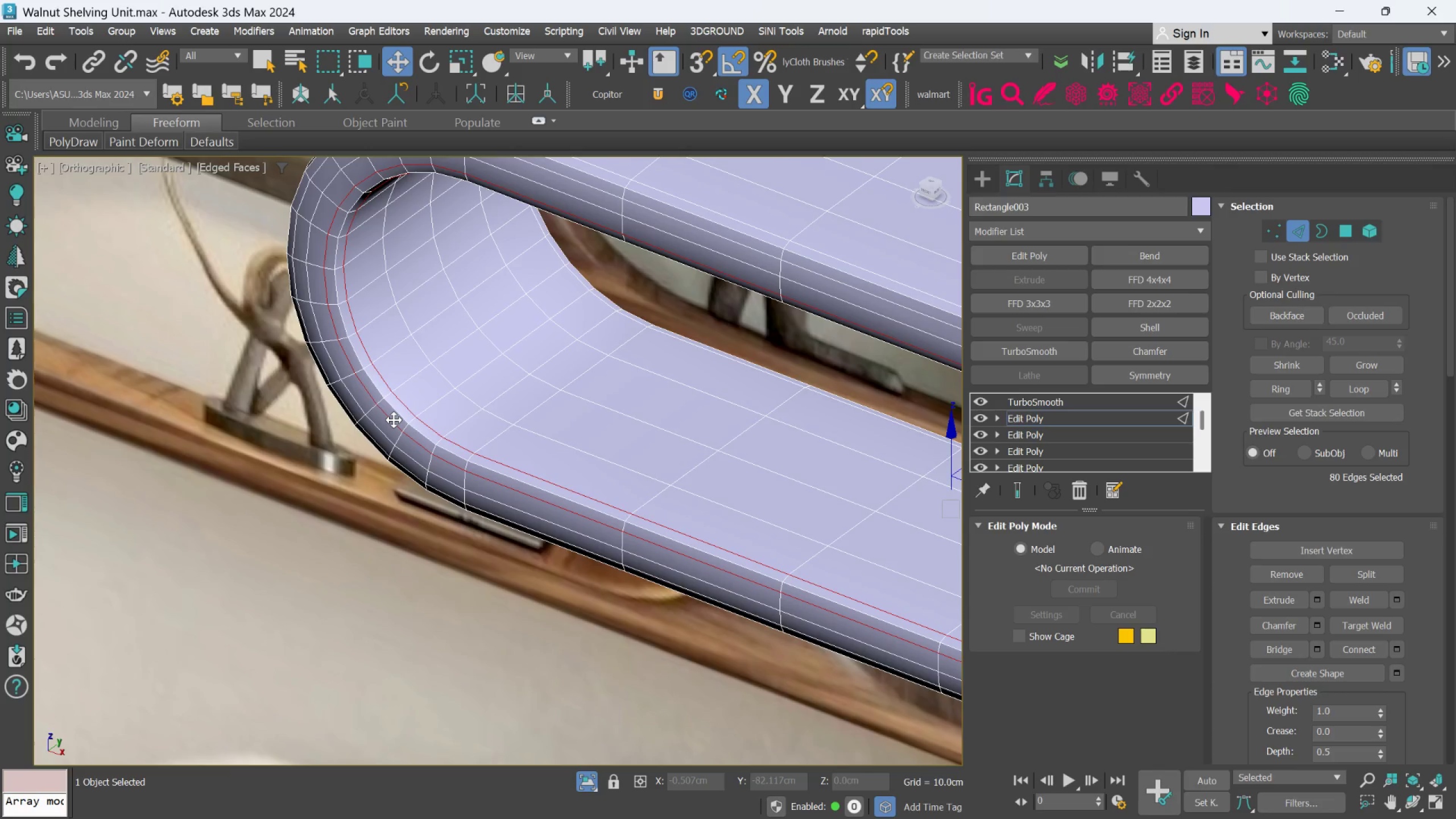 
hold_key(key=AltLeft, duration=0.94)
 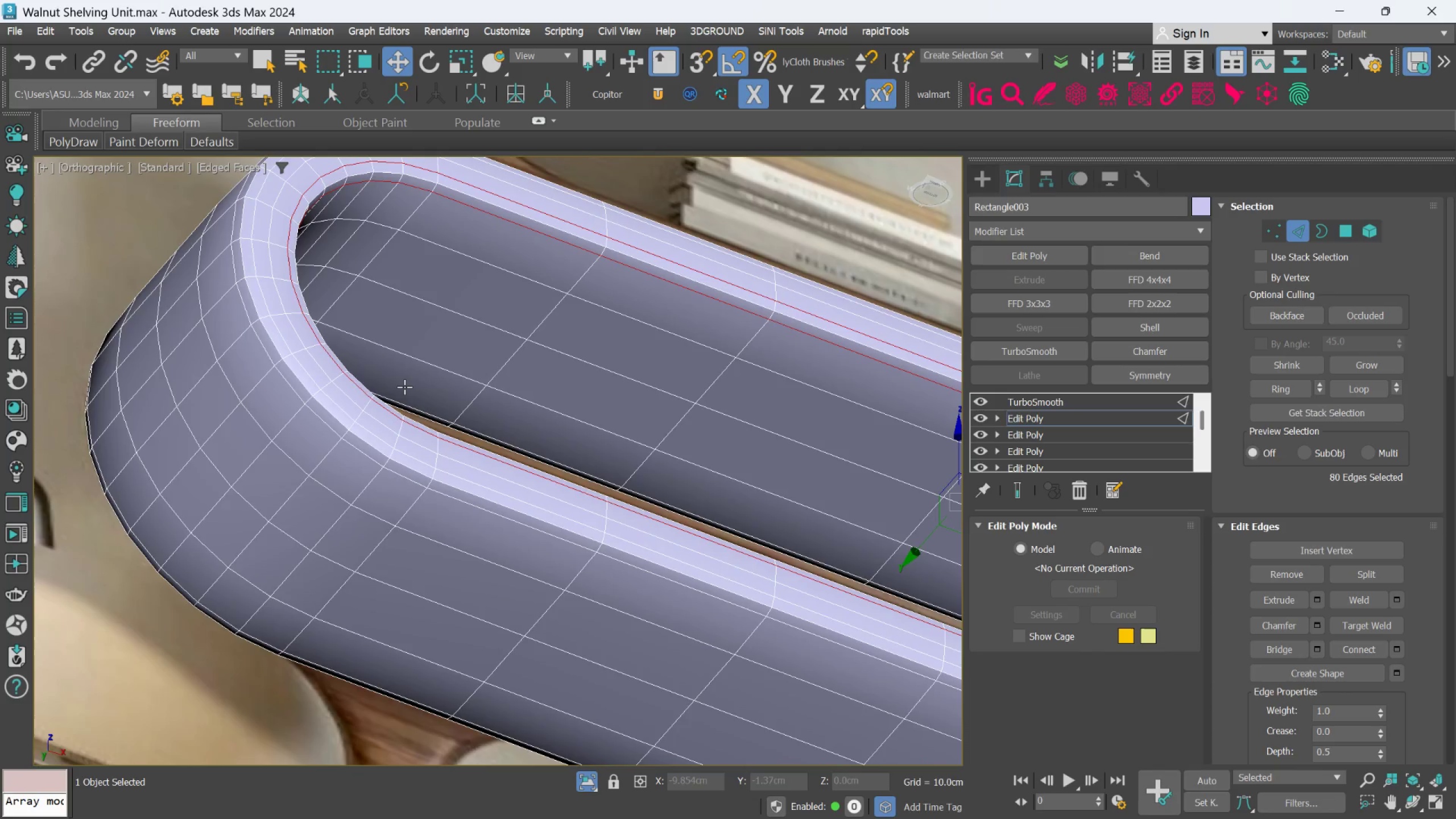 
hold_key(key=AltLeft, duration=0.5)
 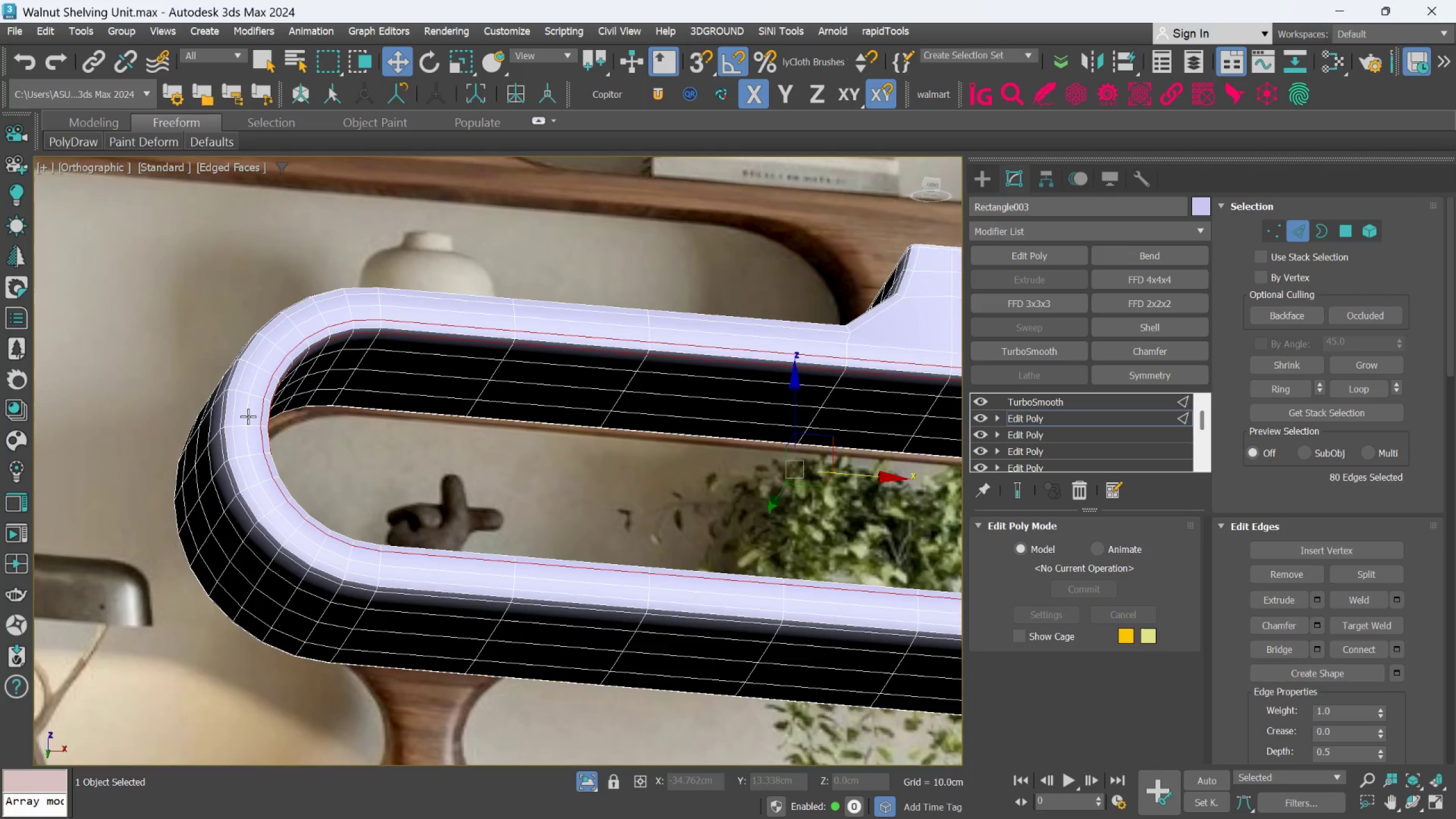 
scroll: coordinate [403, 387], scroll_direction: down, amount: 1.0
 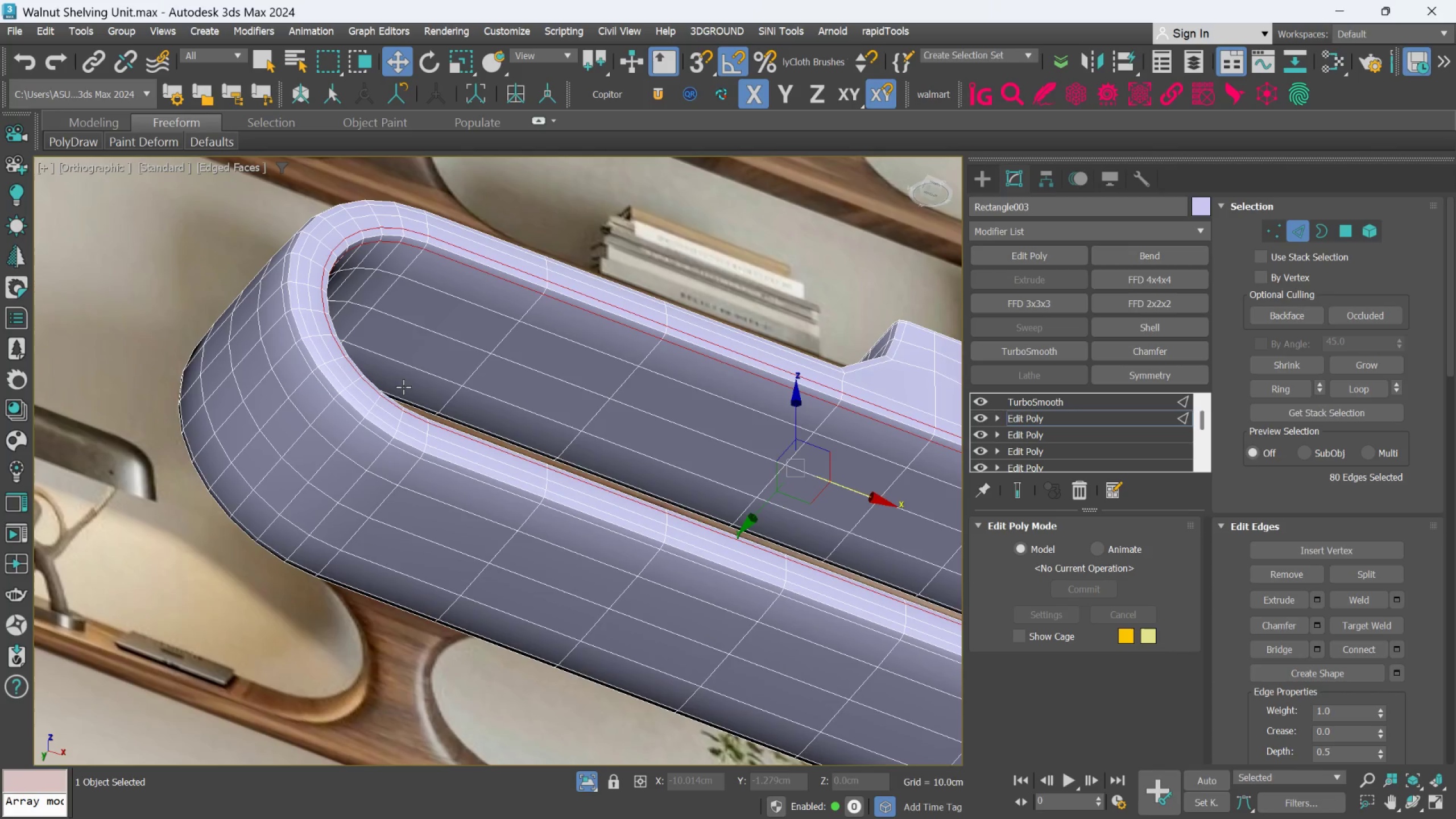 
hold_key(key=AltLeft, duration=0.78)
 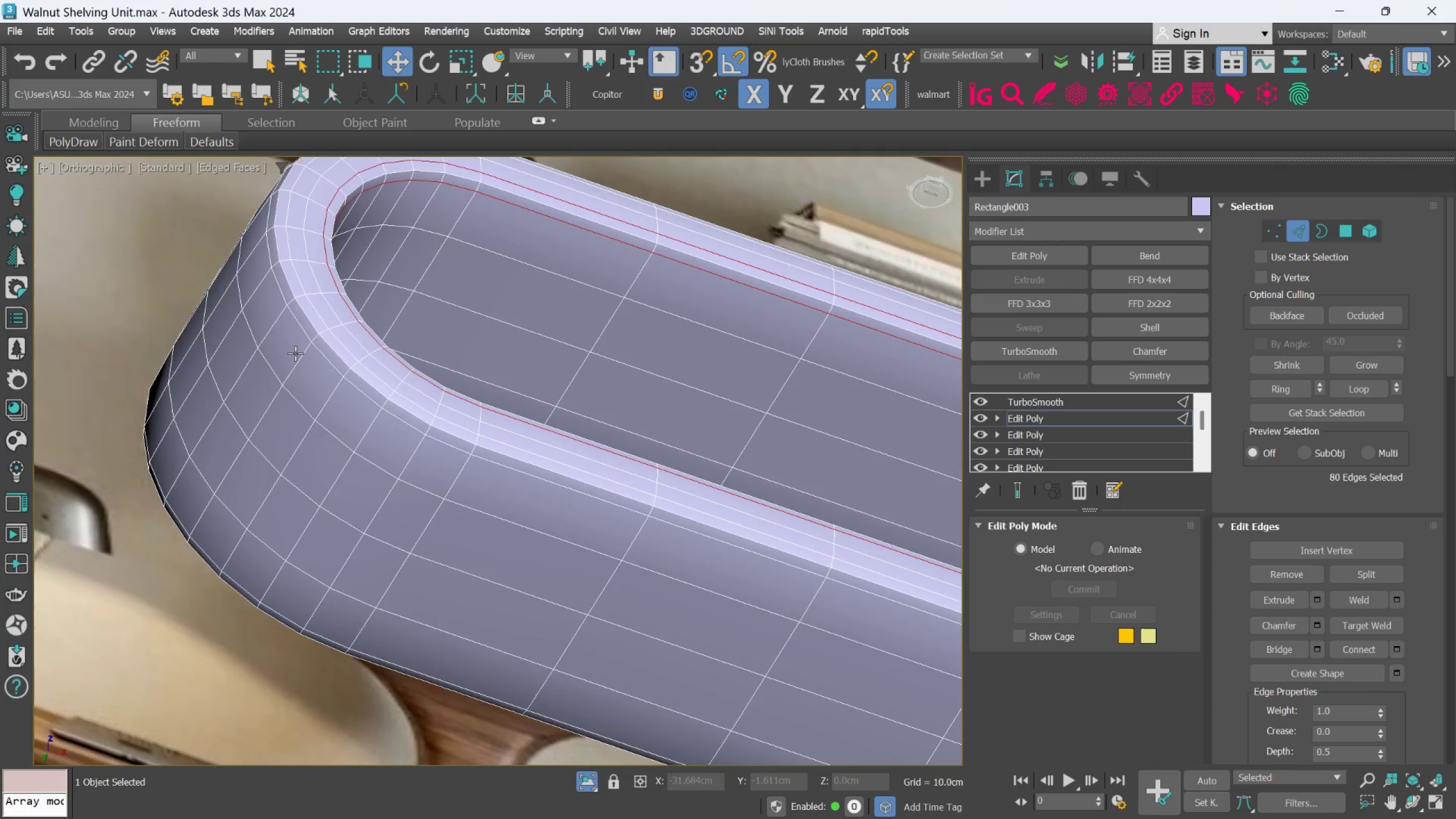 
scroll: coordinate [247, 417], scroll_direction: none, amount: 0.0
 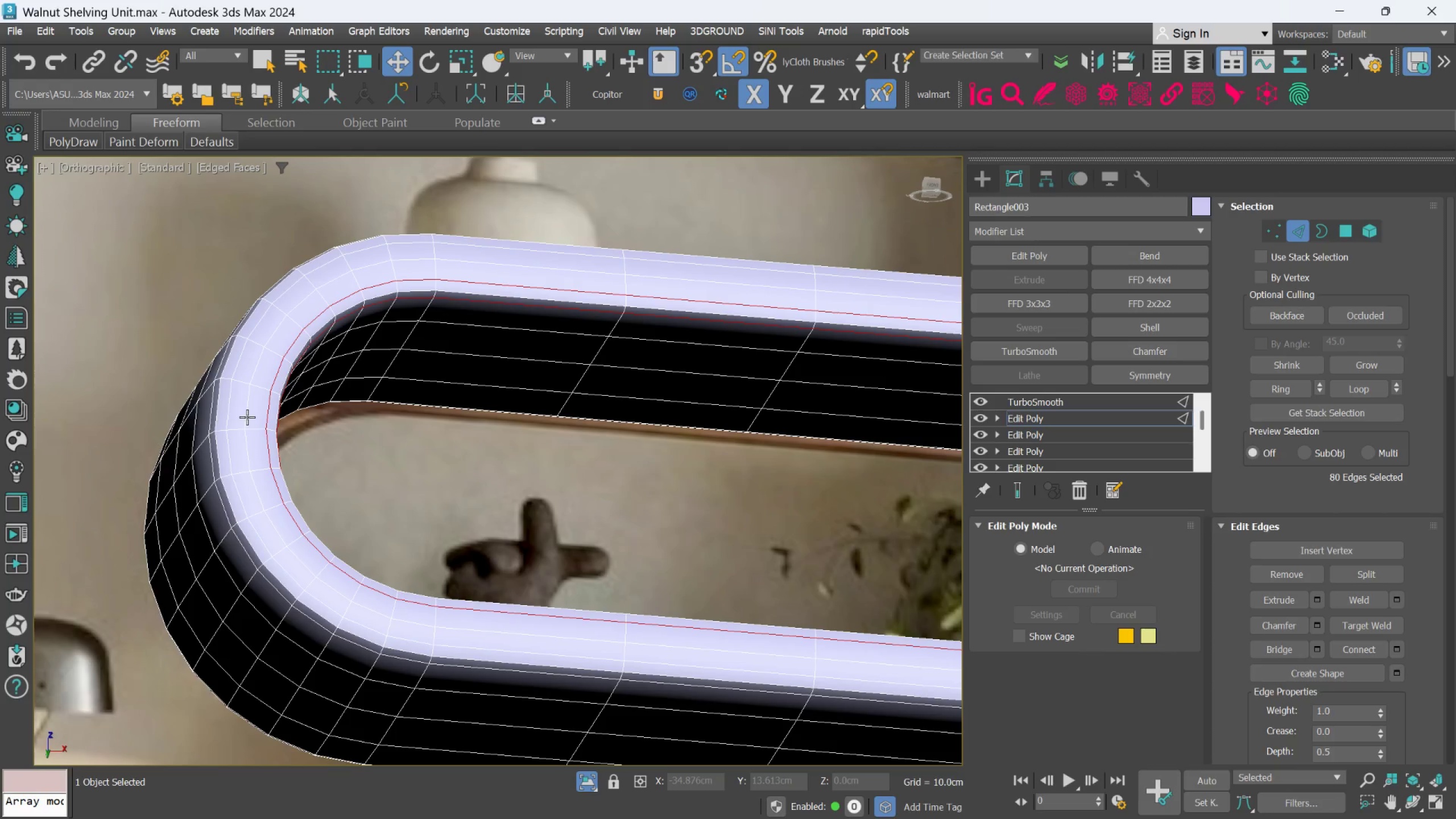 
scroll: coordinate [300, 349], scroll_direction: up, amount: 2.0
 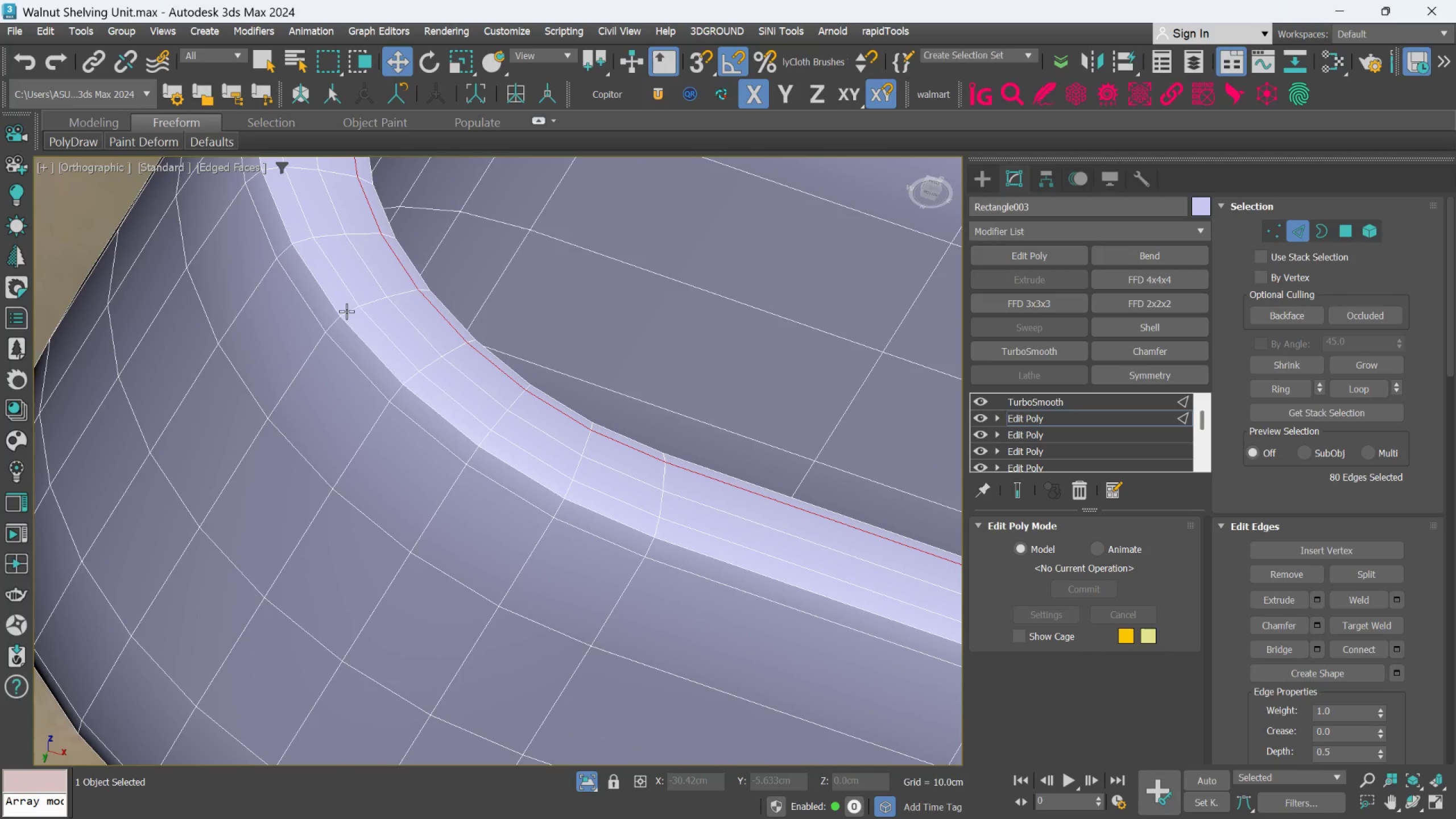 
double_click([355, 303])
 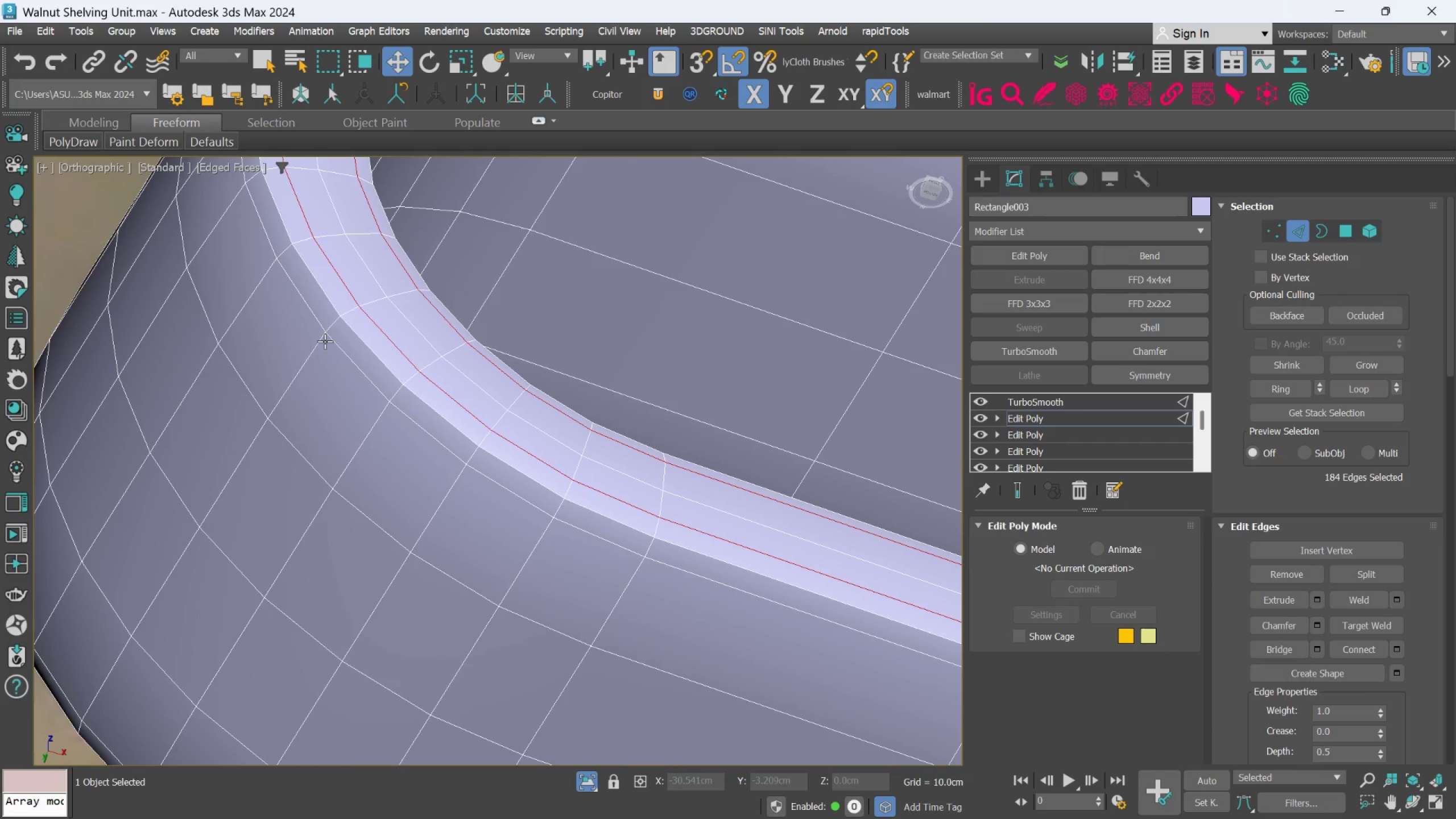 
double_click([325, 341])
 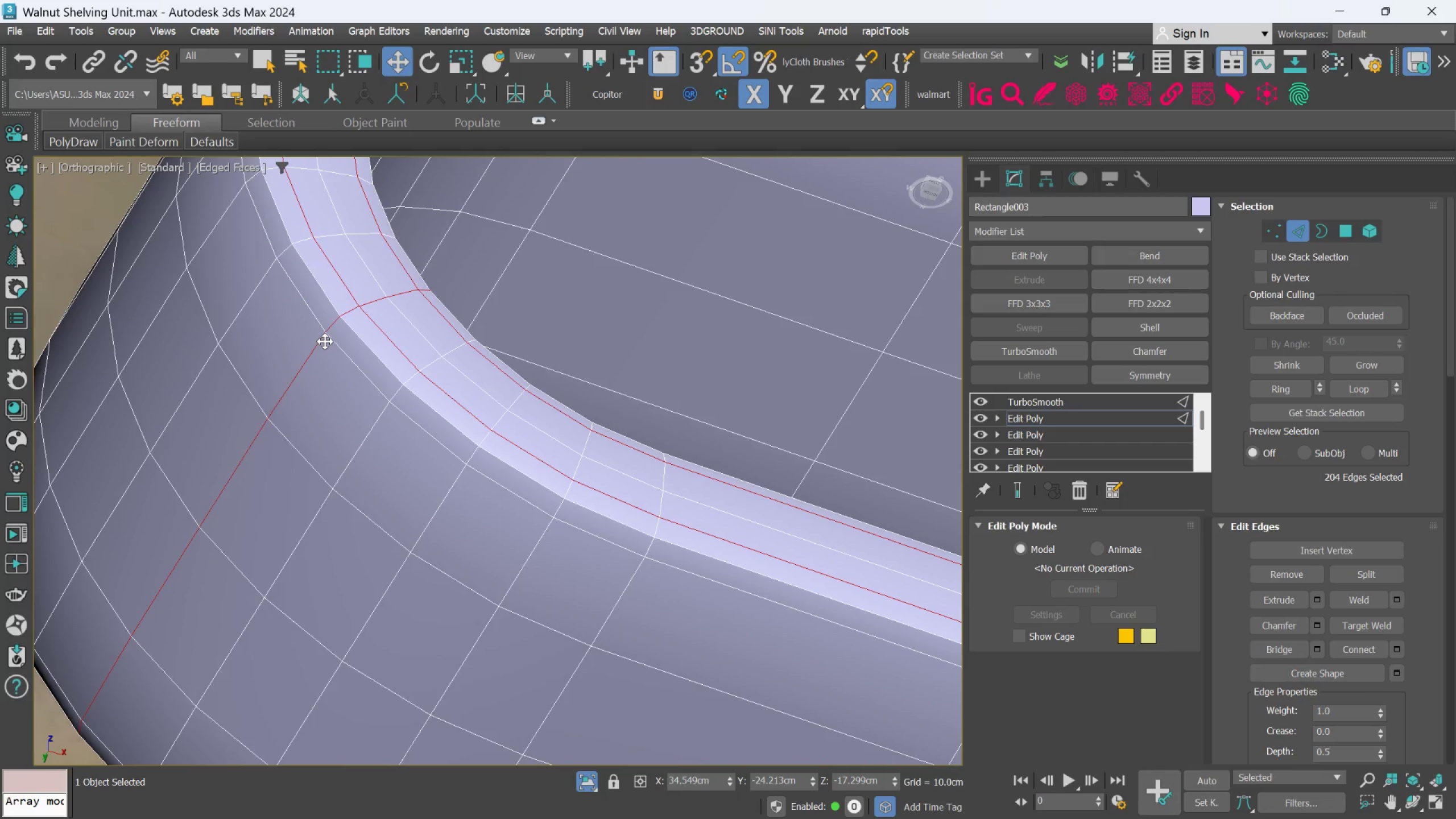 
key(Control+Z)
 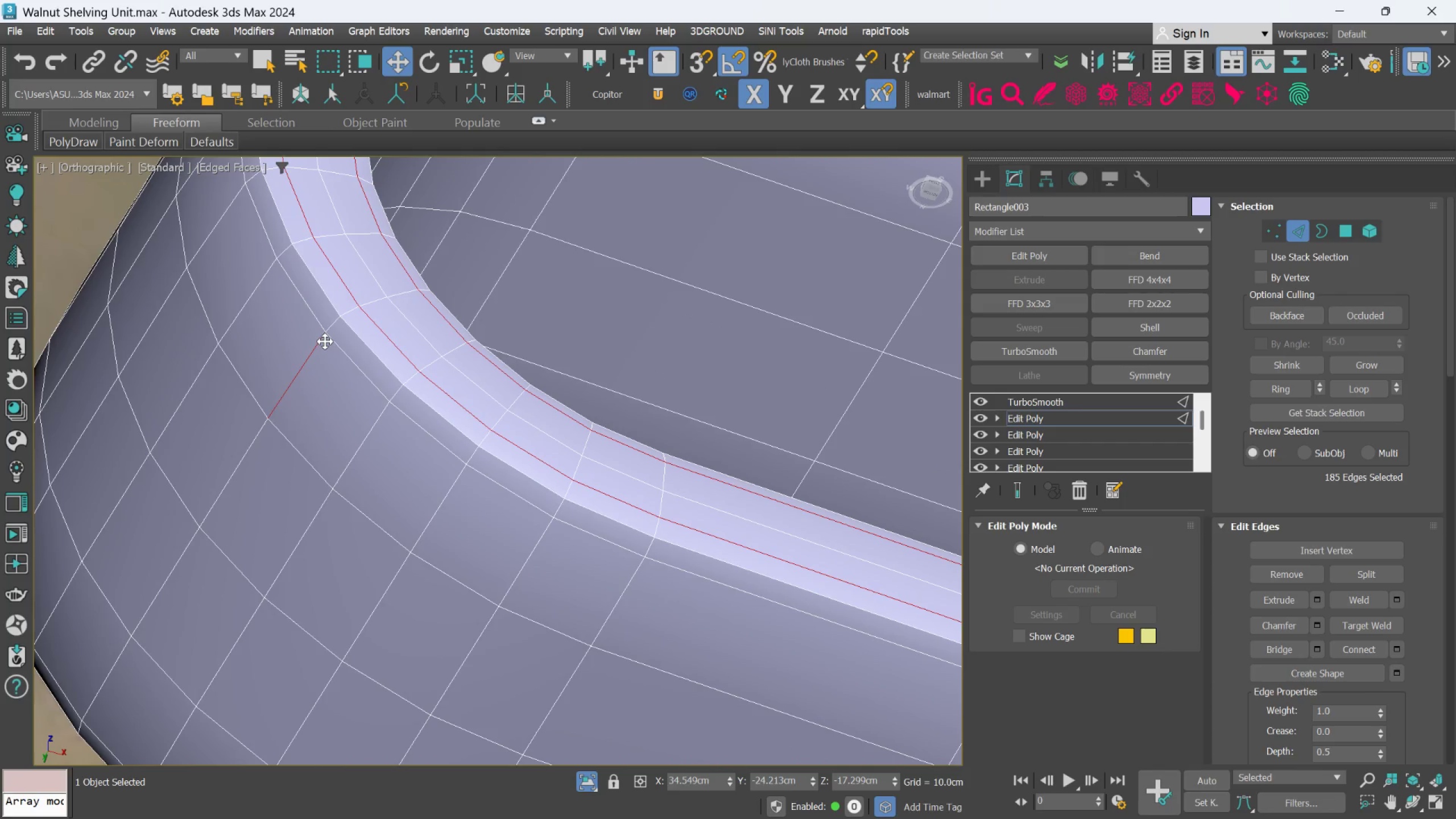 
key(Control+Z)
 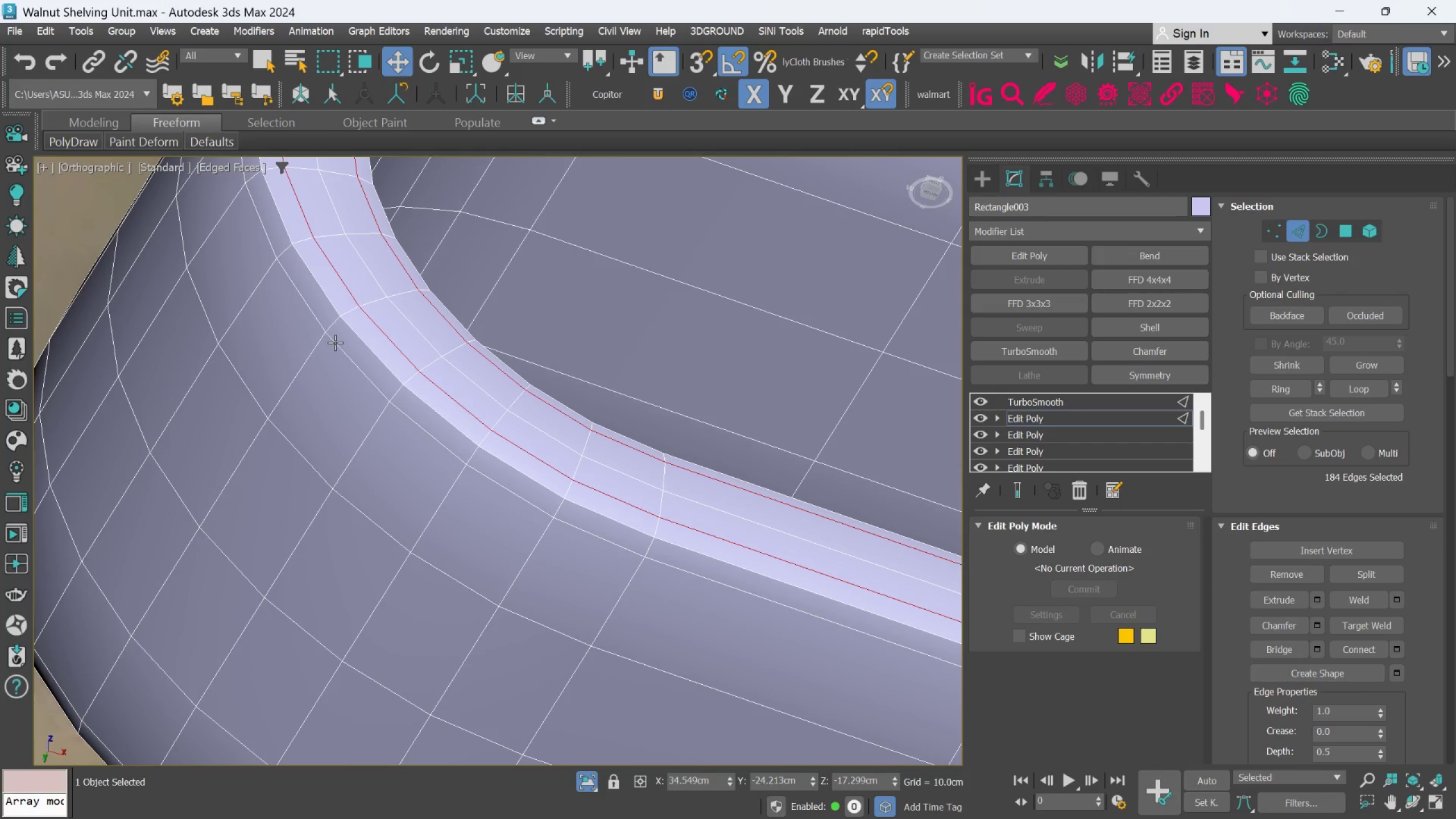 
double_click([335, 342])
 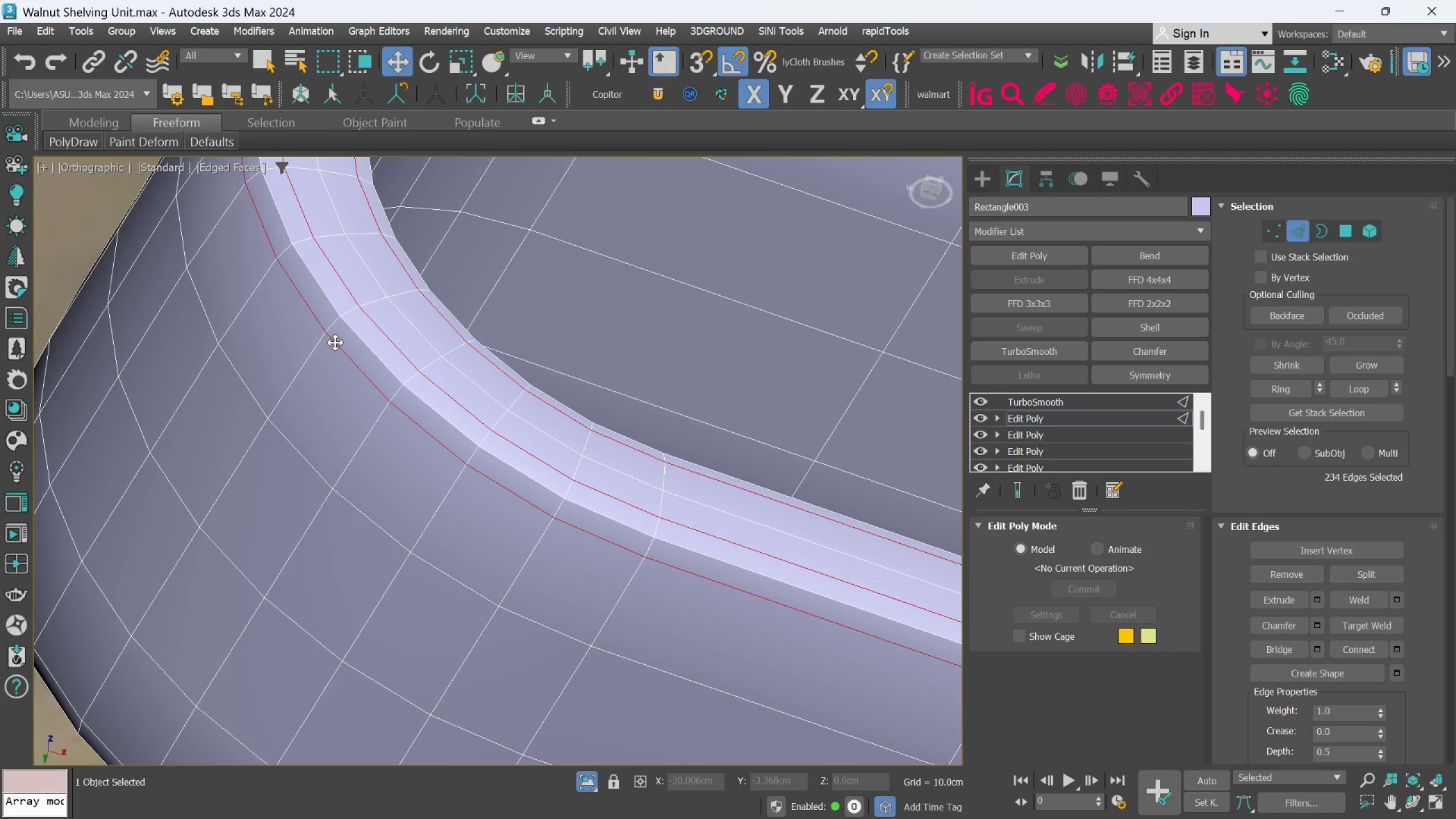 
hold_key(key=AltLeft, duration=2.97)
 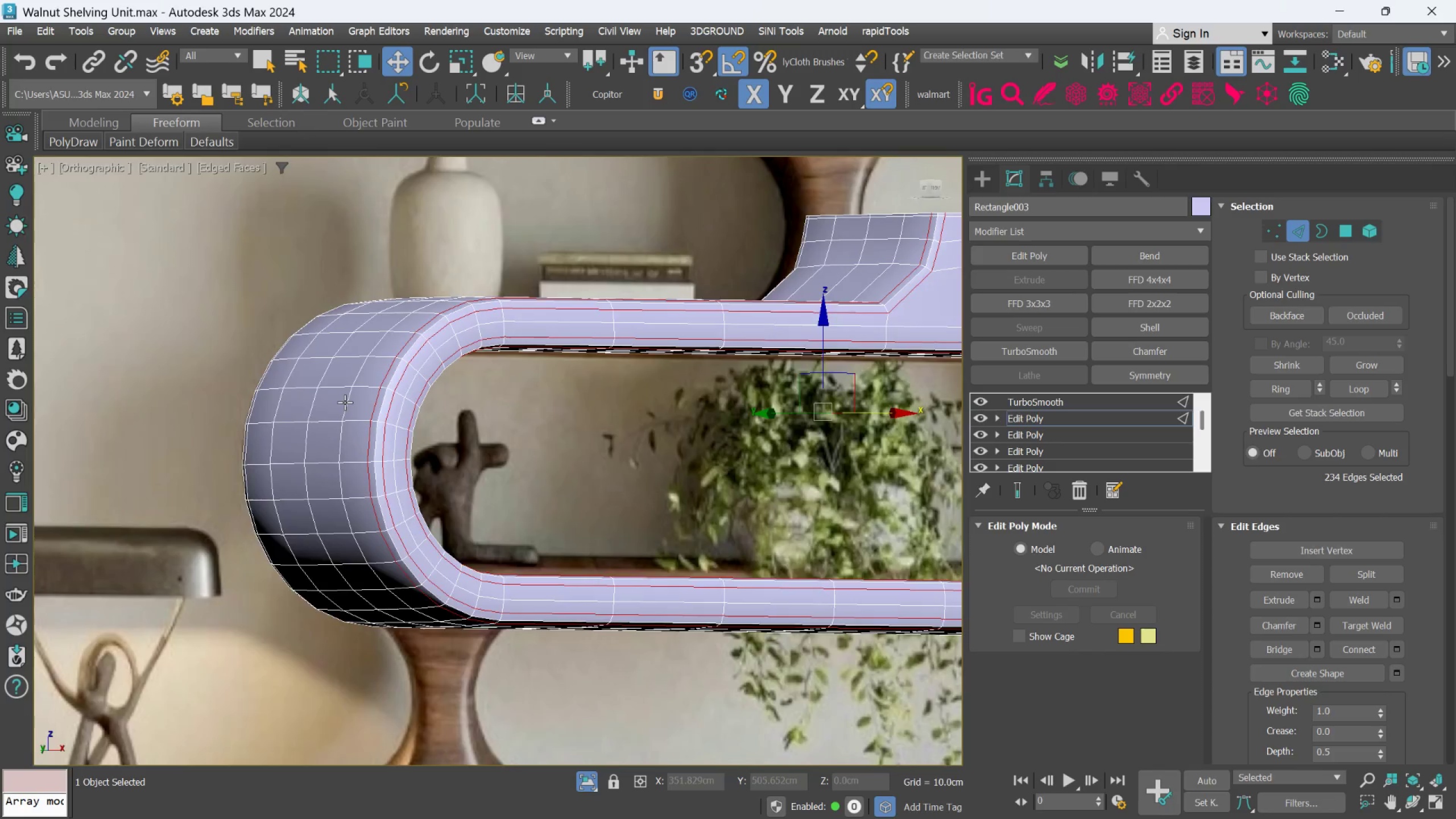 
scroll: coordinate [335, 342], scroll_direction: down, amount: 3.0
 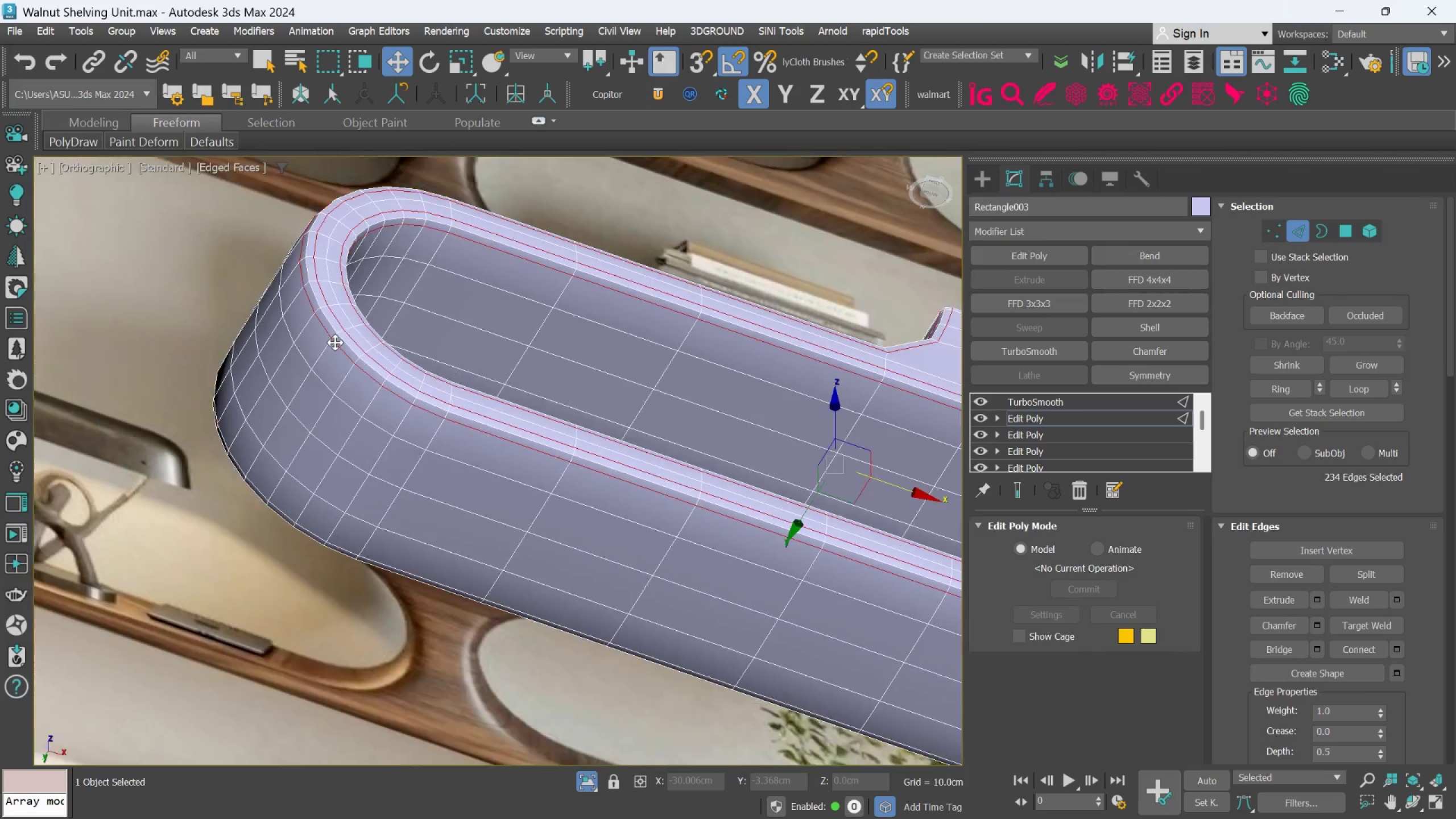 
hold_key(key=AltLeft, duration=1.4)
 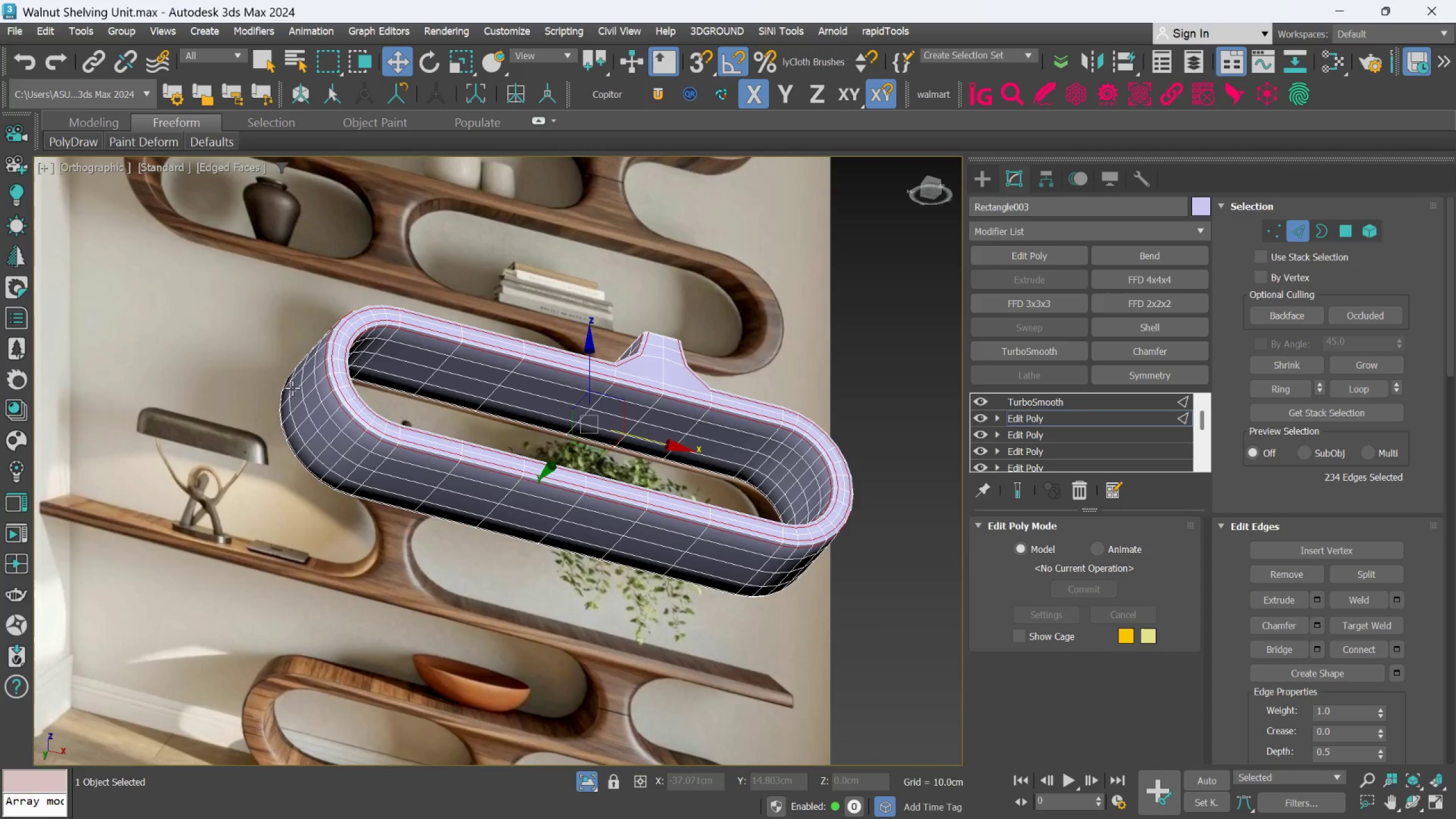 
scroll: coordinate [345, 402], scroll_direction: down, amount: 2.0
 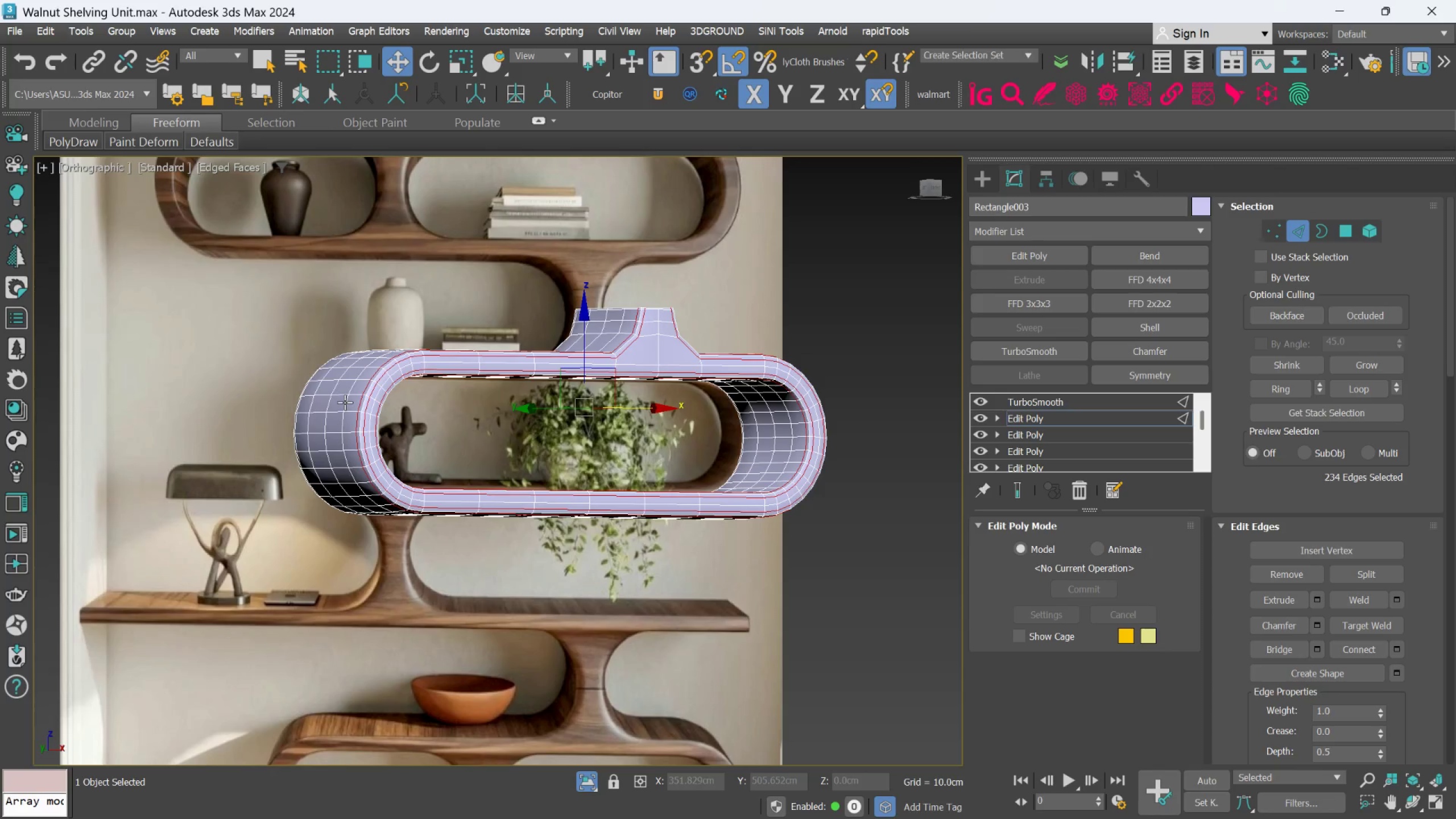 
hold_key(key=AltLeft, duration=0.48)
 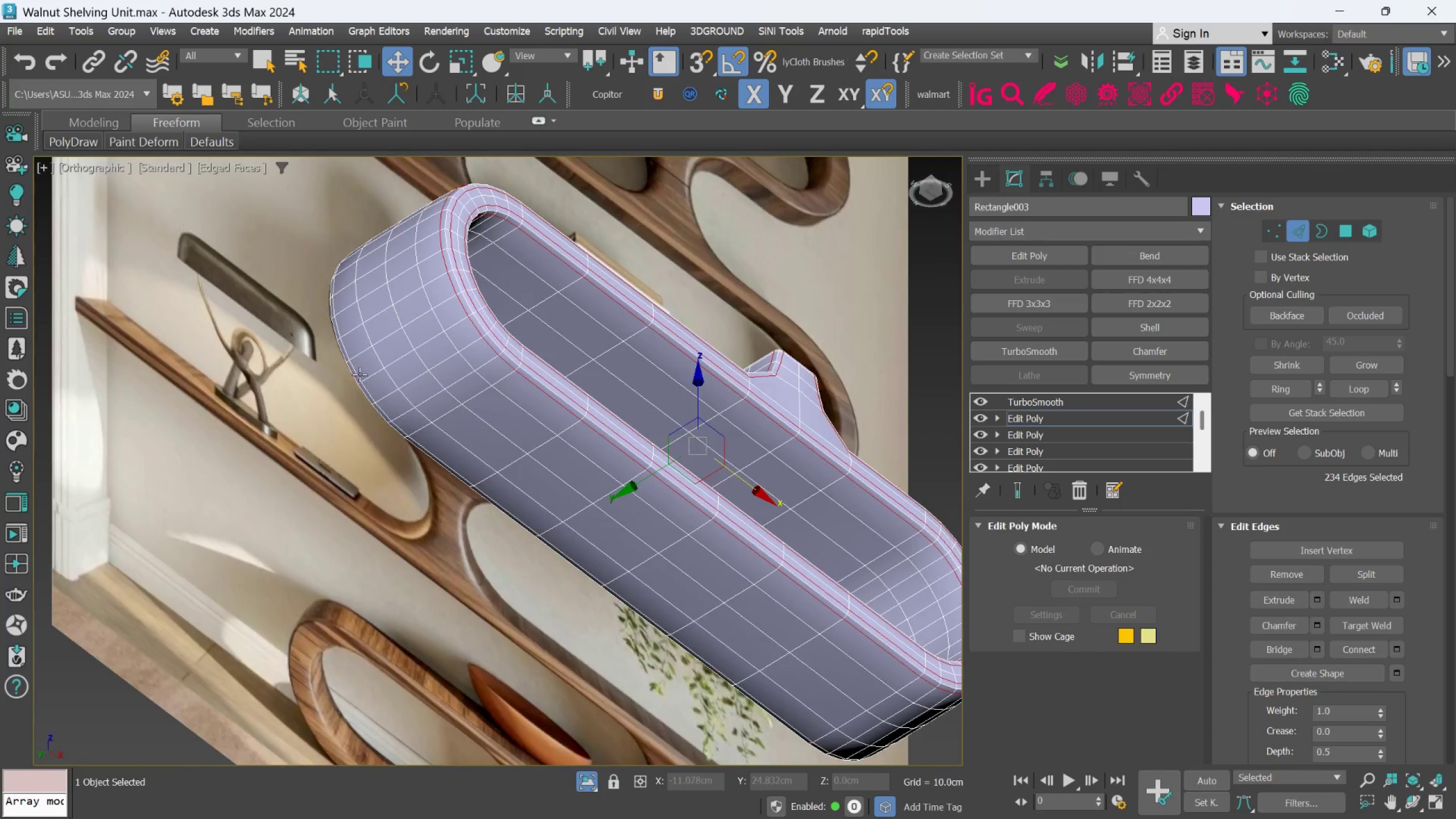 
scroll: coordinate [291, 388], scroll_direction: none, amount: 0.0
 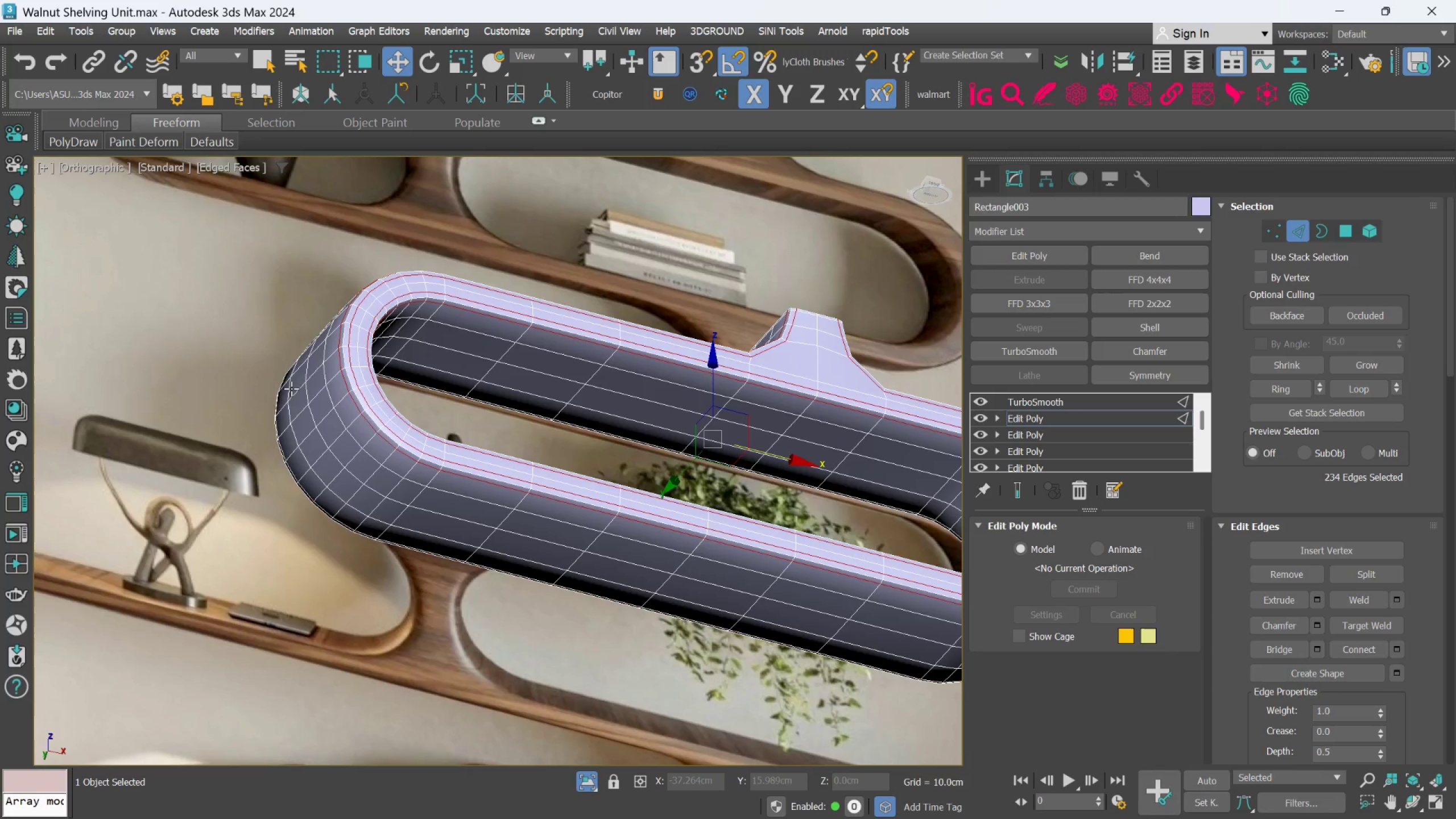 
hold_key(key=AltLeft, duration=0.75)
 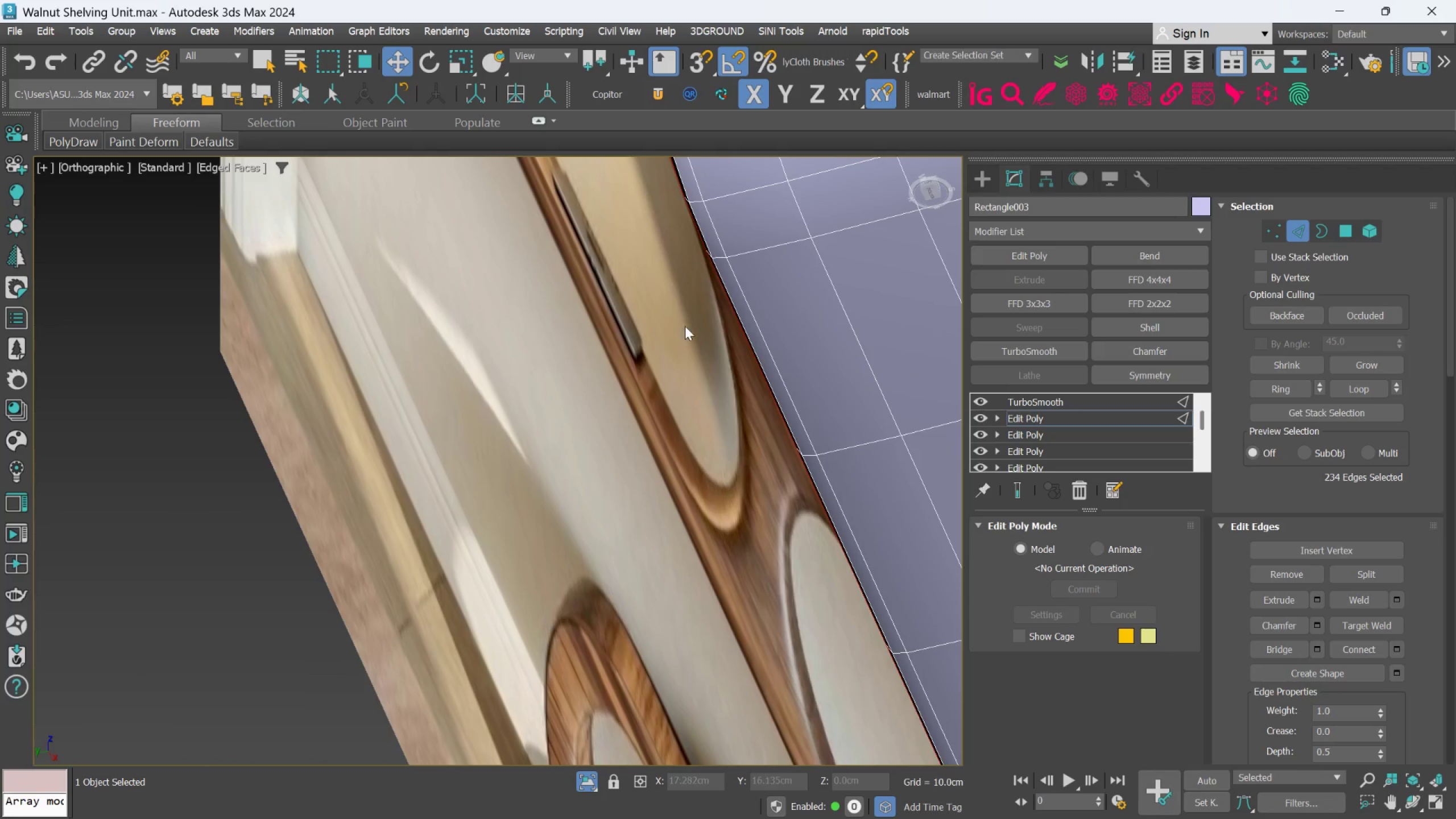 
scroll: coordinate [358, 377], scroll_direction: up, amount: 3.0
 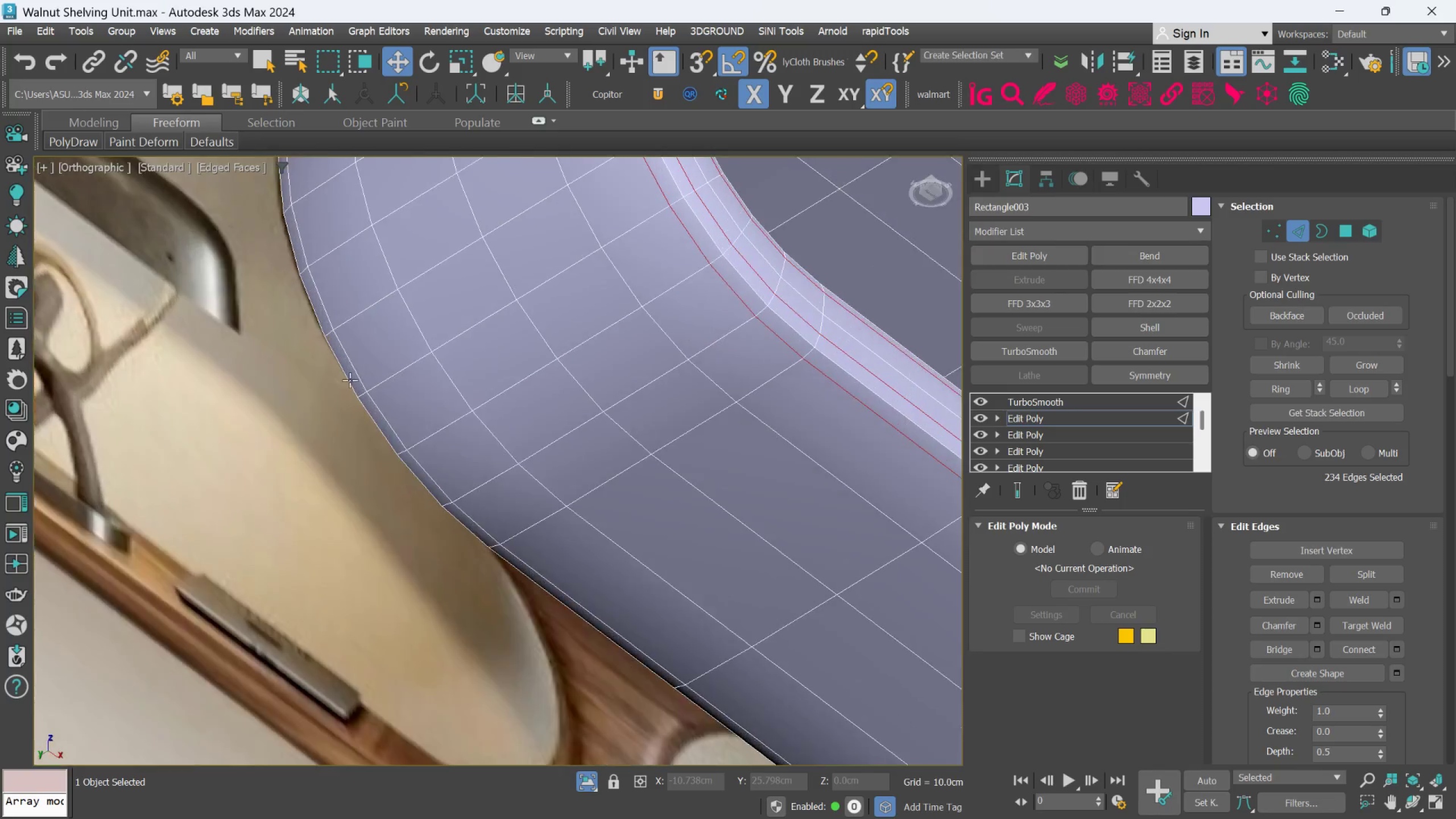 
hold_key(key=AltLeft, duration=1.21)
scroll: coordinate [733, 336], scroll_direction: none, amount: 0.0
 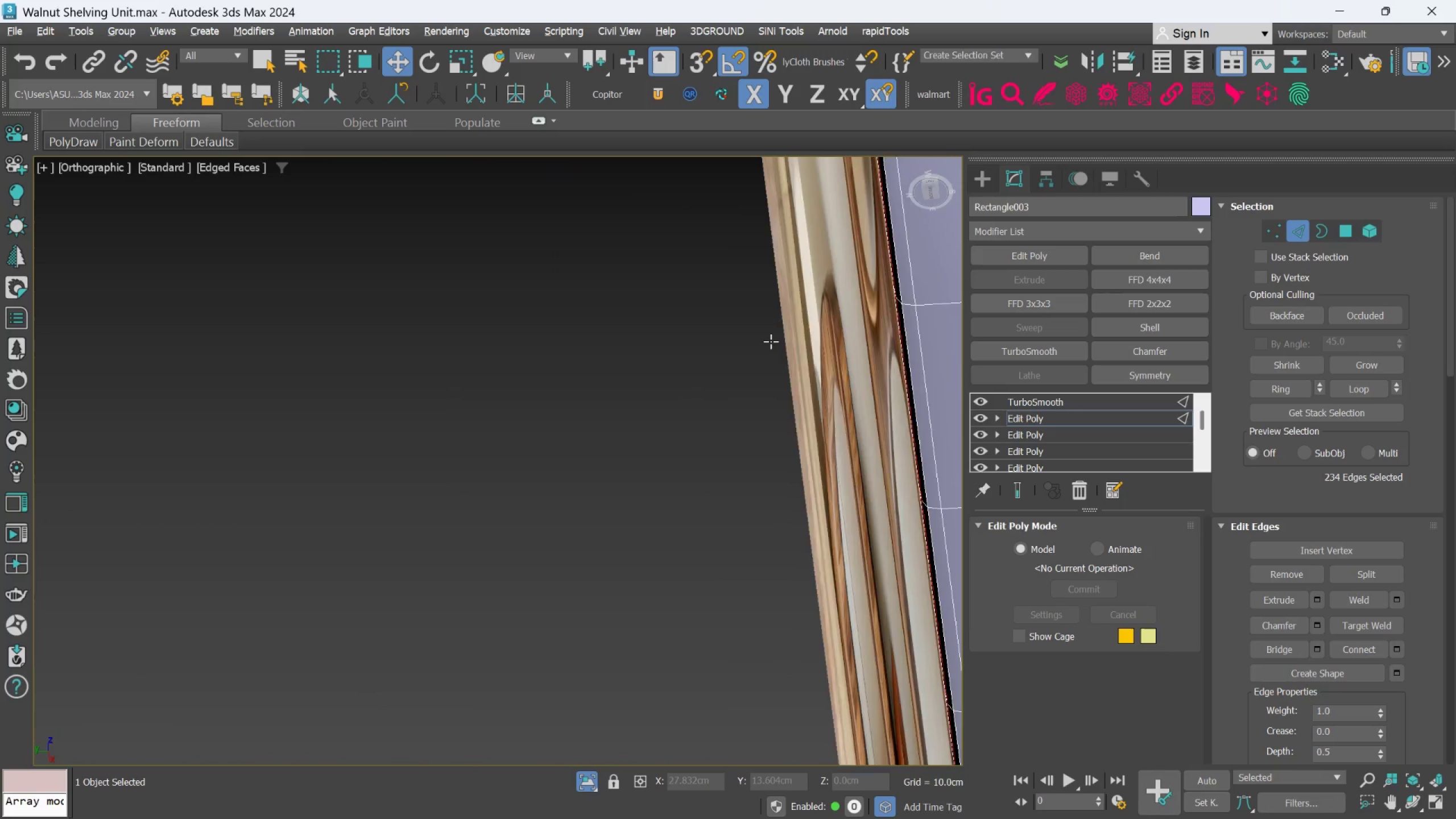 
hold_key(key=ControlLeft, duration=0.73)
double_click([758, 338])
 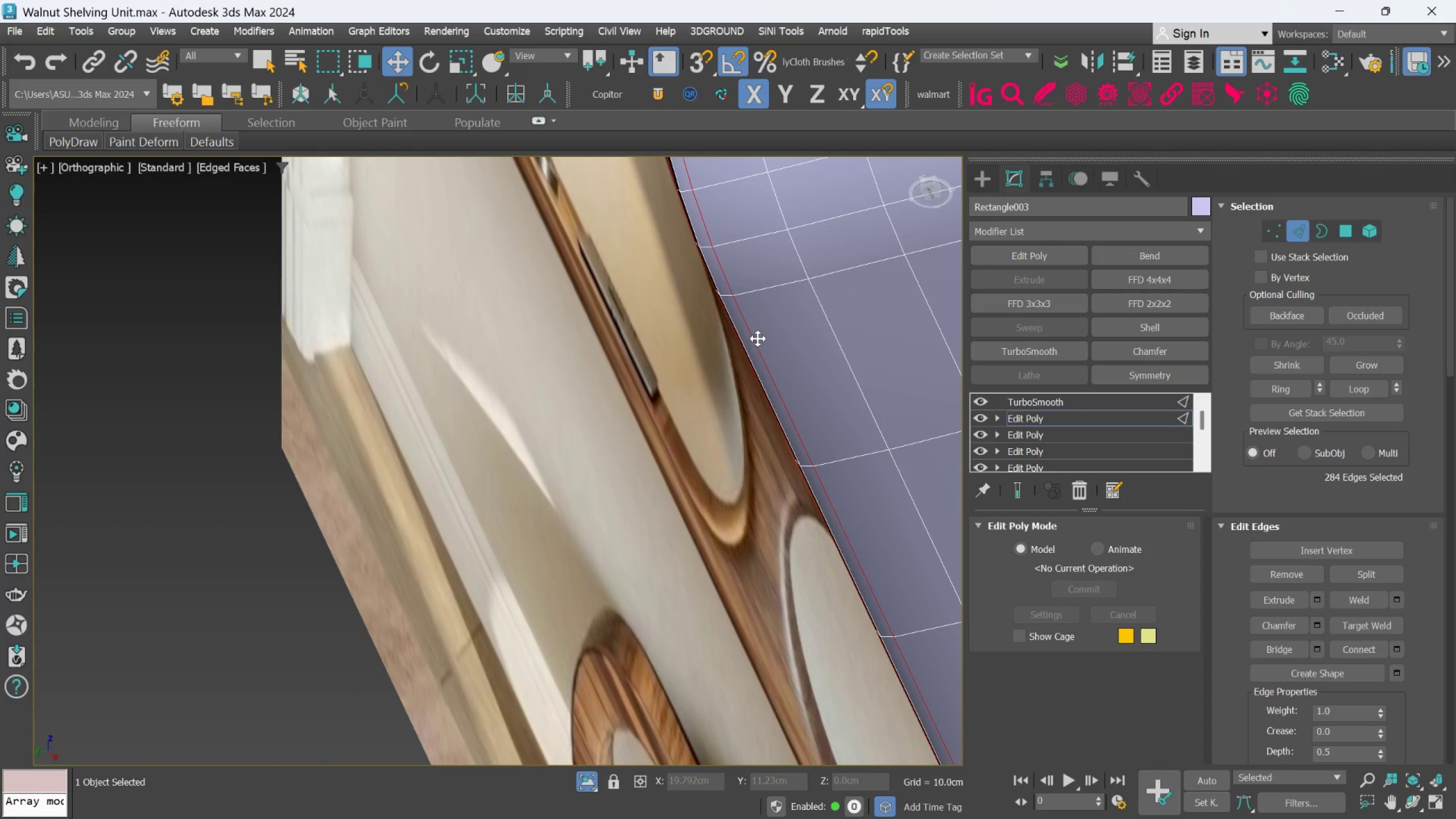 
hold_key(key=AltLeft, duration=1.27)
 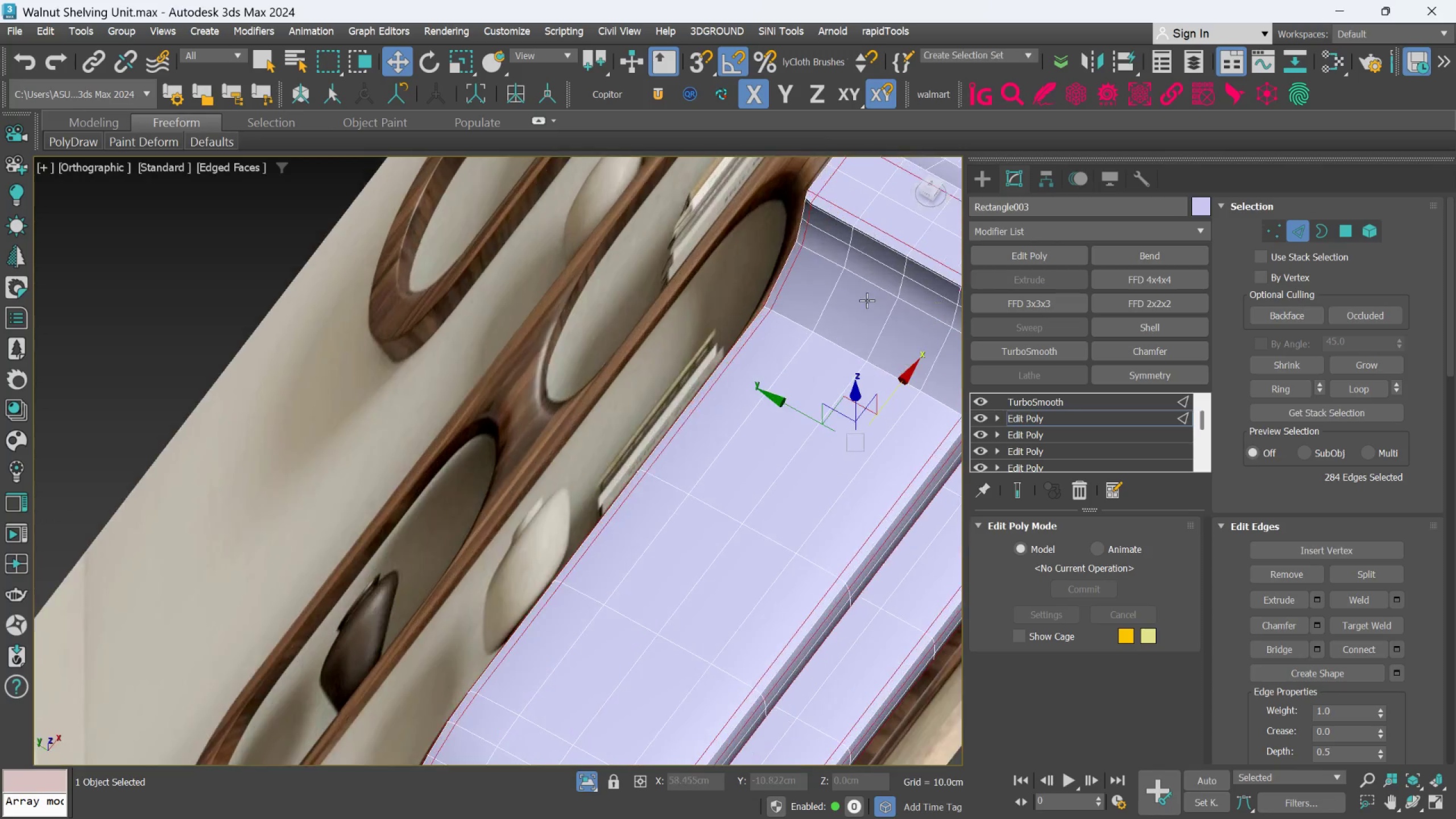 
scroll: coordinate [756, 433], scroll_direction: down, amount: 4.0
 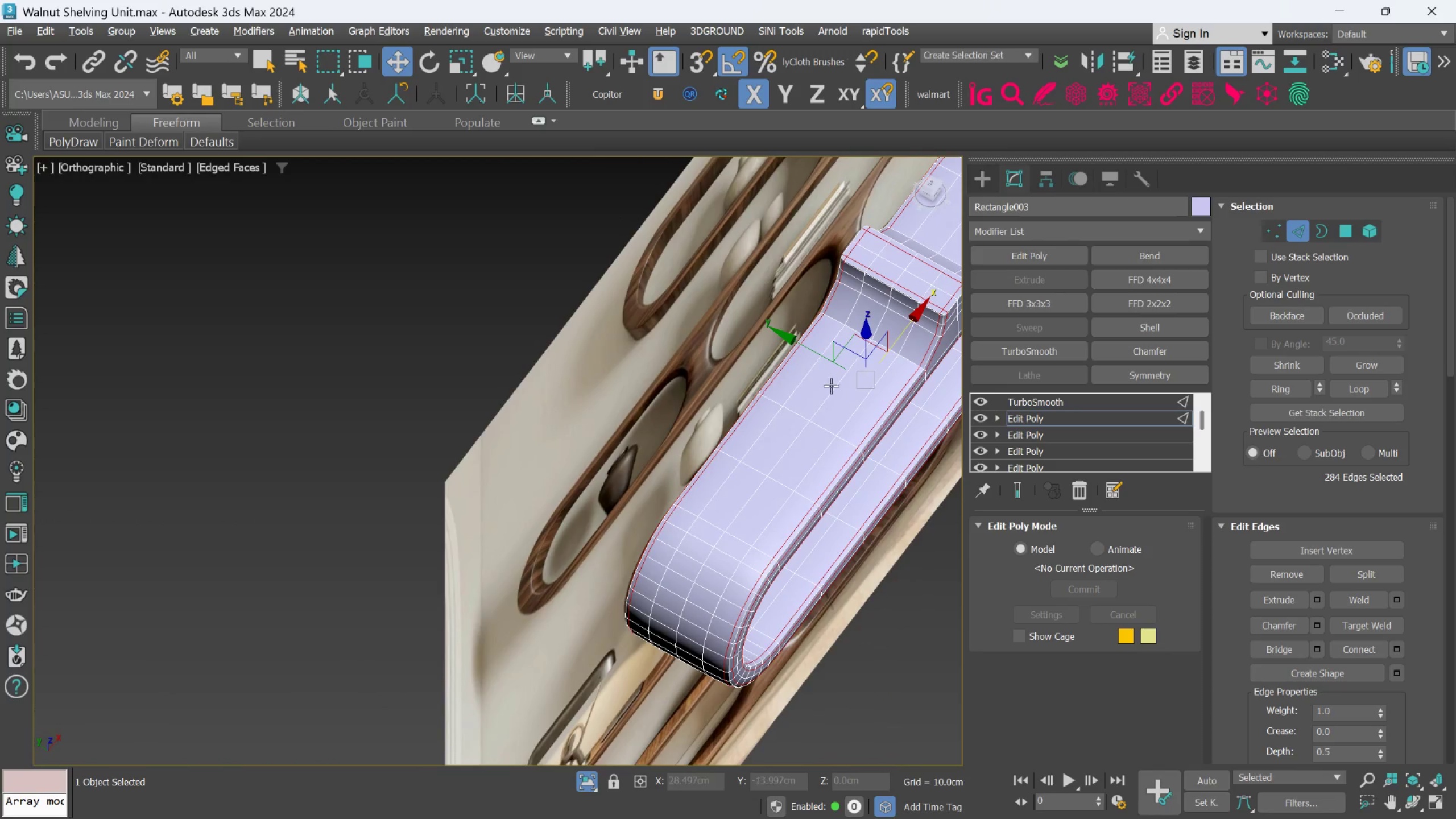 
scroll: coordinate [878, 315], scroll_direction: up, amount: 1.0
 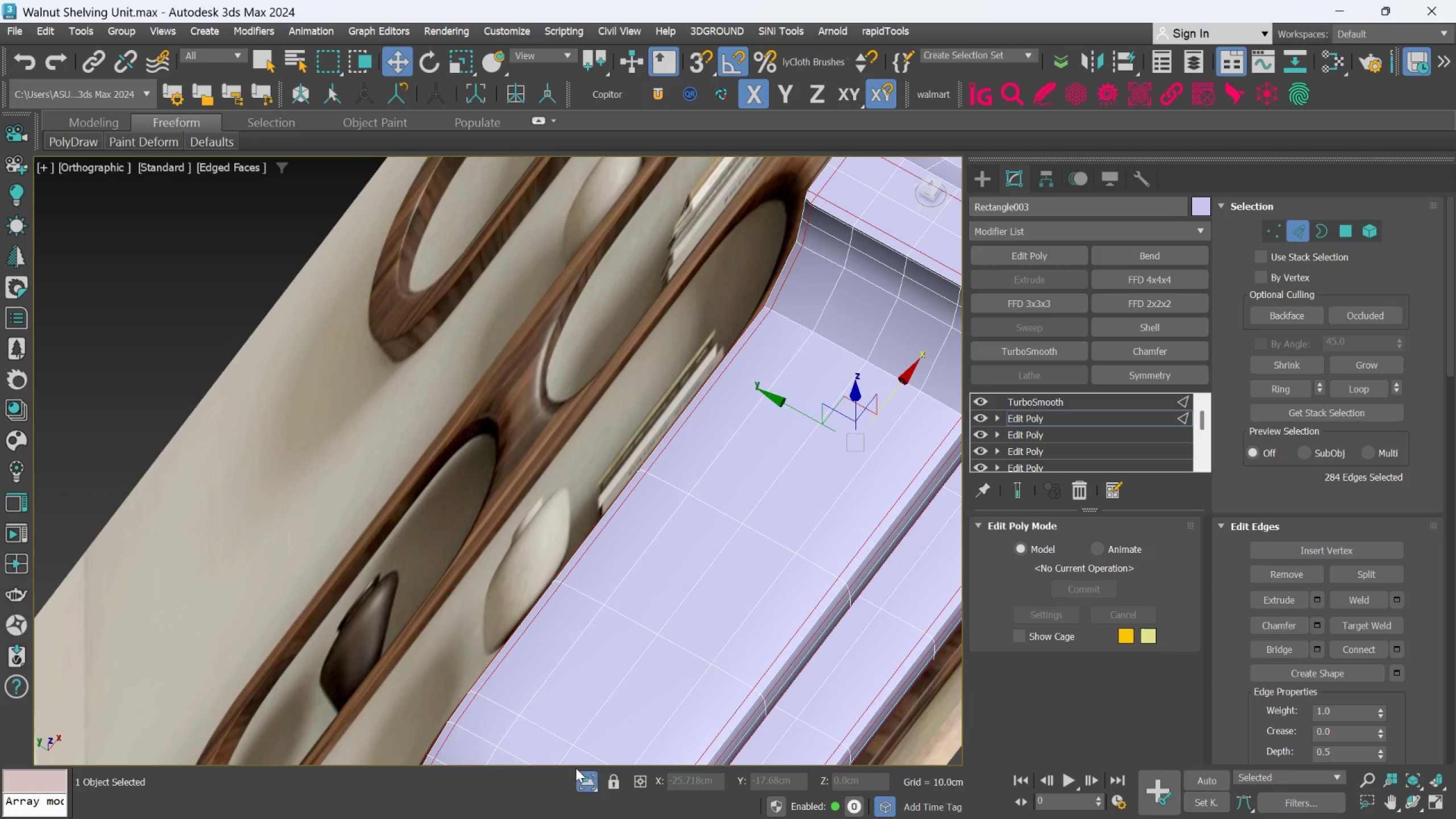 
left_click([584, 779])
 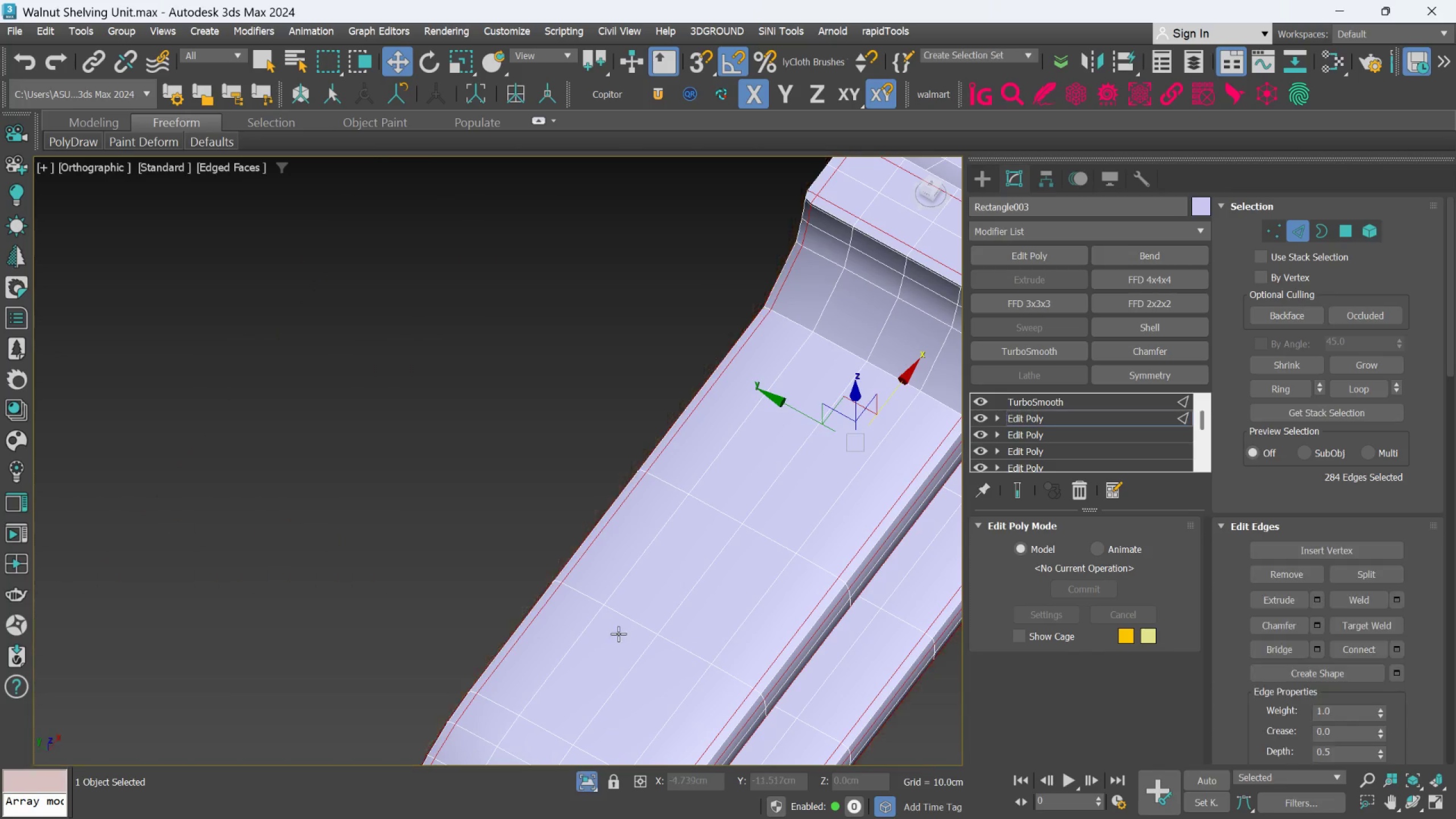 
hold_key(key=AltLeft, duration=4.04)
 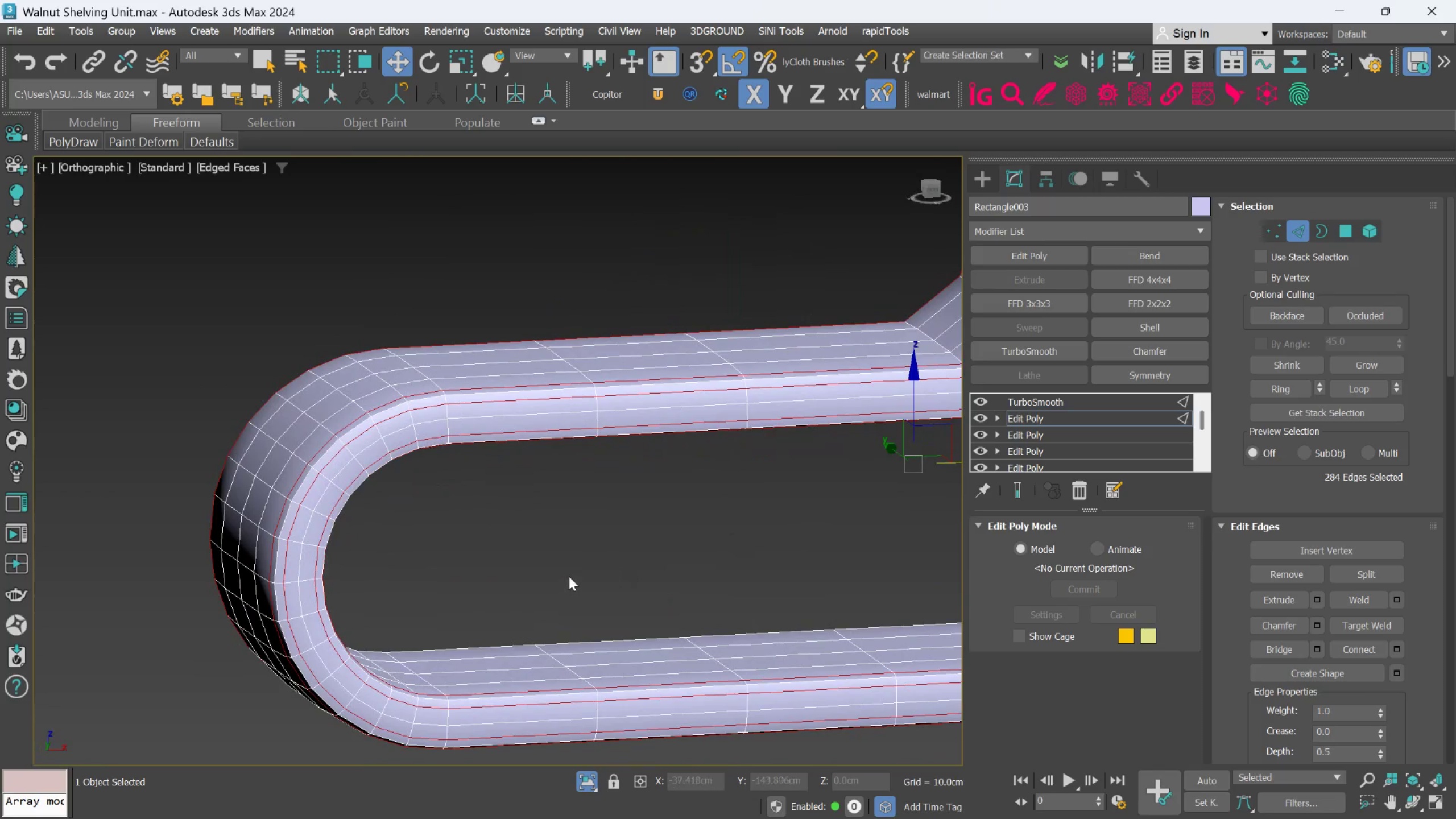 
key(Control+Z)
 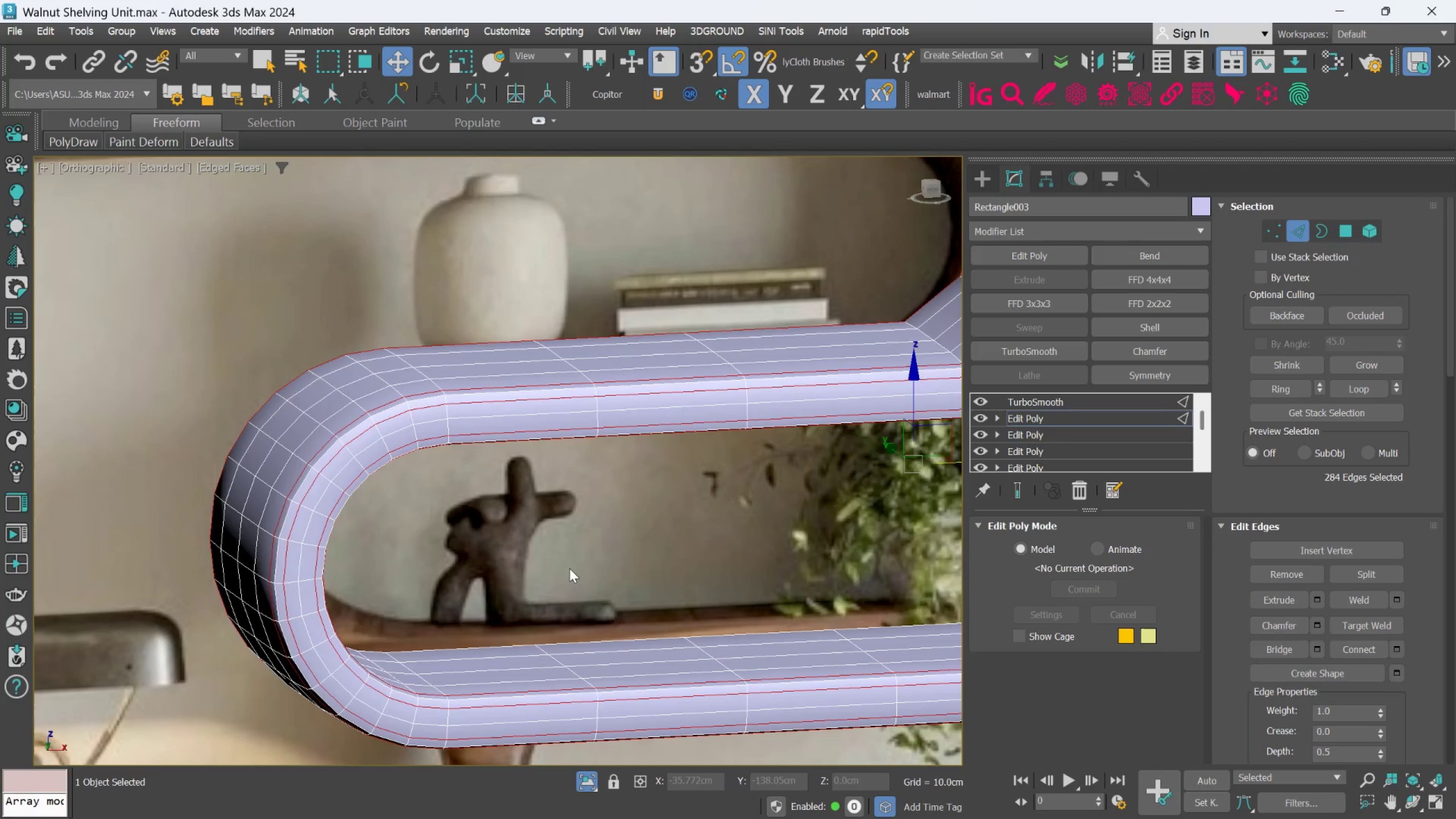 
scroll: coordinate [569, 568], scroll_direction: none, amount: 0.0
 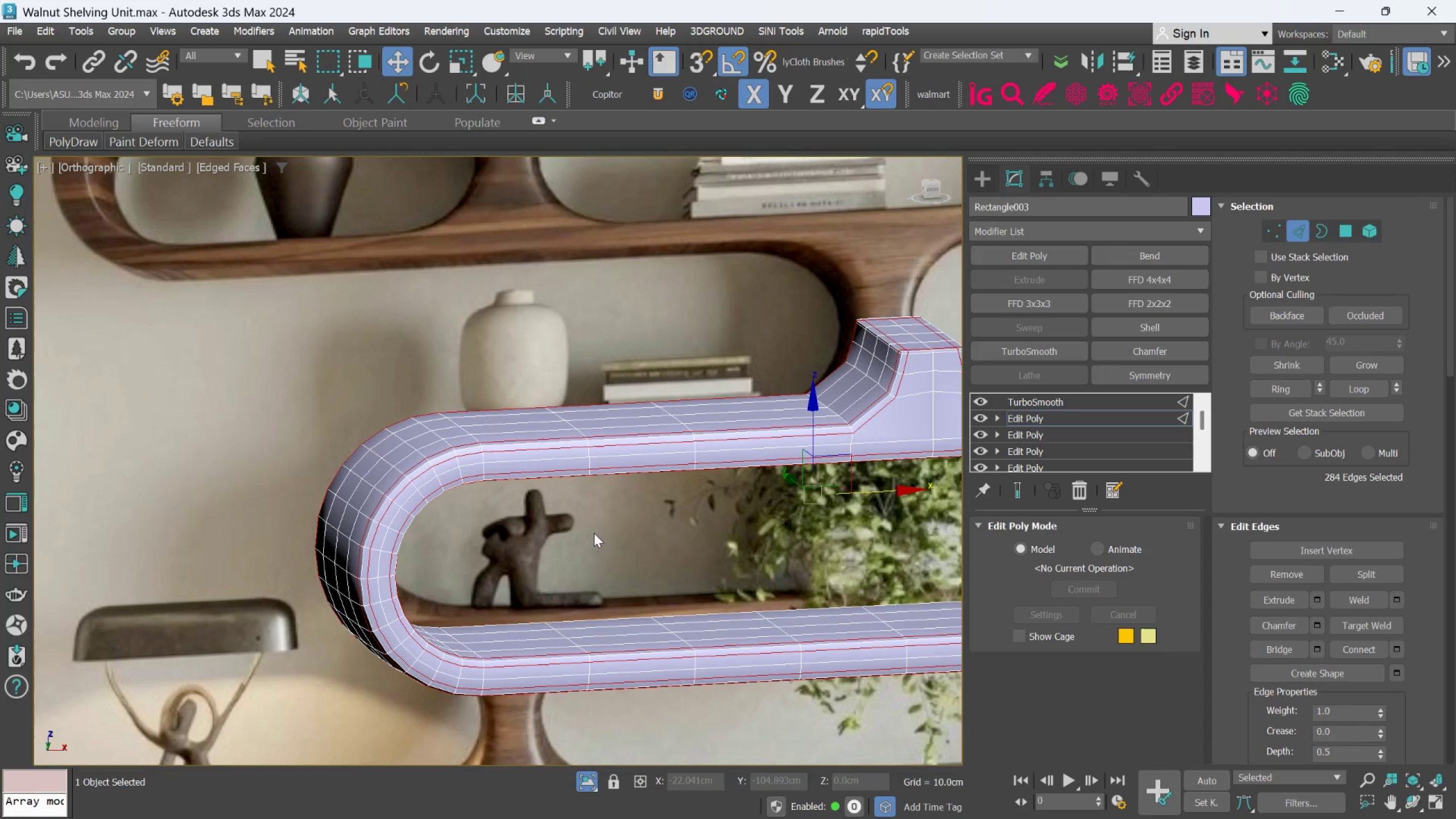 
key(Control+Backspace)
 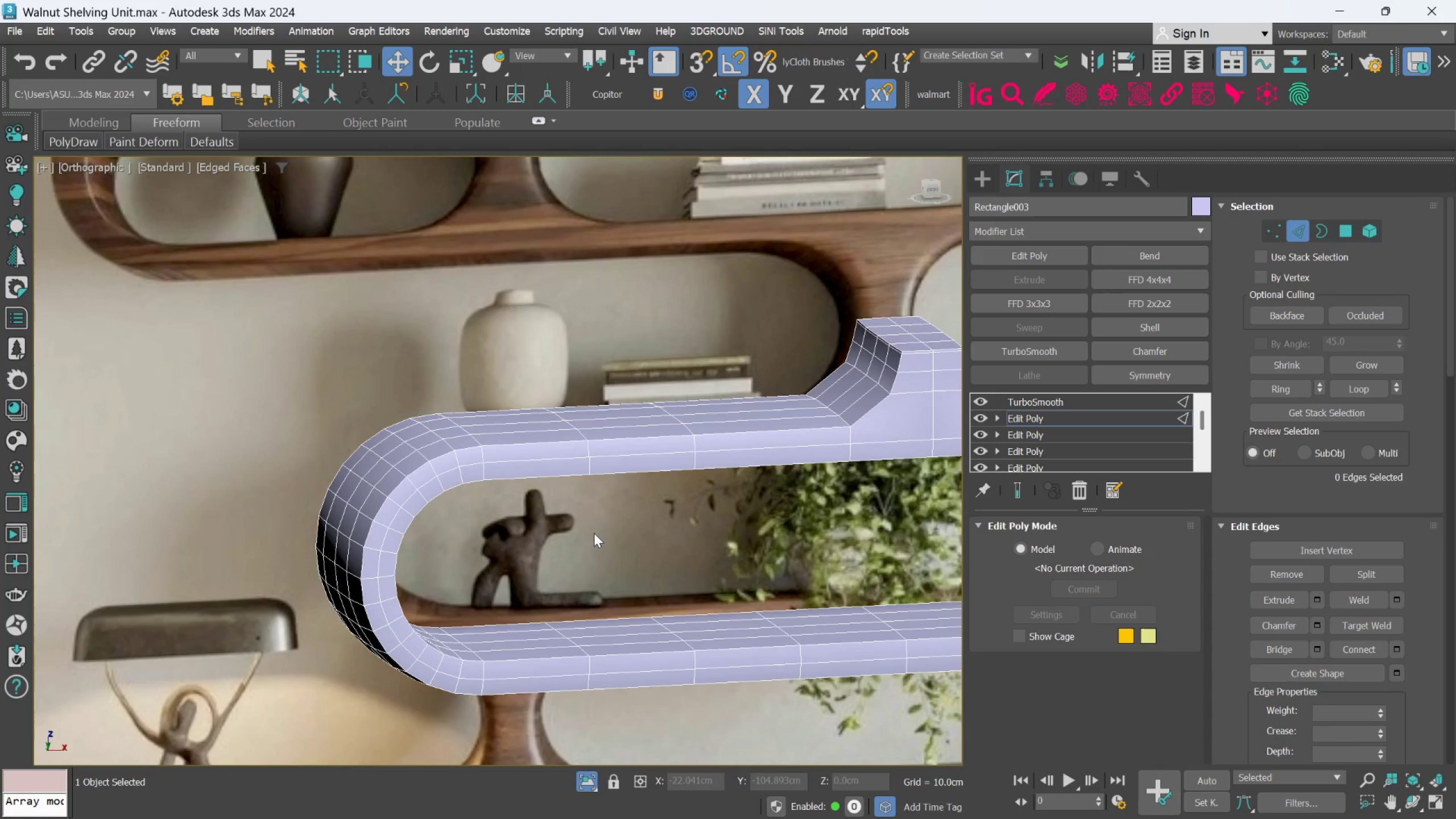 
hold_key(key=AltLeft, duration=0.74)
 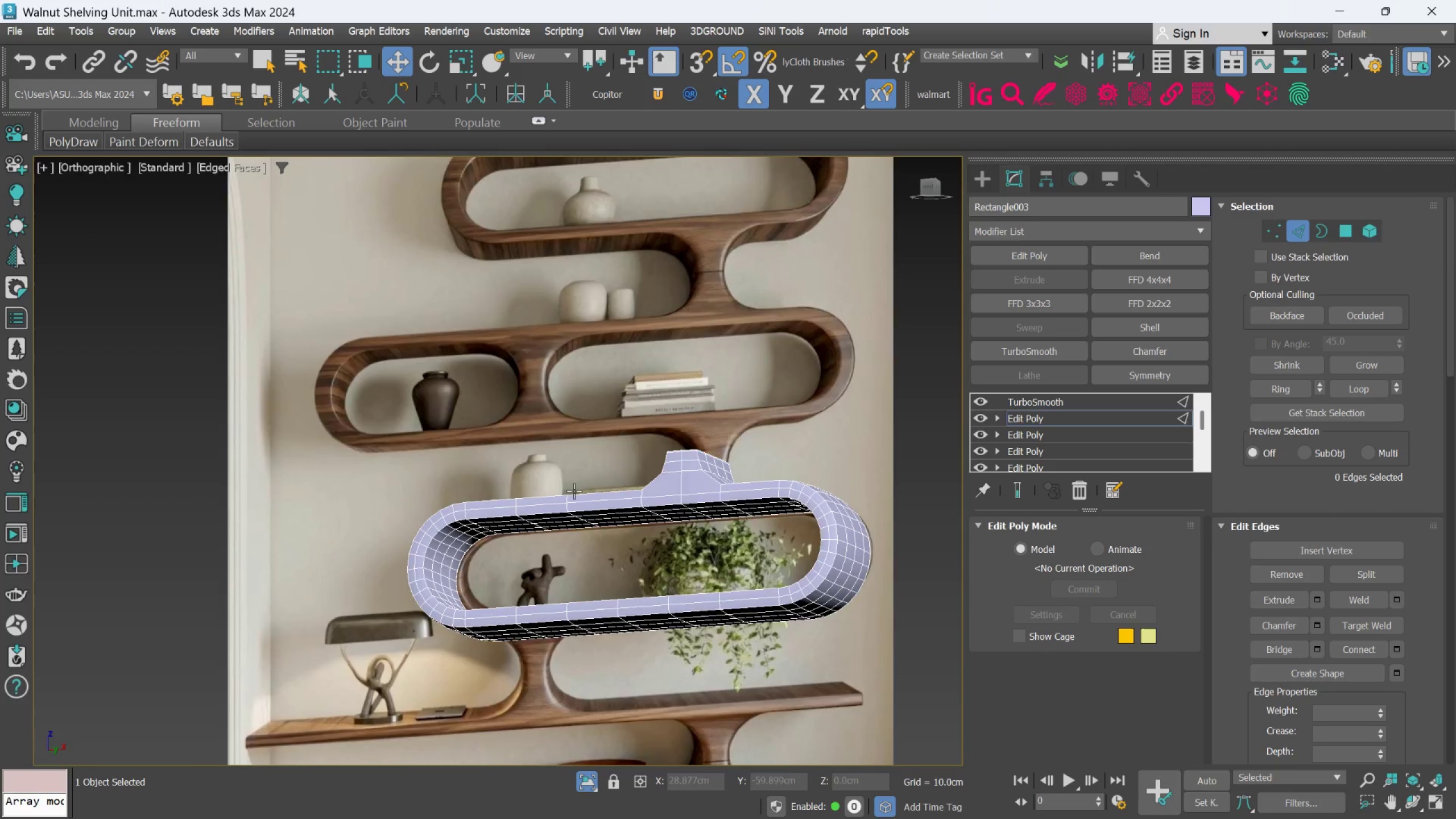 
scroll: coordinate [489, 591], scroll_direction: down, amount: 2.0
 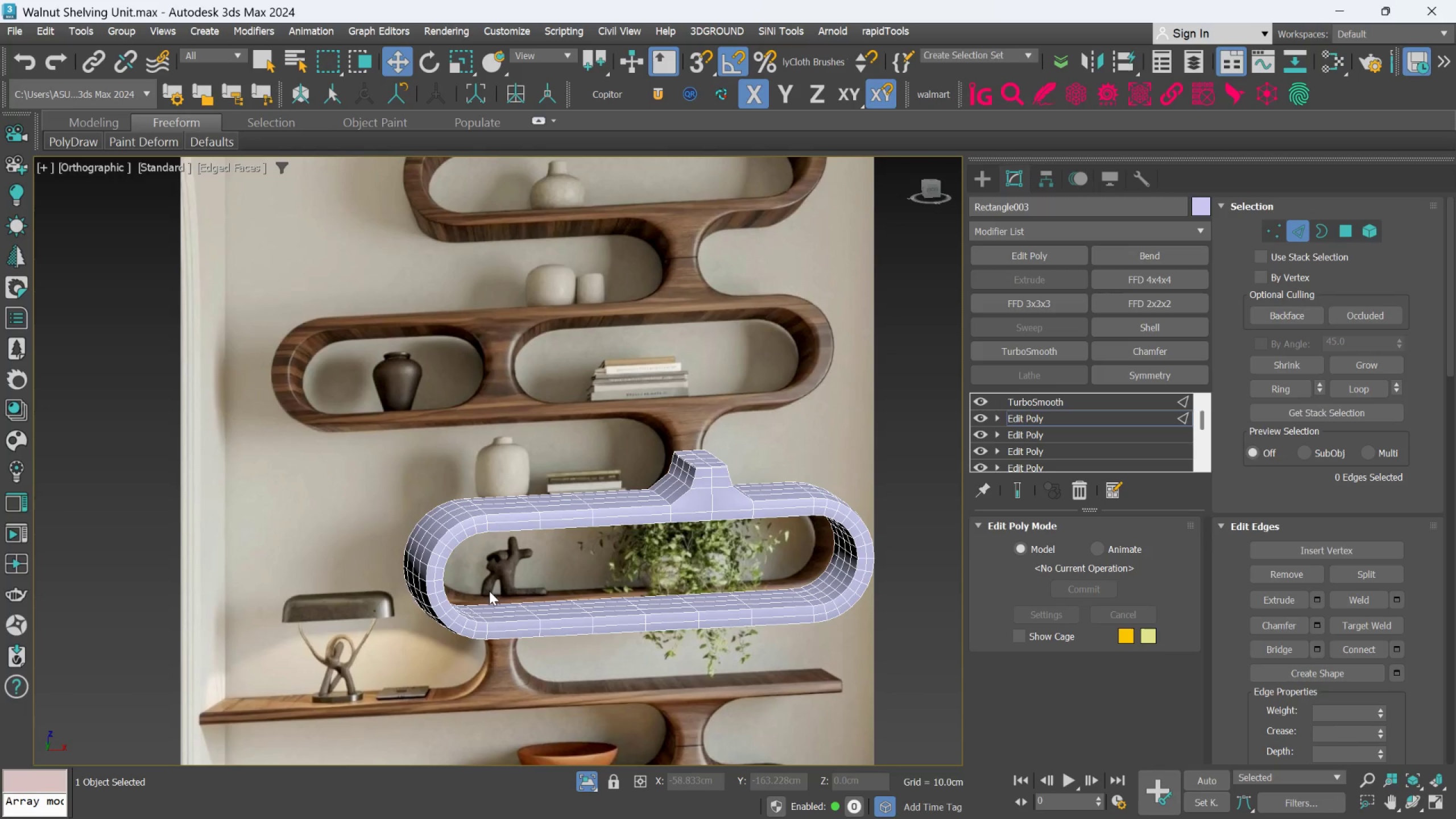 
hold_key(key=AltLeft, duration=1.05)
 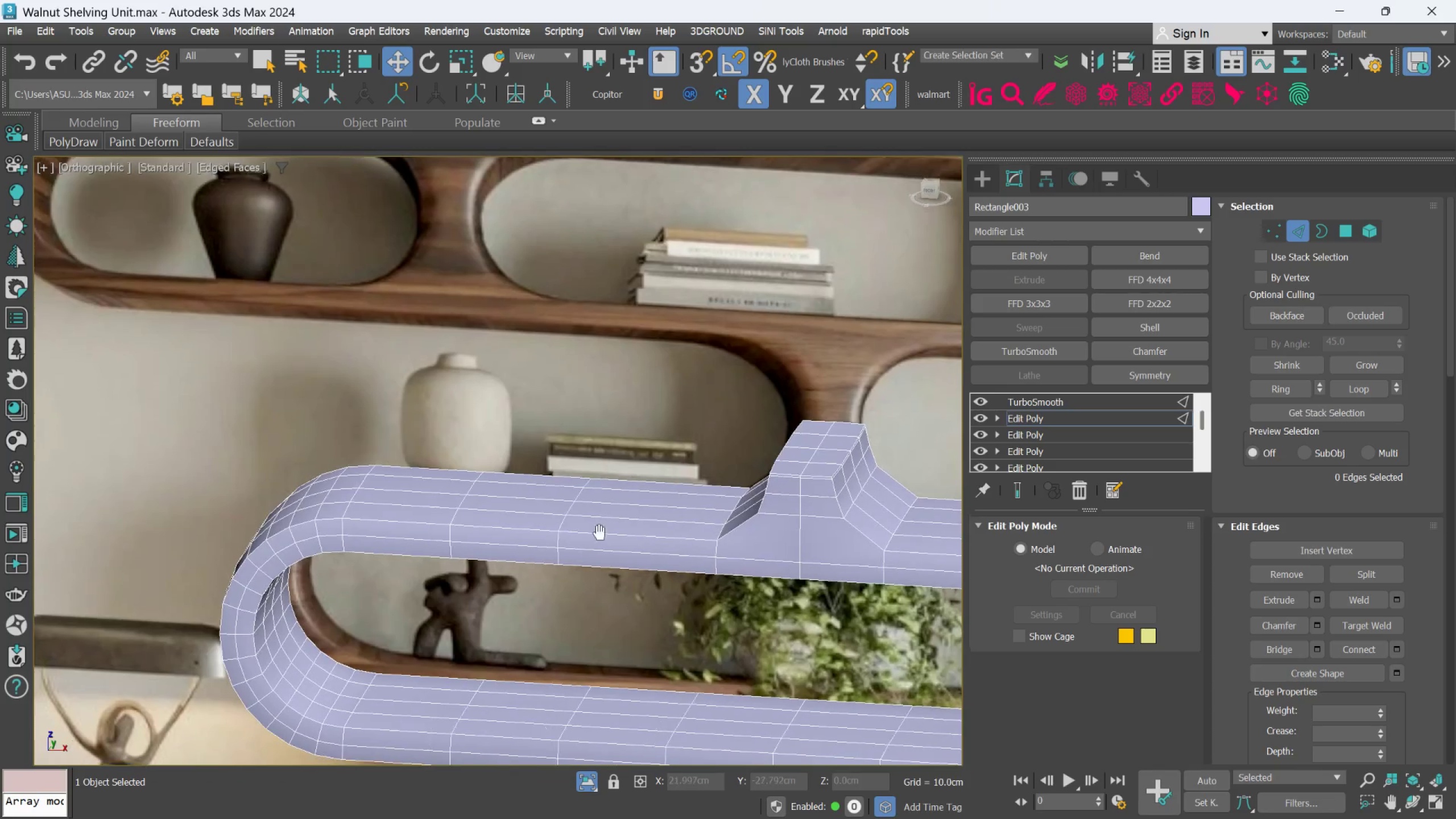 
scroll: coordinate [588, 486], scroll_direction: up, amount: 1.0
 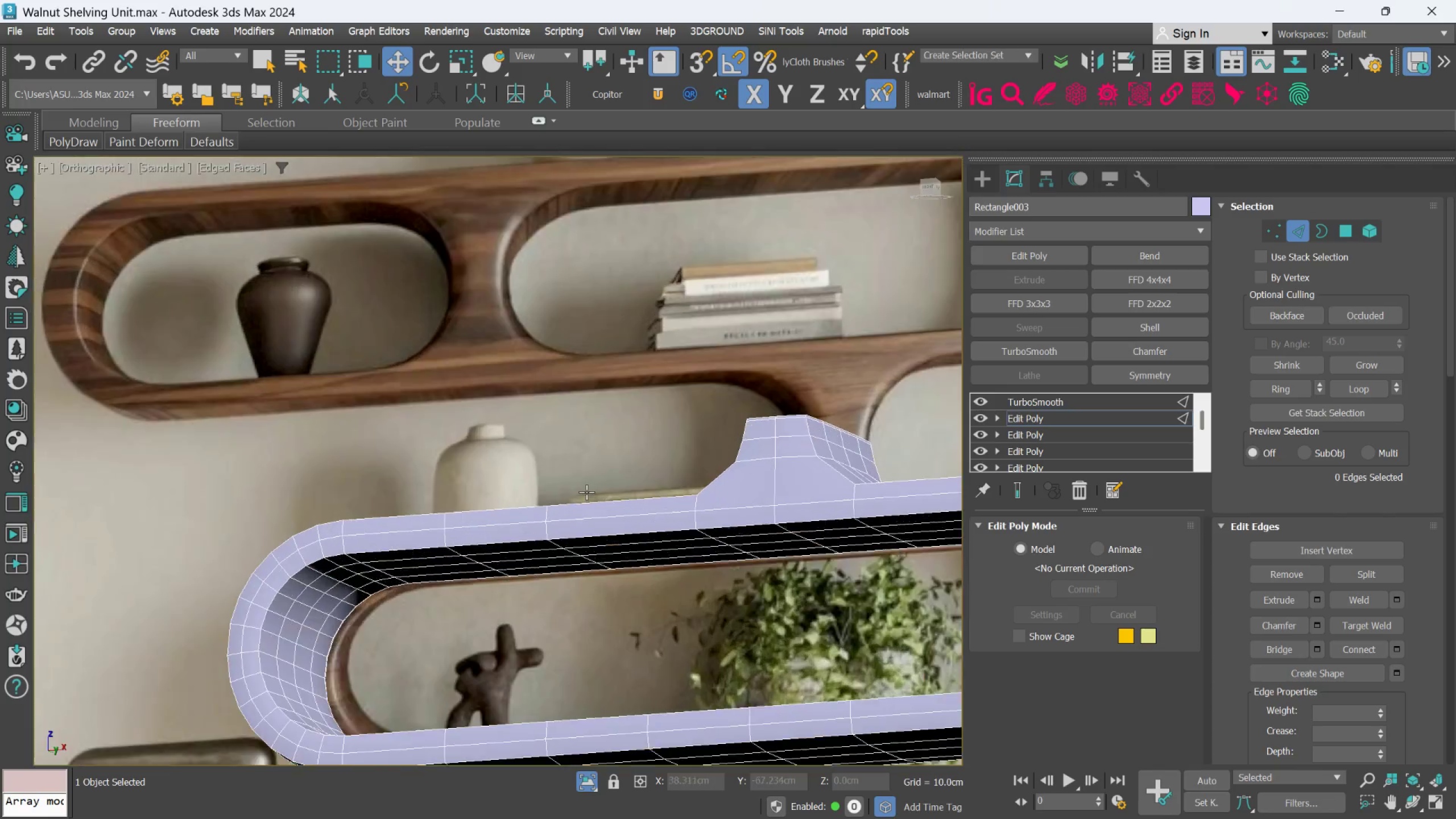 
hold_key(key=AltLeft, duration=0.39)
 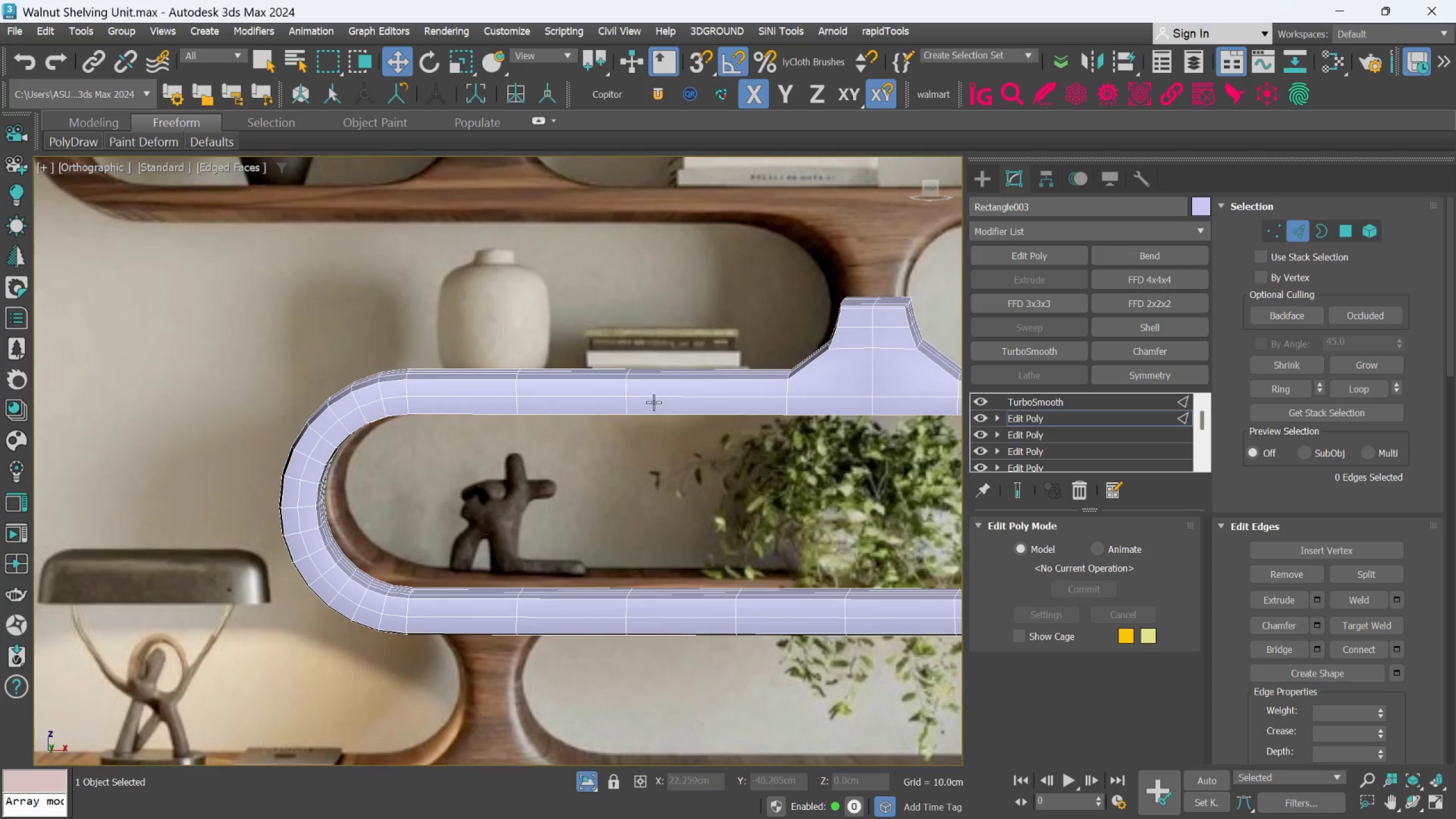 
key(F)
 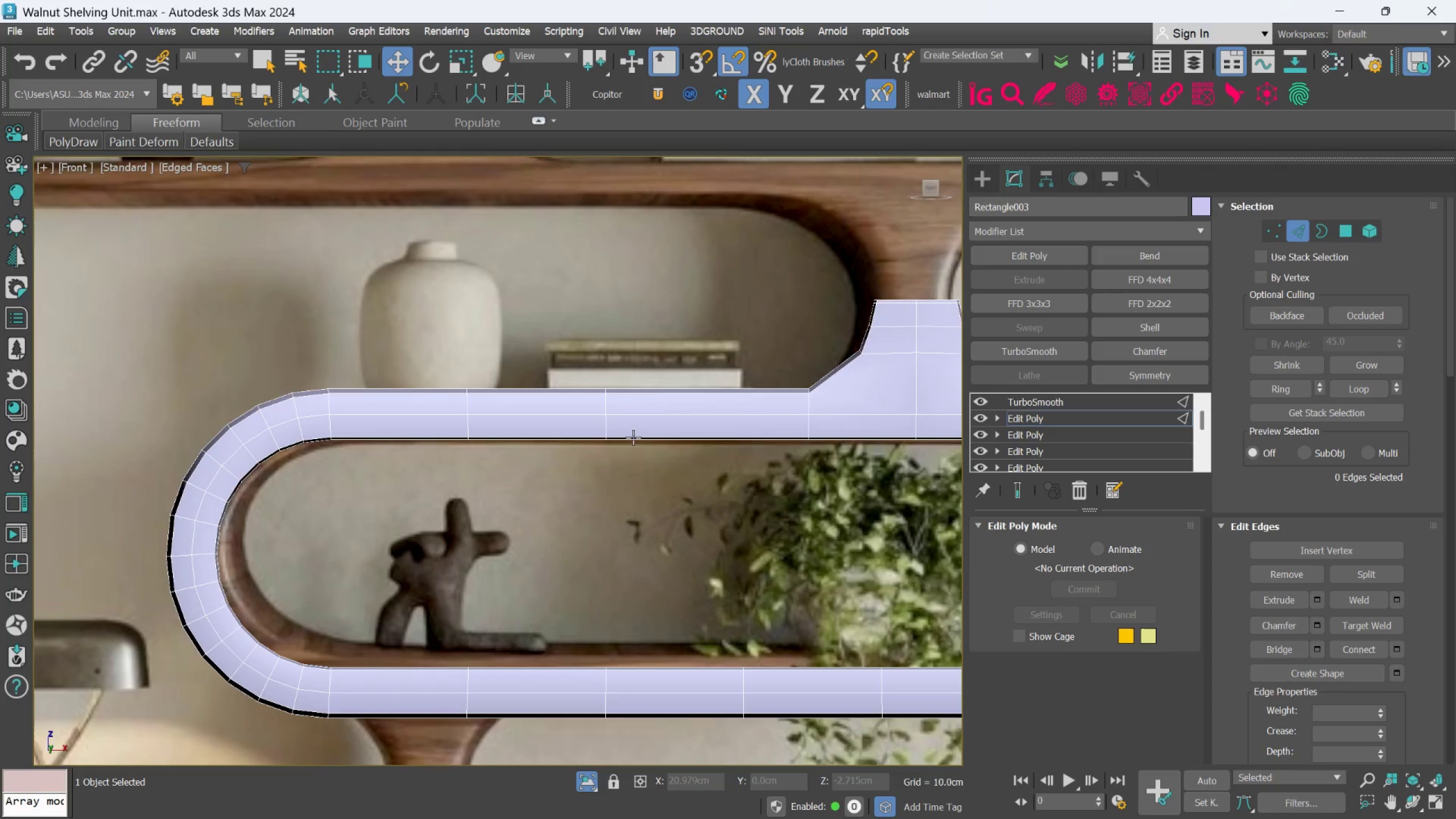 
scroll: coordinate [598, 508], scroll_direction: down, amount: 3.0
 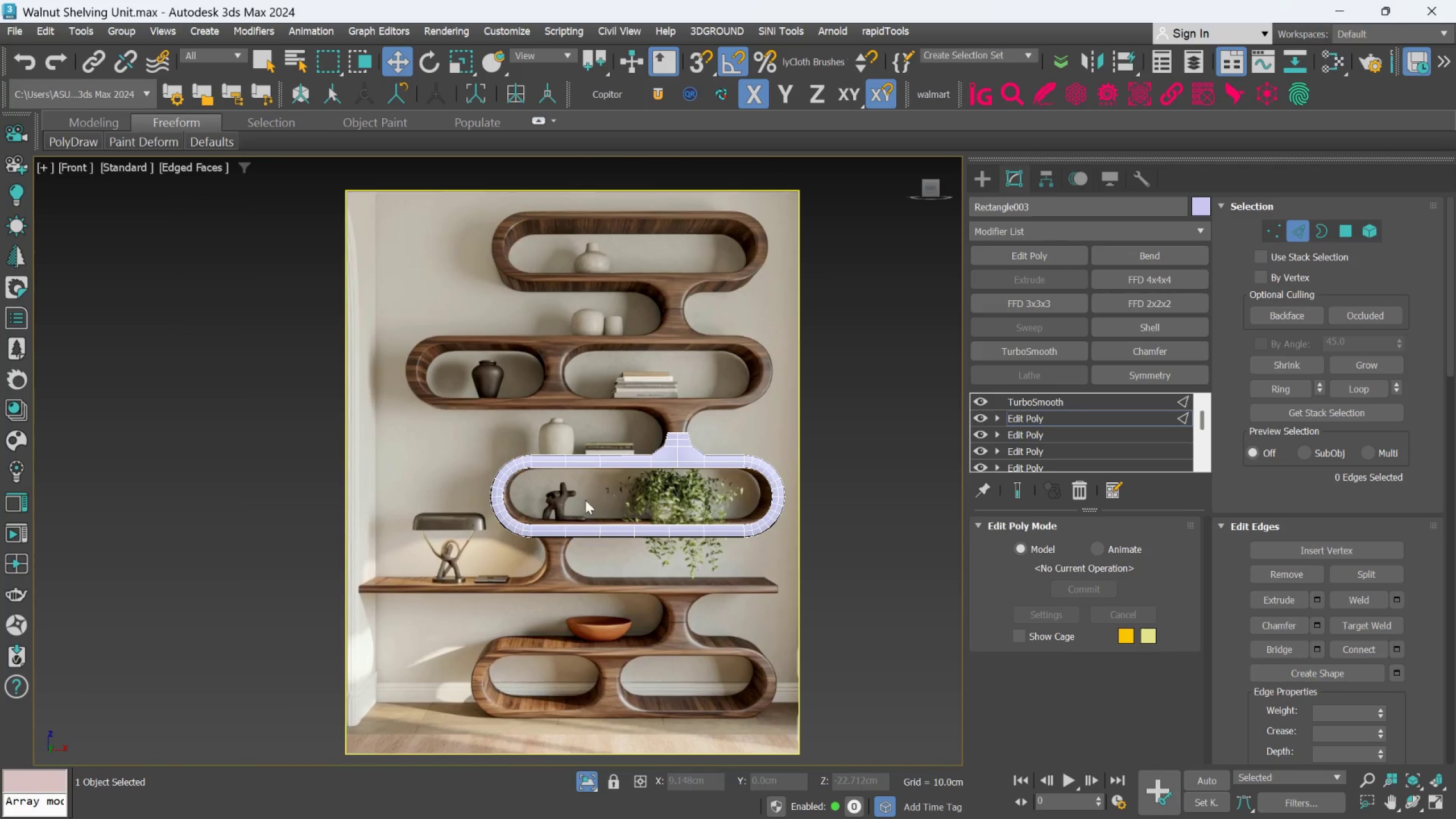 
scroll: coordinate [560, 535], scroll_direction: up, amount: 5.0
 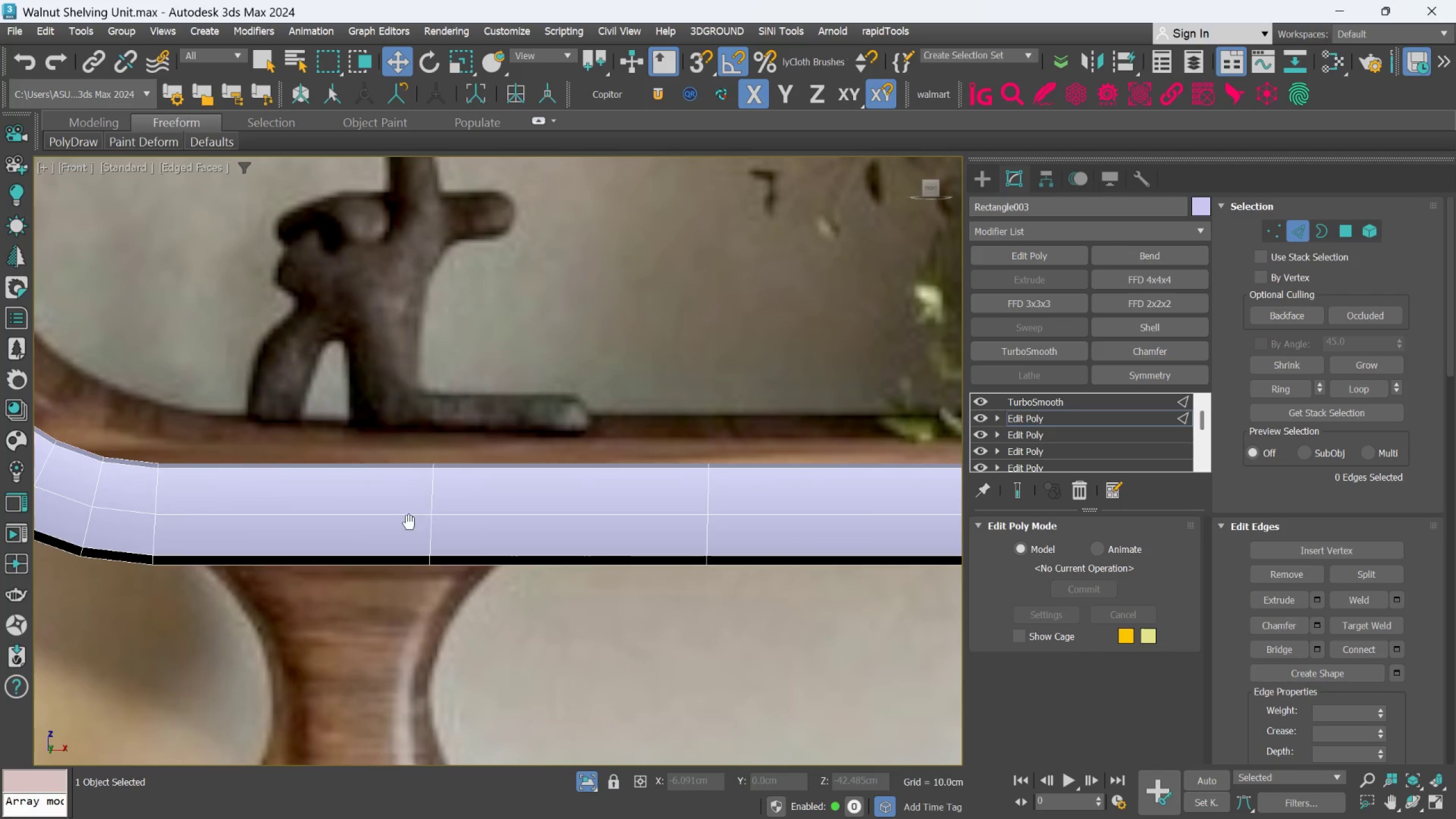 
scroll: coordinate [411, 514], scroll_direction: down, amount: 1.0
 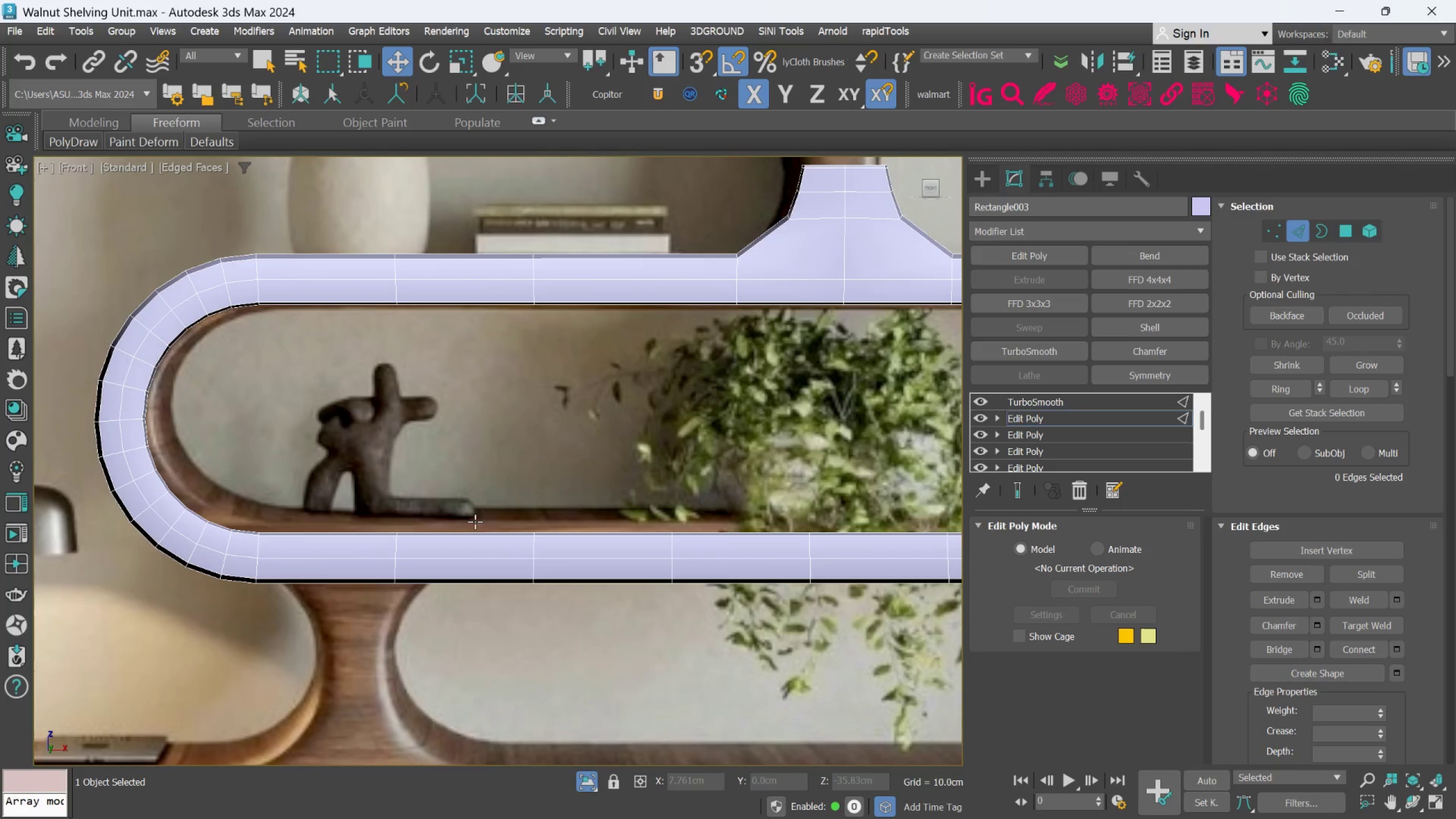 
scroll: coordinate [481, 556], scroll_direction: up, amount: 1.0
 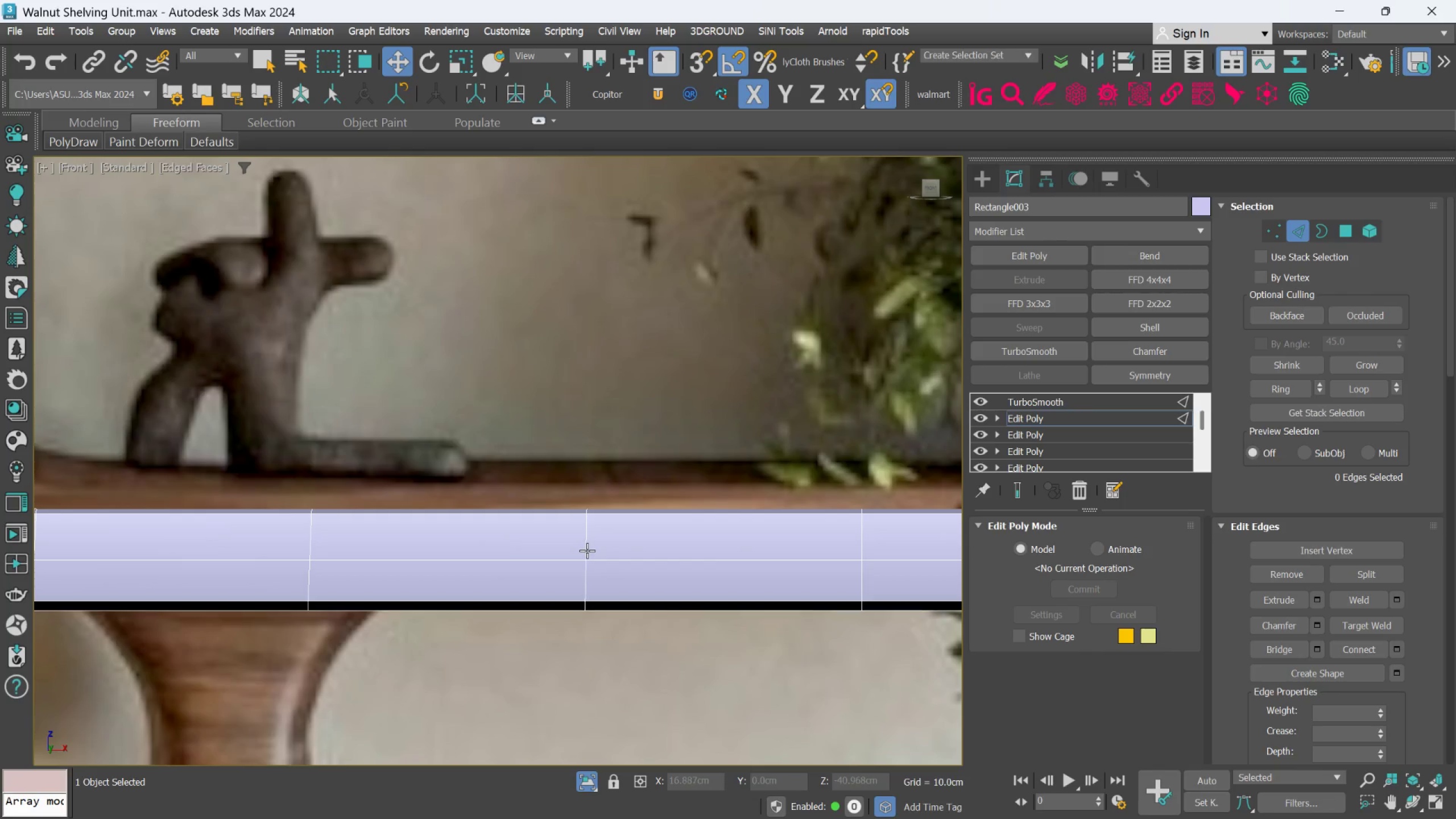 
double_click([587, 551])
 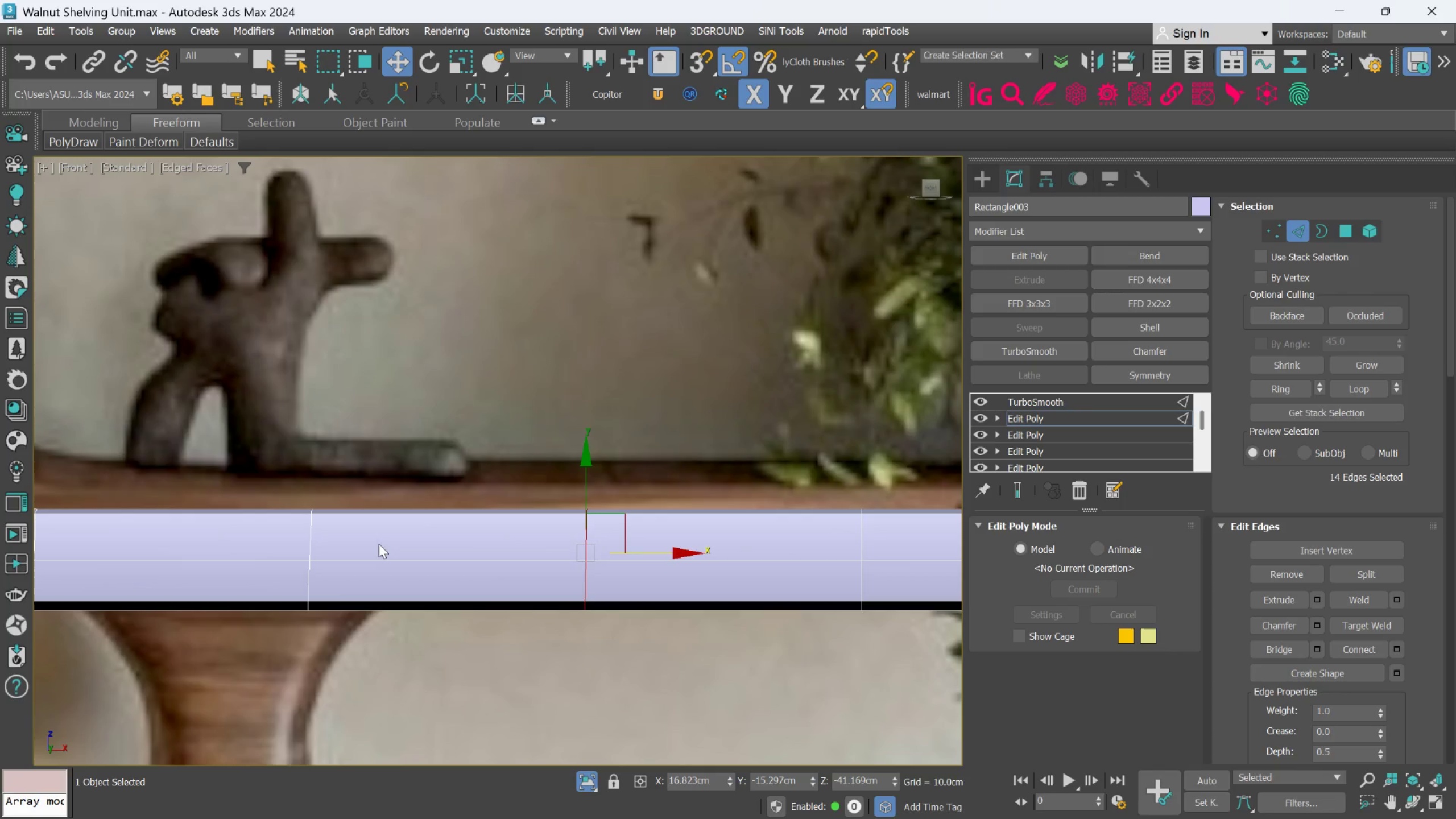 
scroll: coordinate [1294, 649], scroll_direction: down, amount: 51.0
 